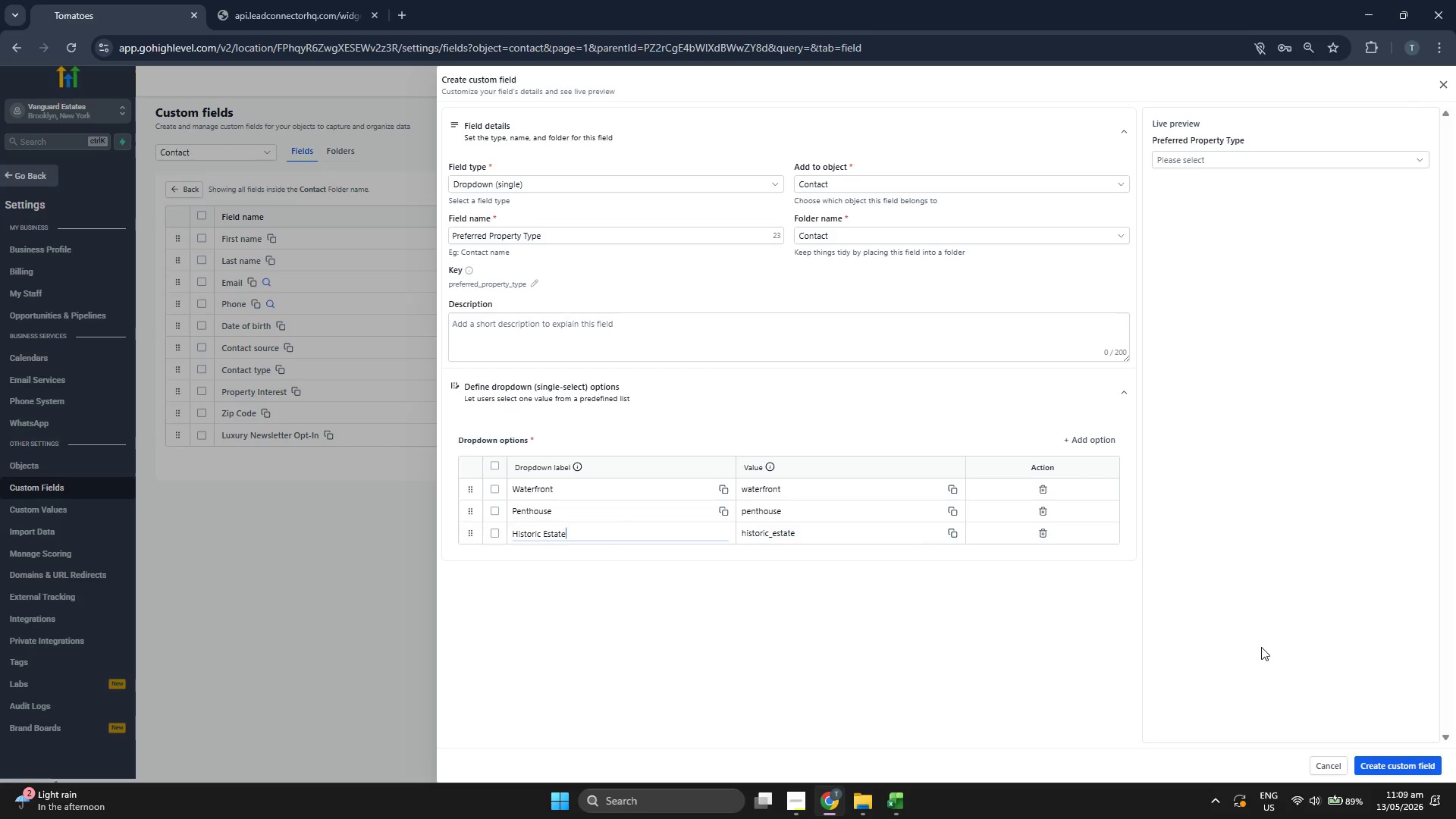 
left_click([1261, 647])
 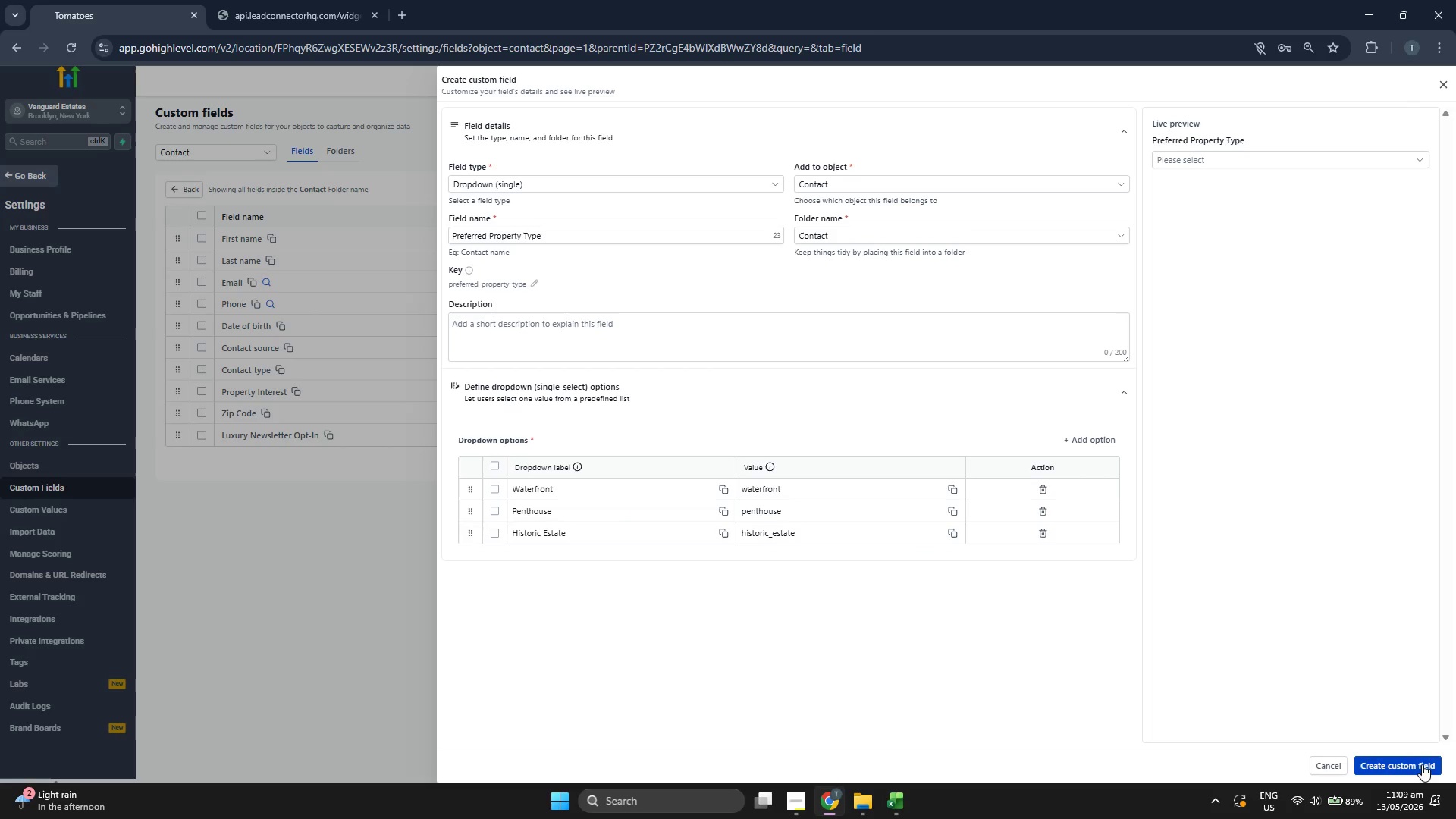 
left_click([1423, 764])
 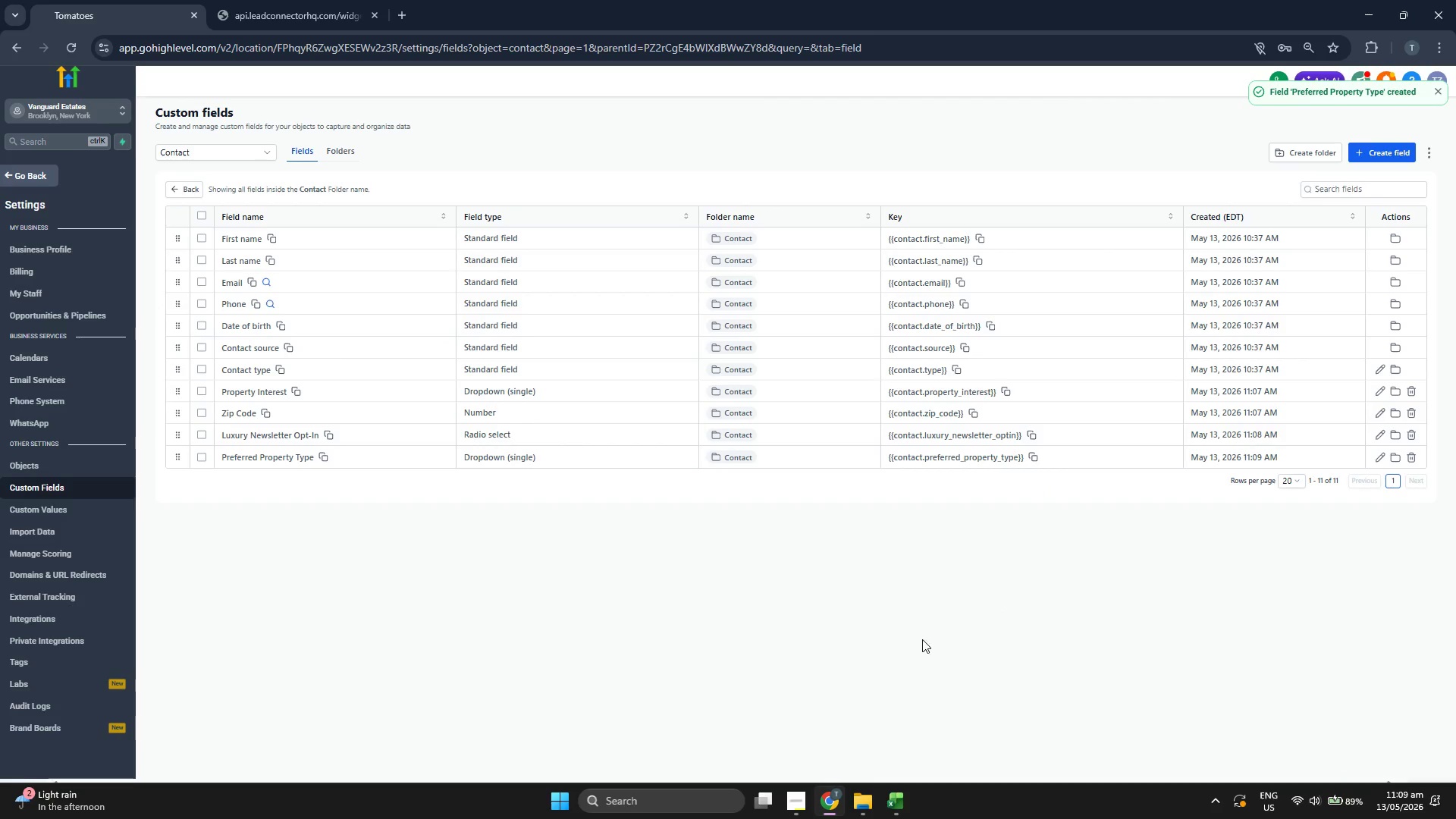 
left_click([896, 800])
 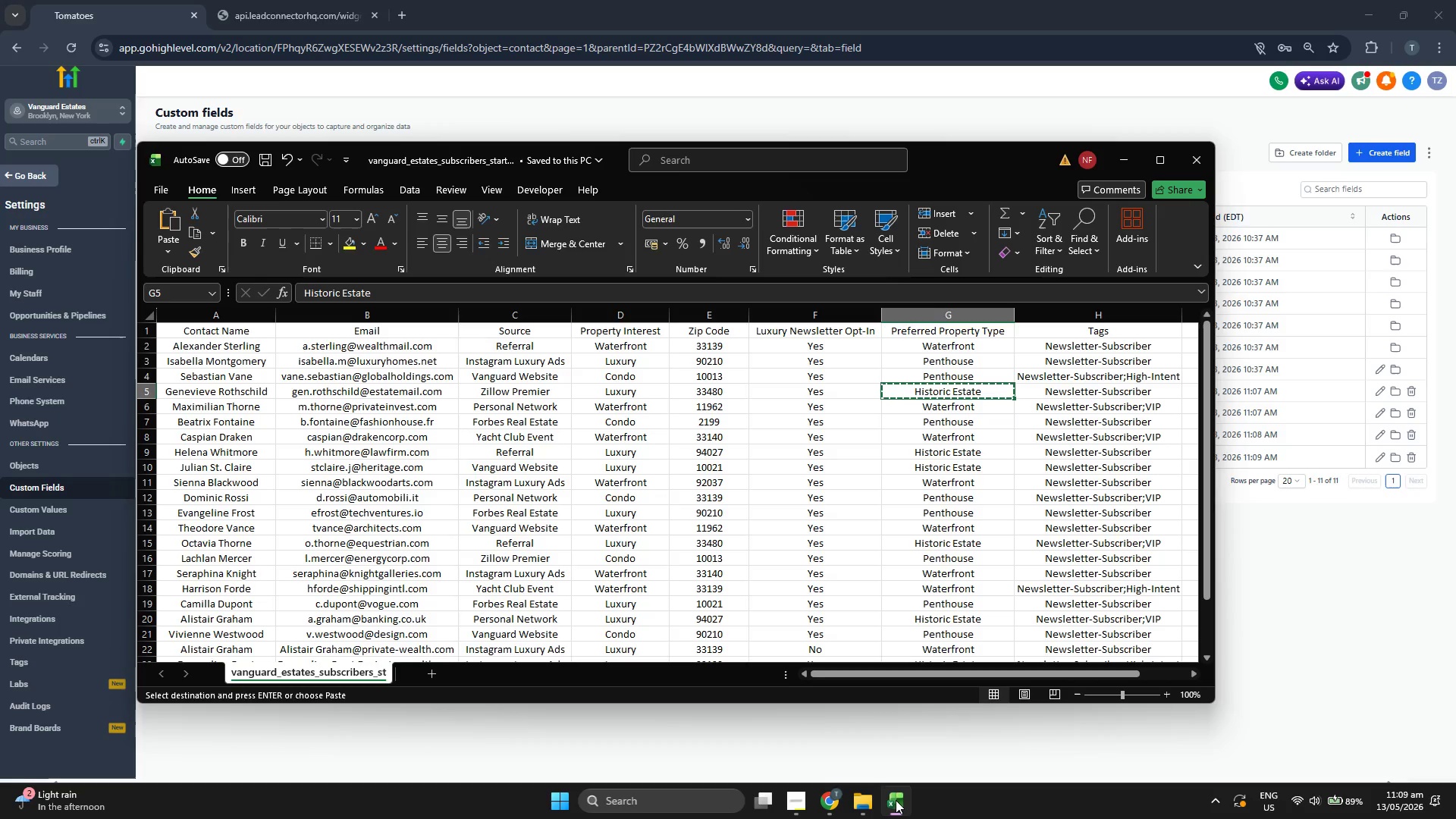 
left_click([896, 800])
 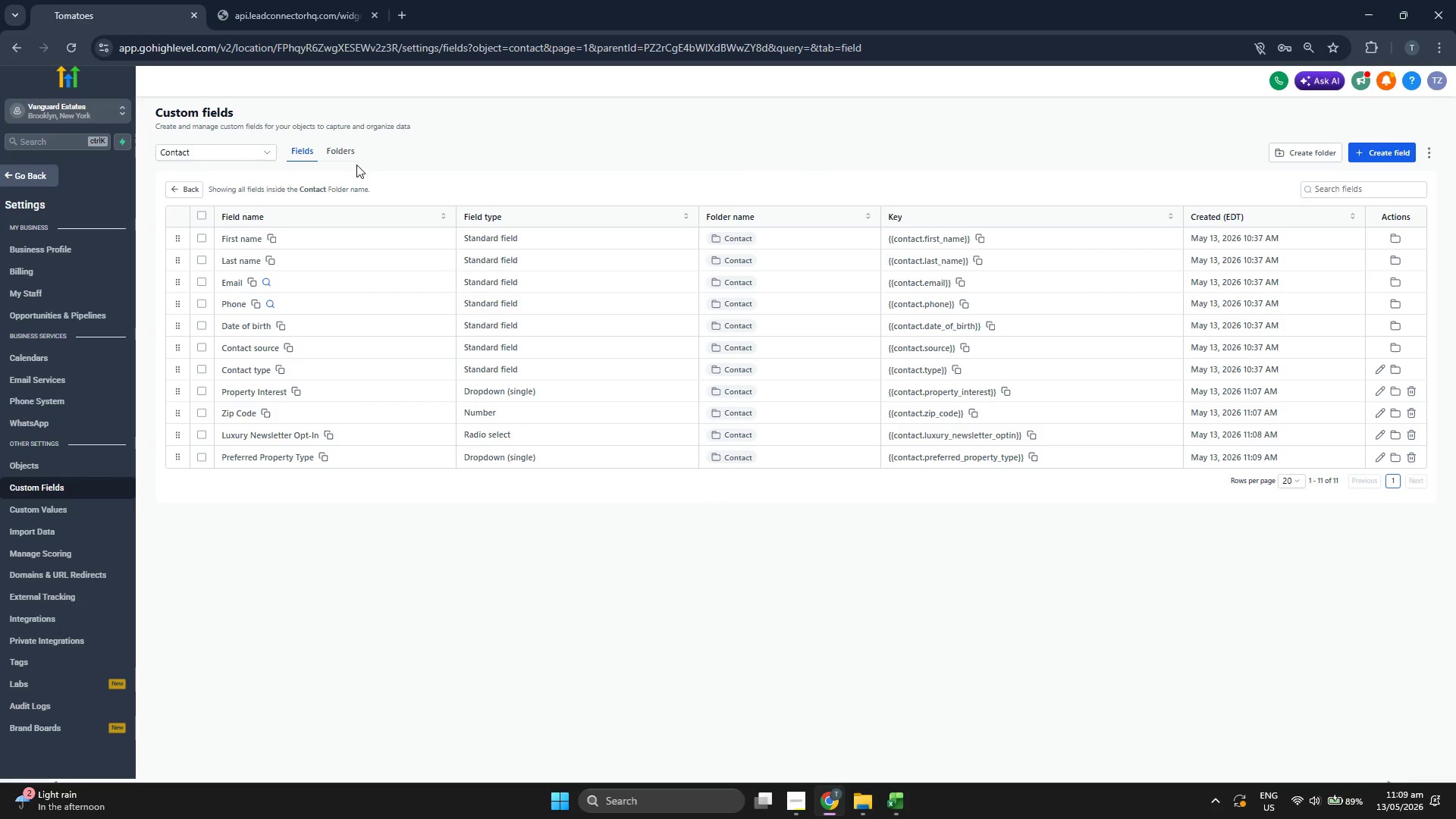 
left_click([185, 192])
 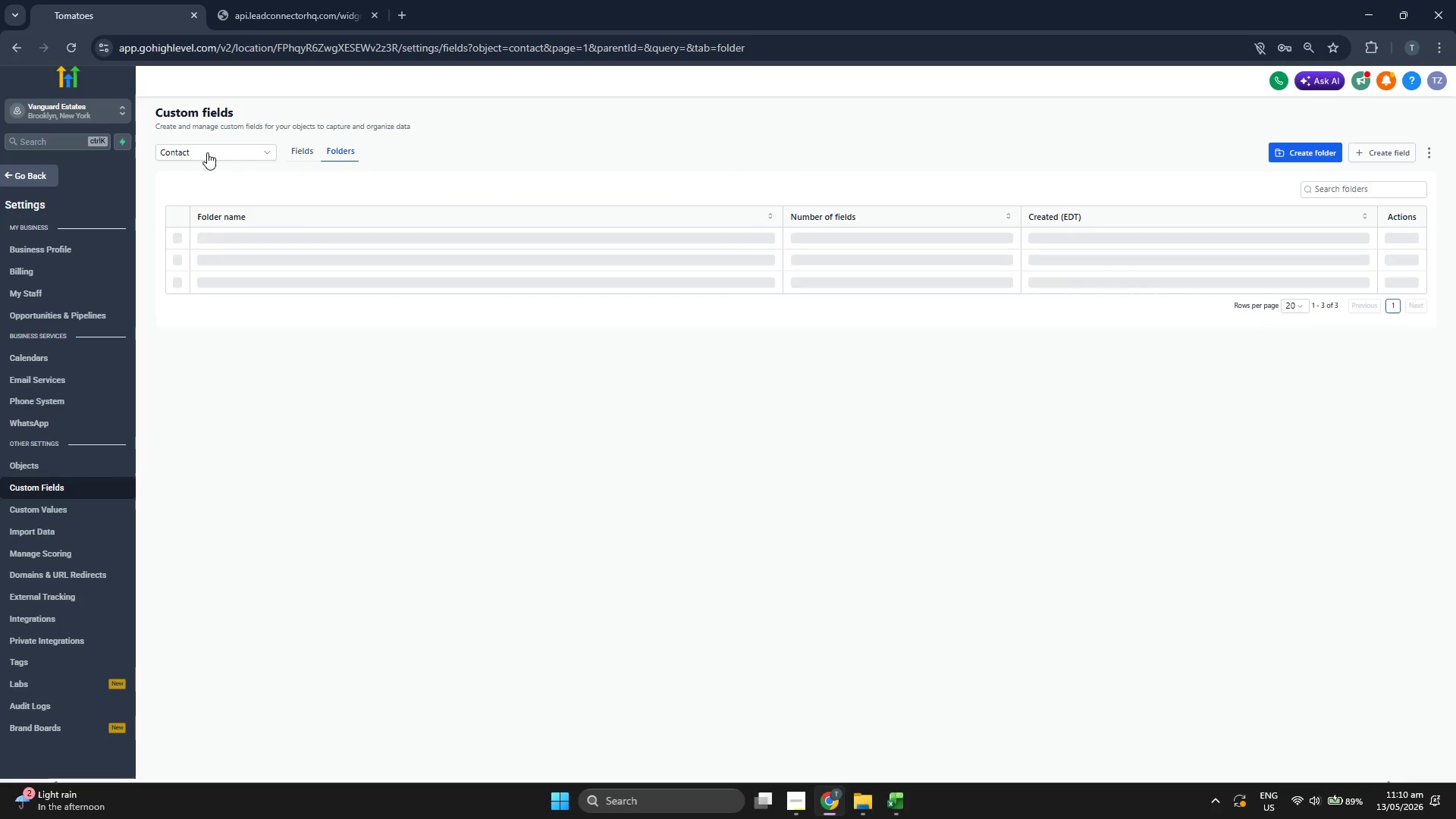 
left_click([209, 146])
 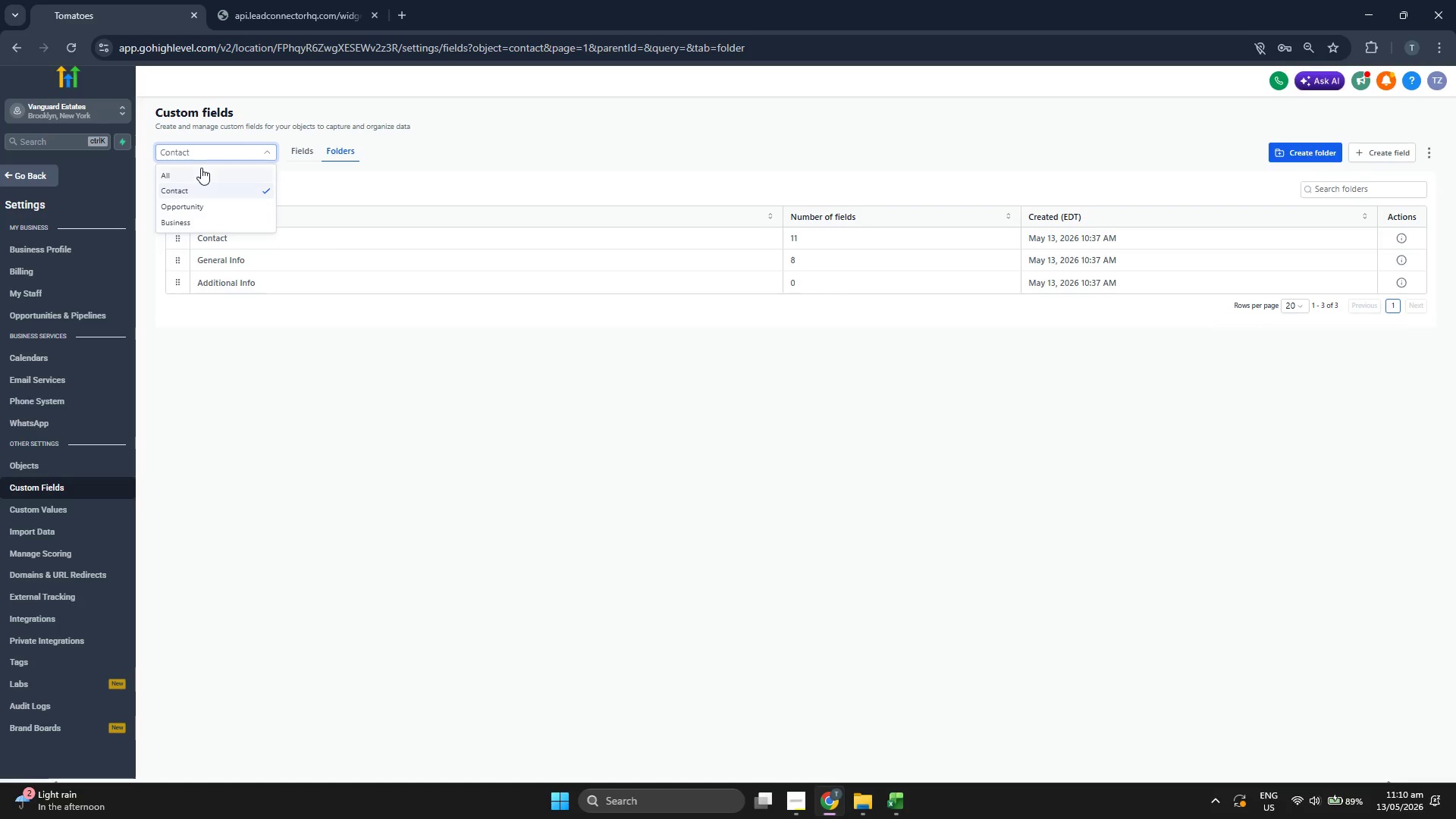 
left_click([201, 168])
 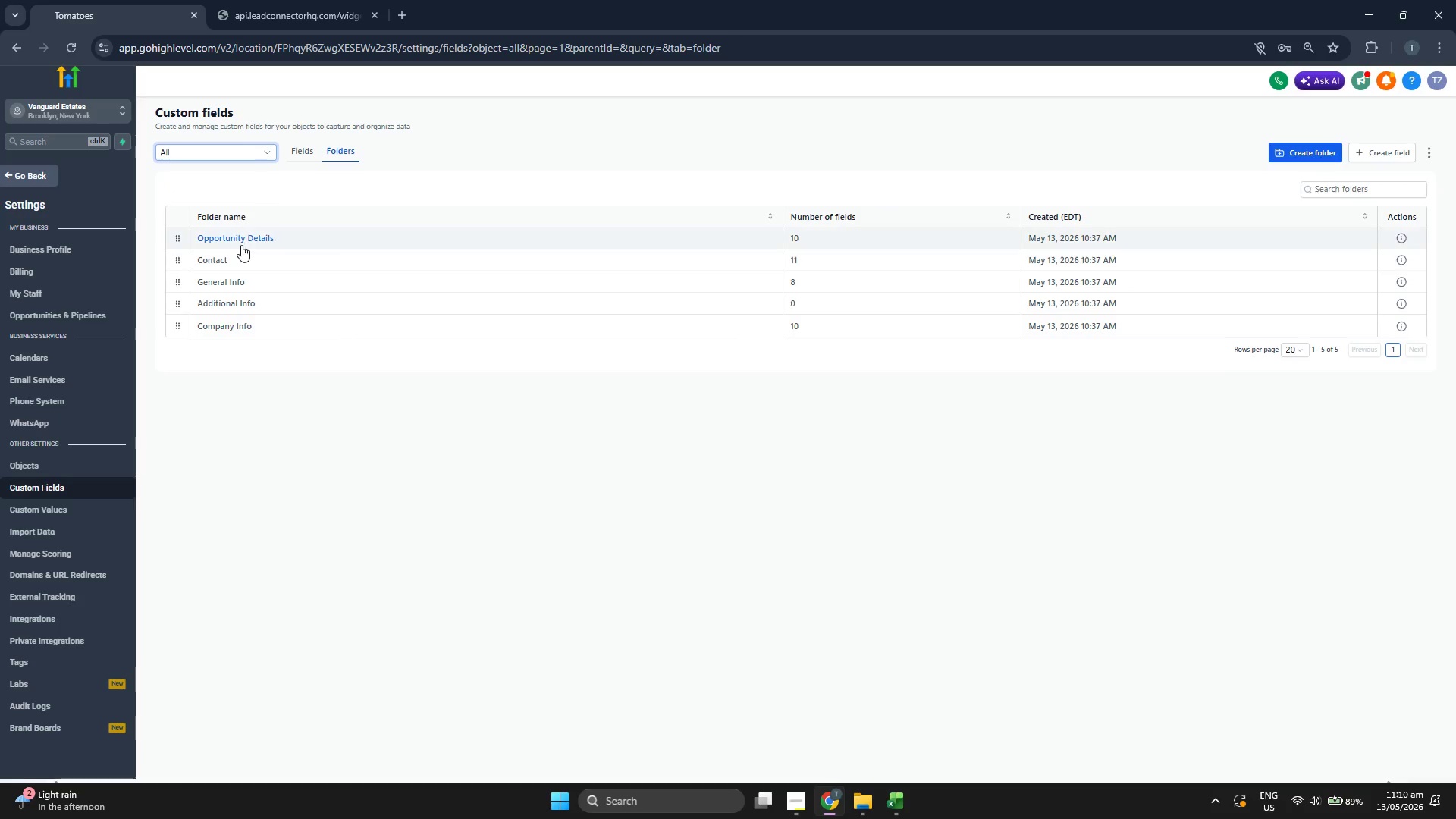 
left_click([242, 261])
 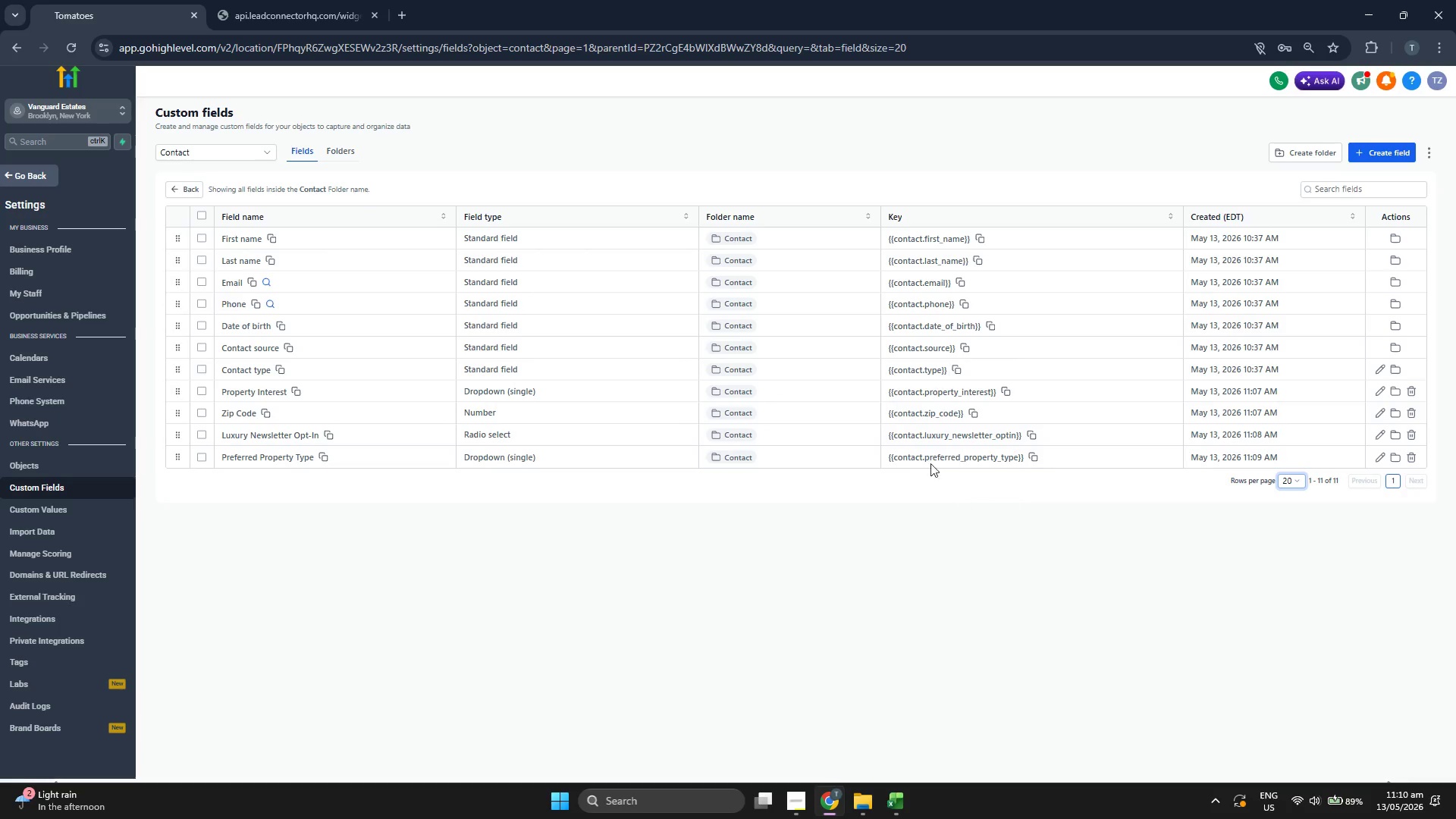 
wait(14.05)
 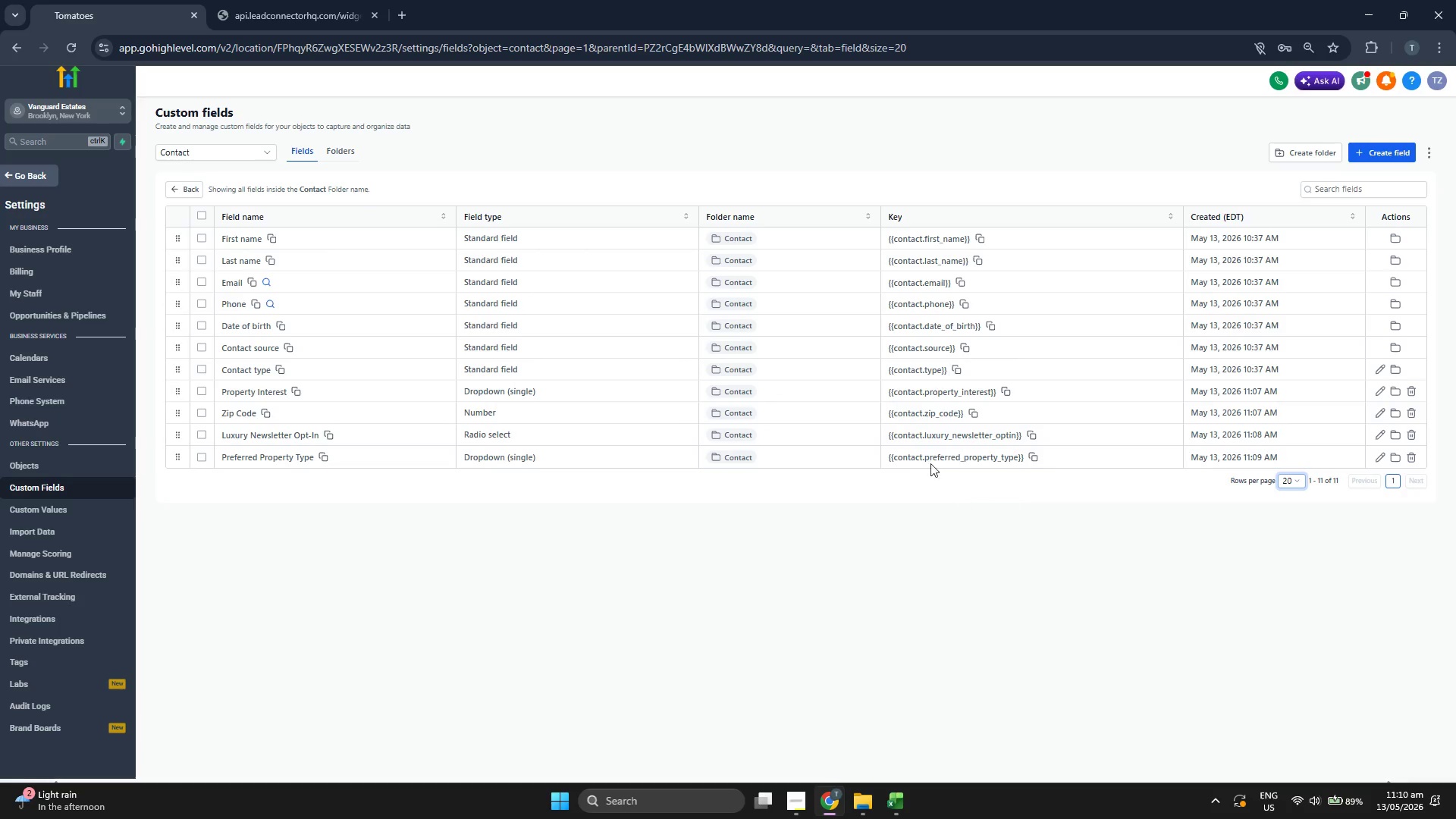 
left_click([81, 662])
 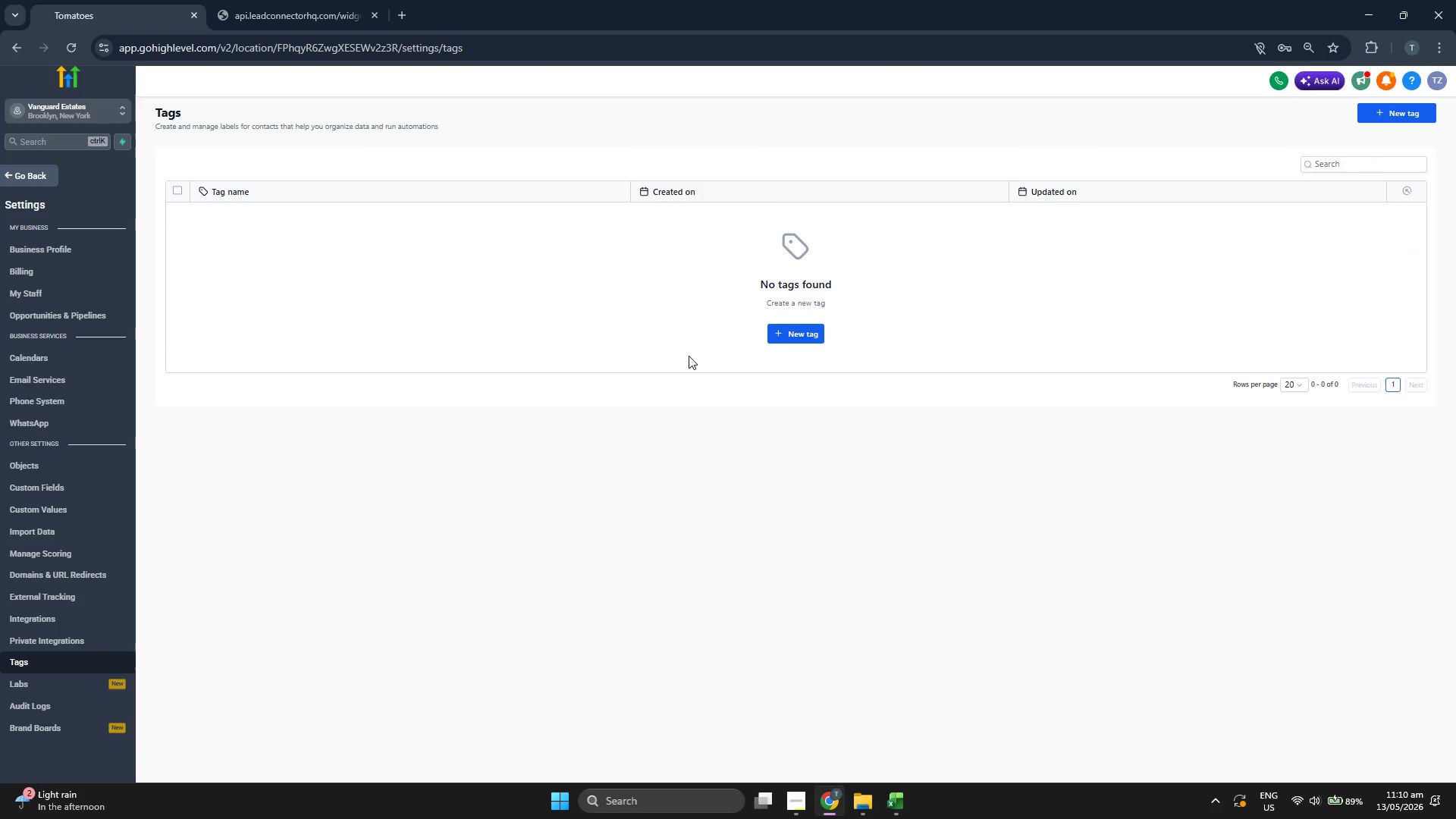 
left_click([807, 331])
 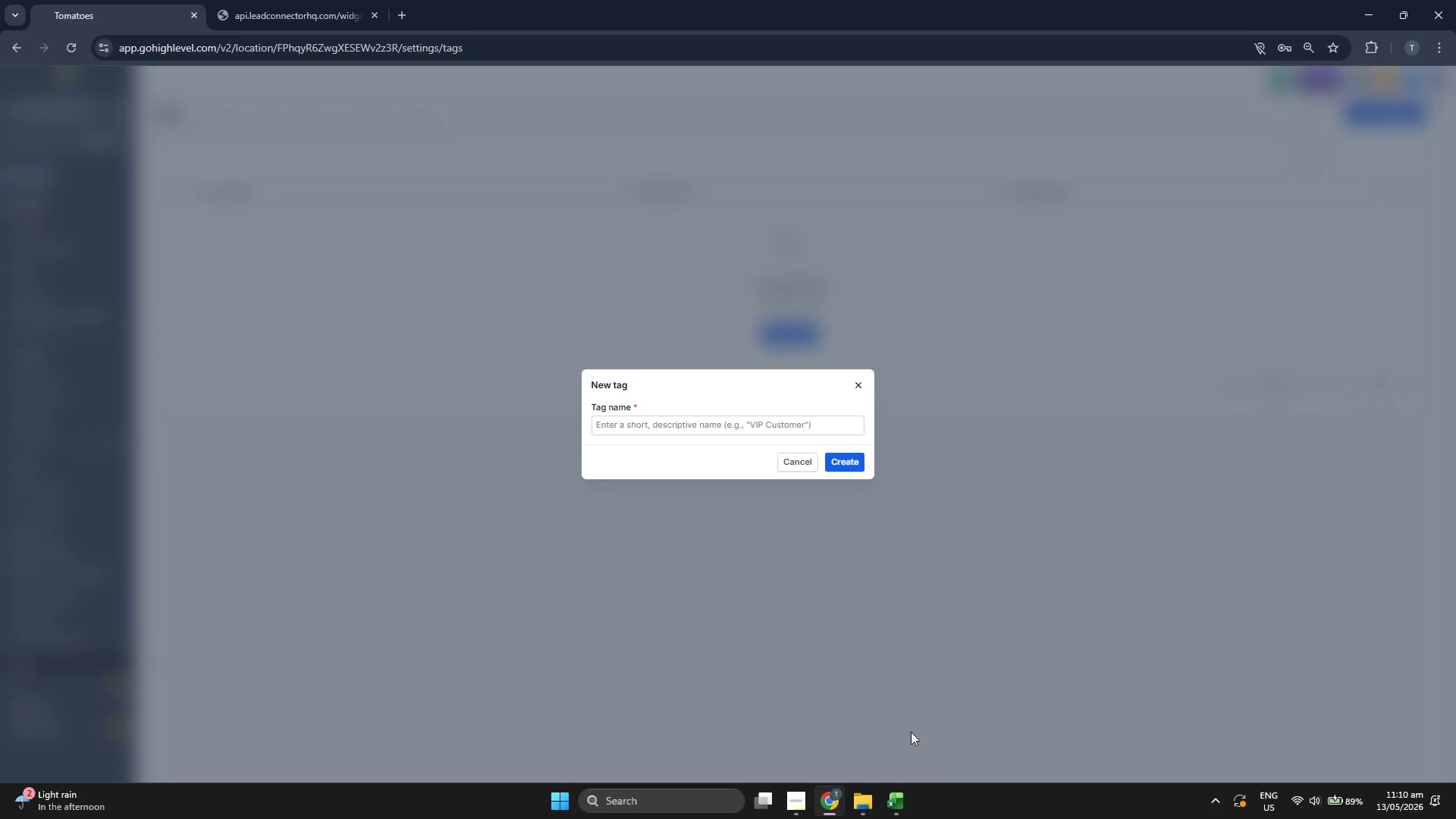 
left_click([905, 807])
 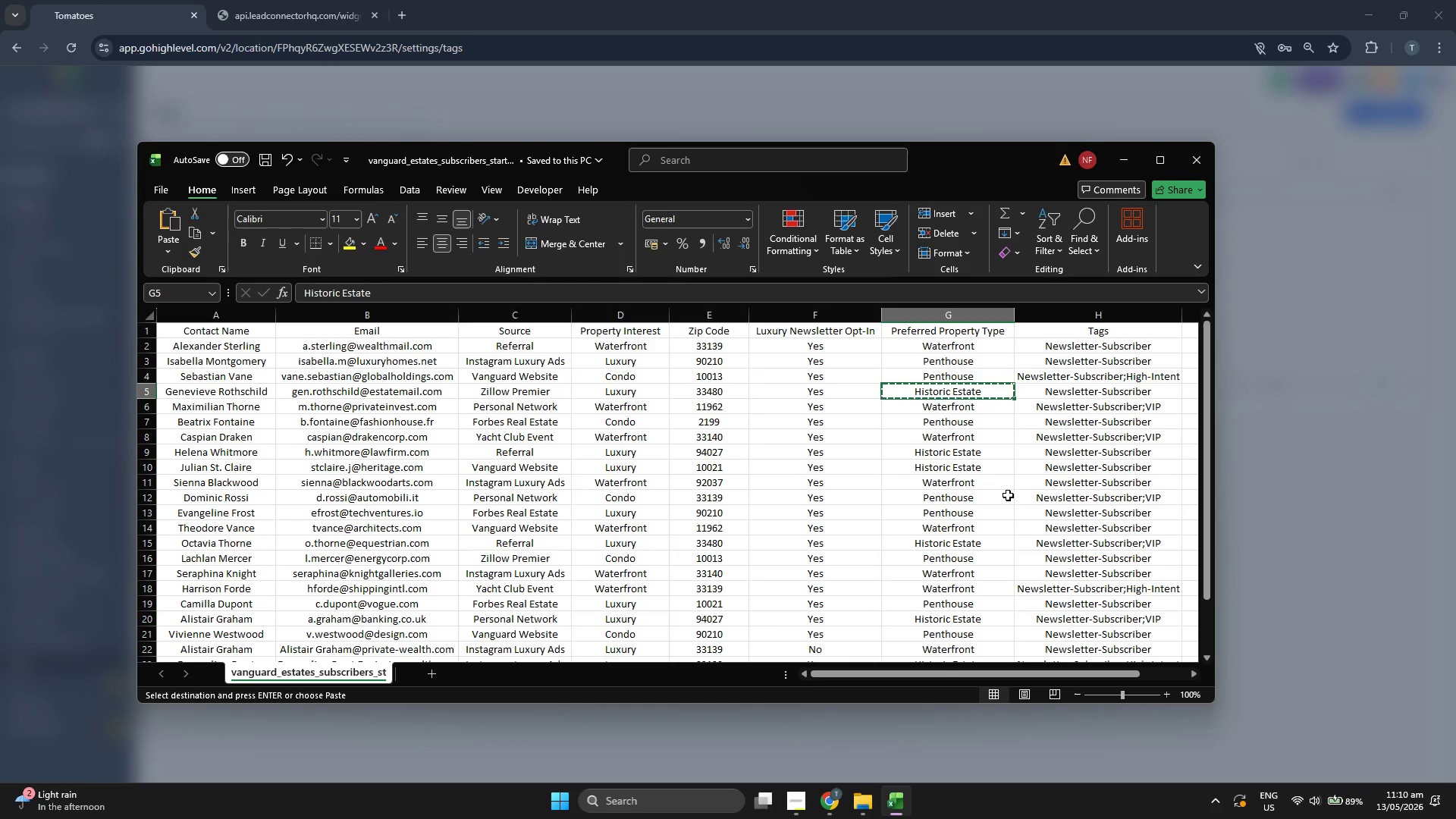 
key(ArrowRight)
 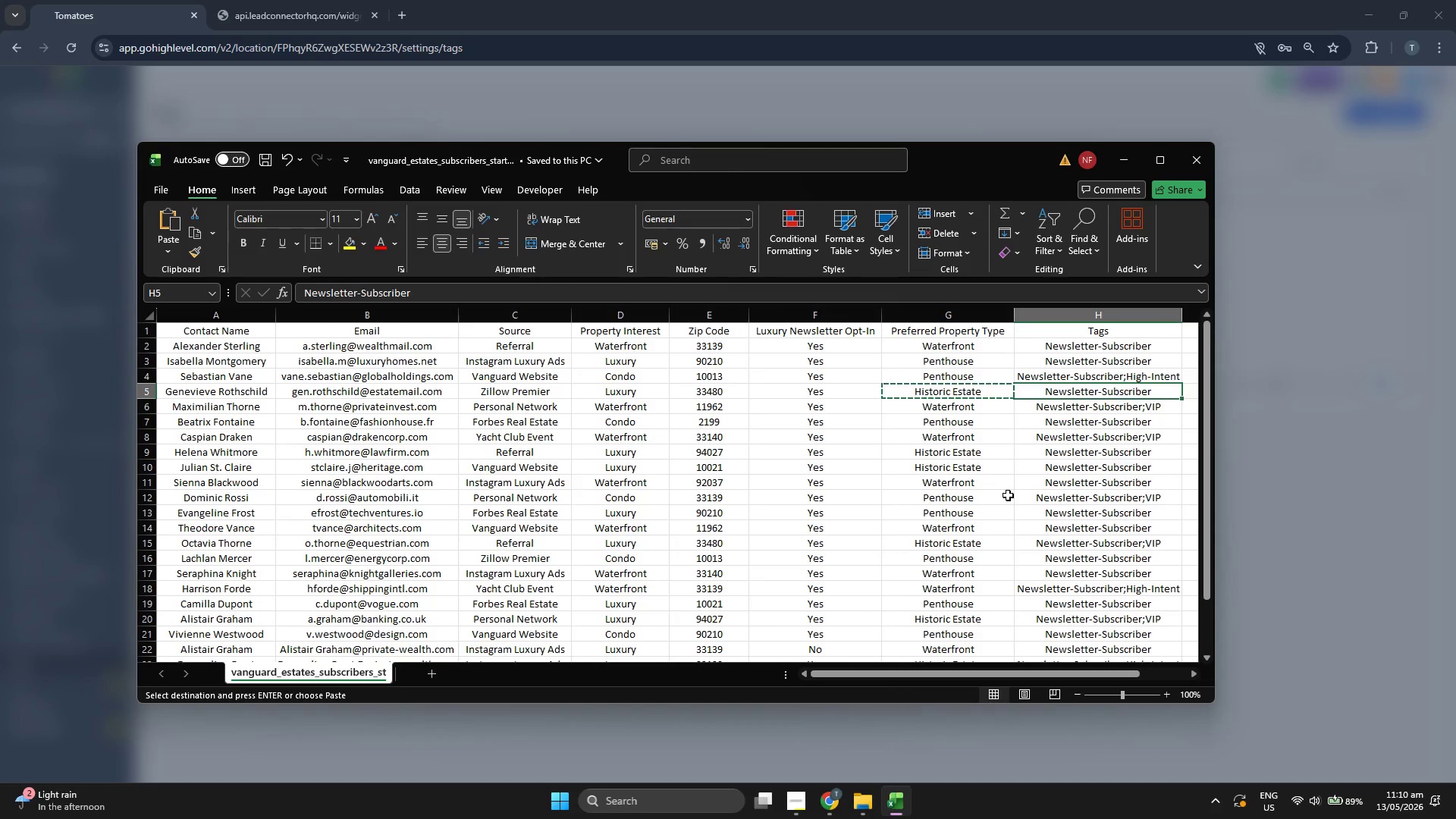 
key(ArrowUp)
 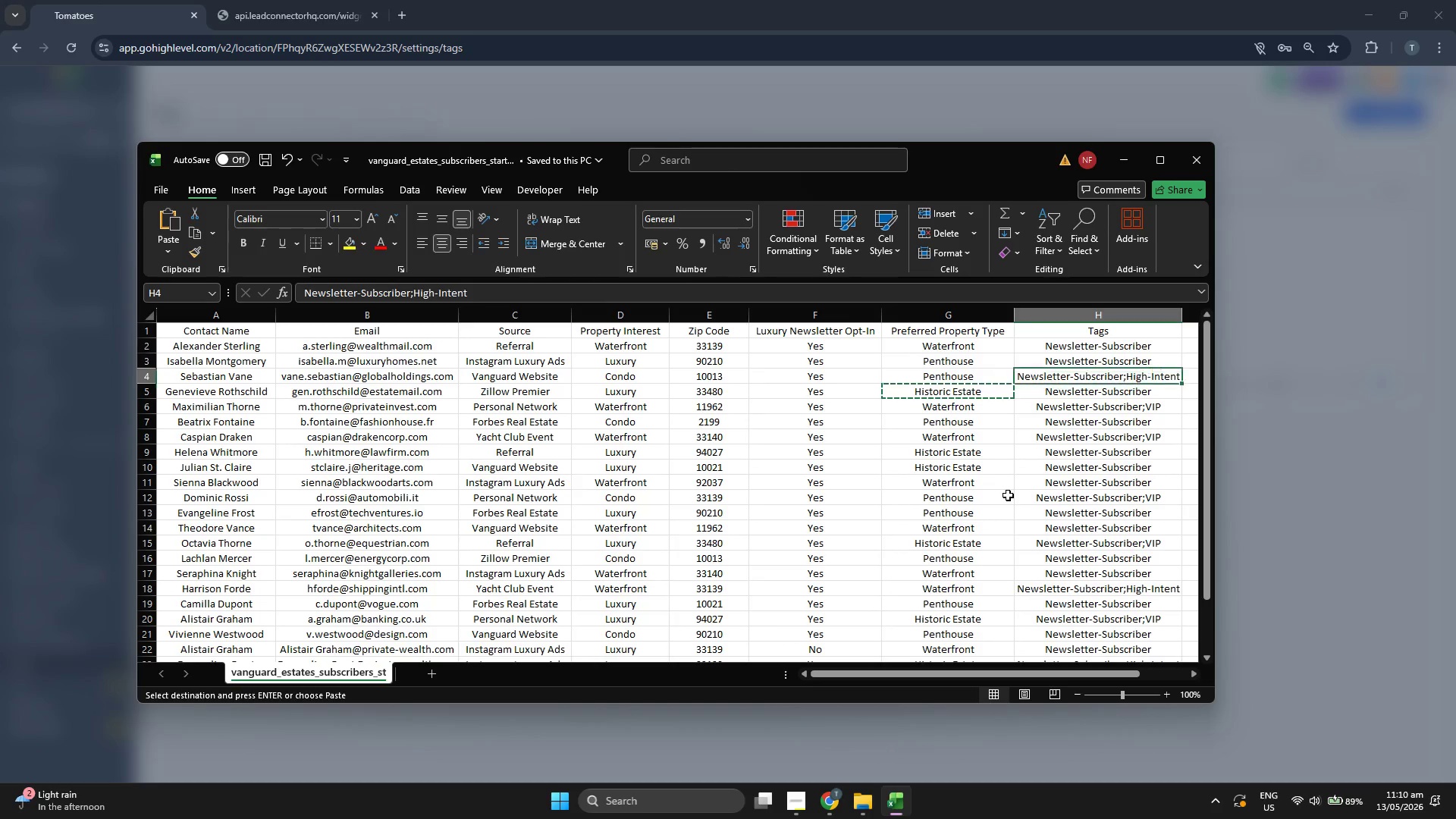 
key(ArrowUp)
 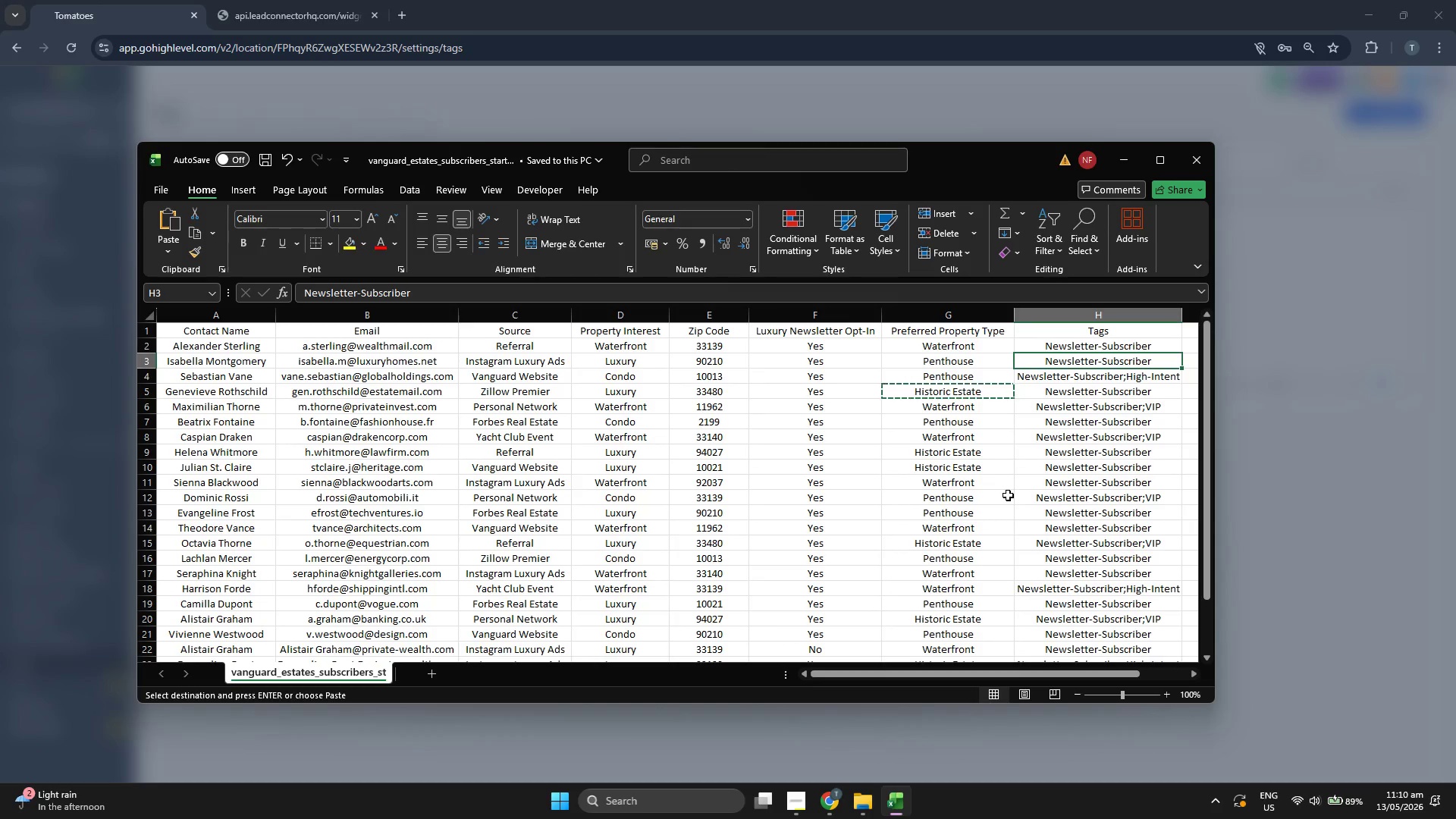 
key(Control+ControlLeft)
 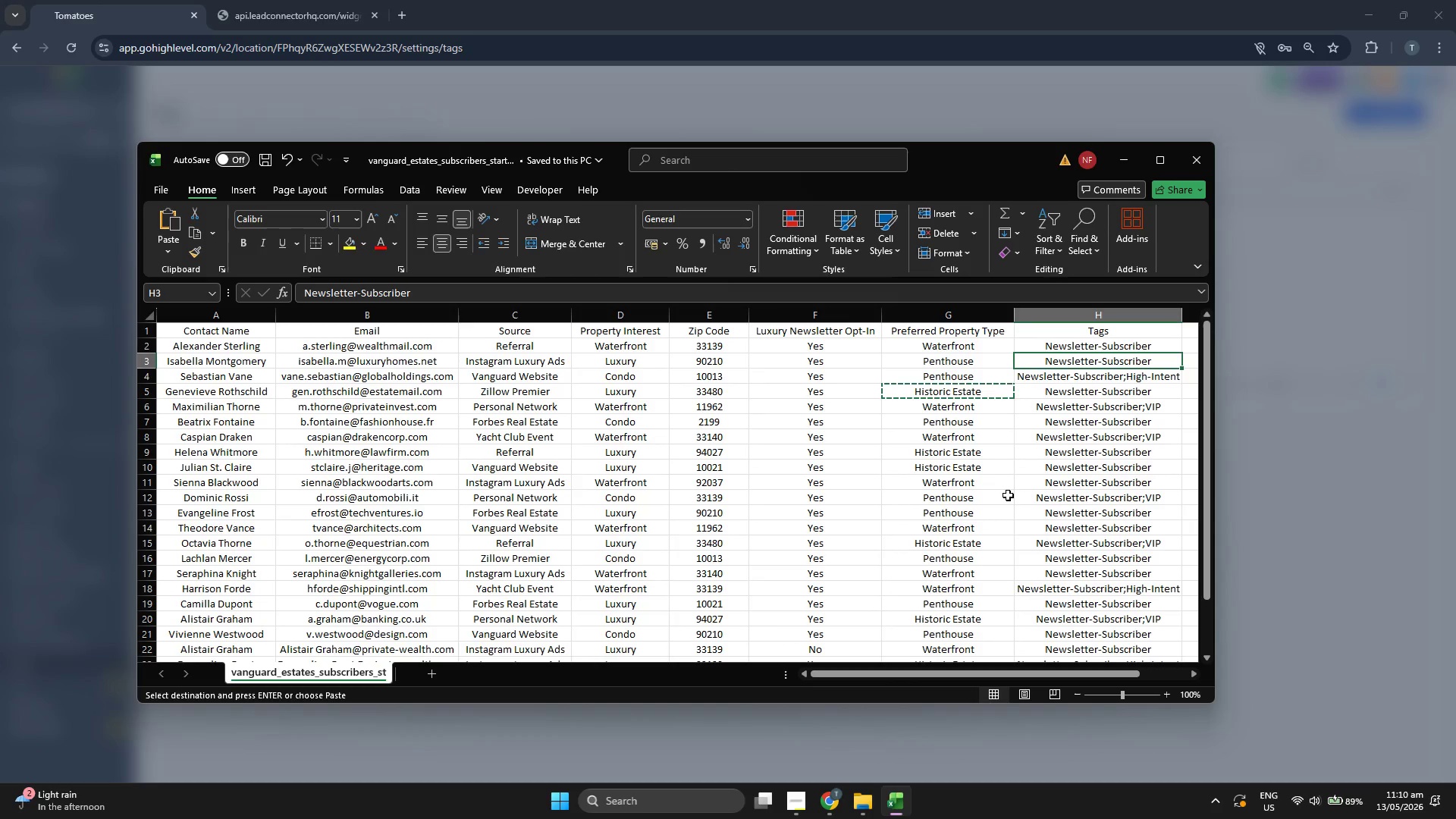 
key(Control+C)
 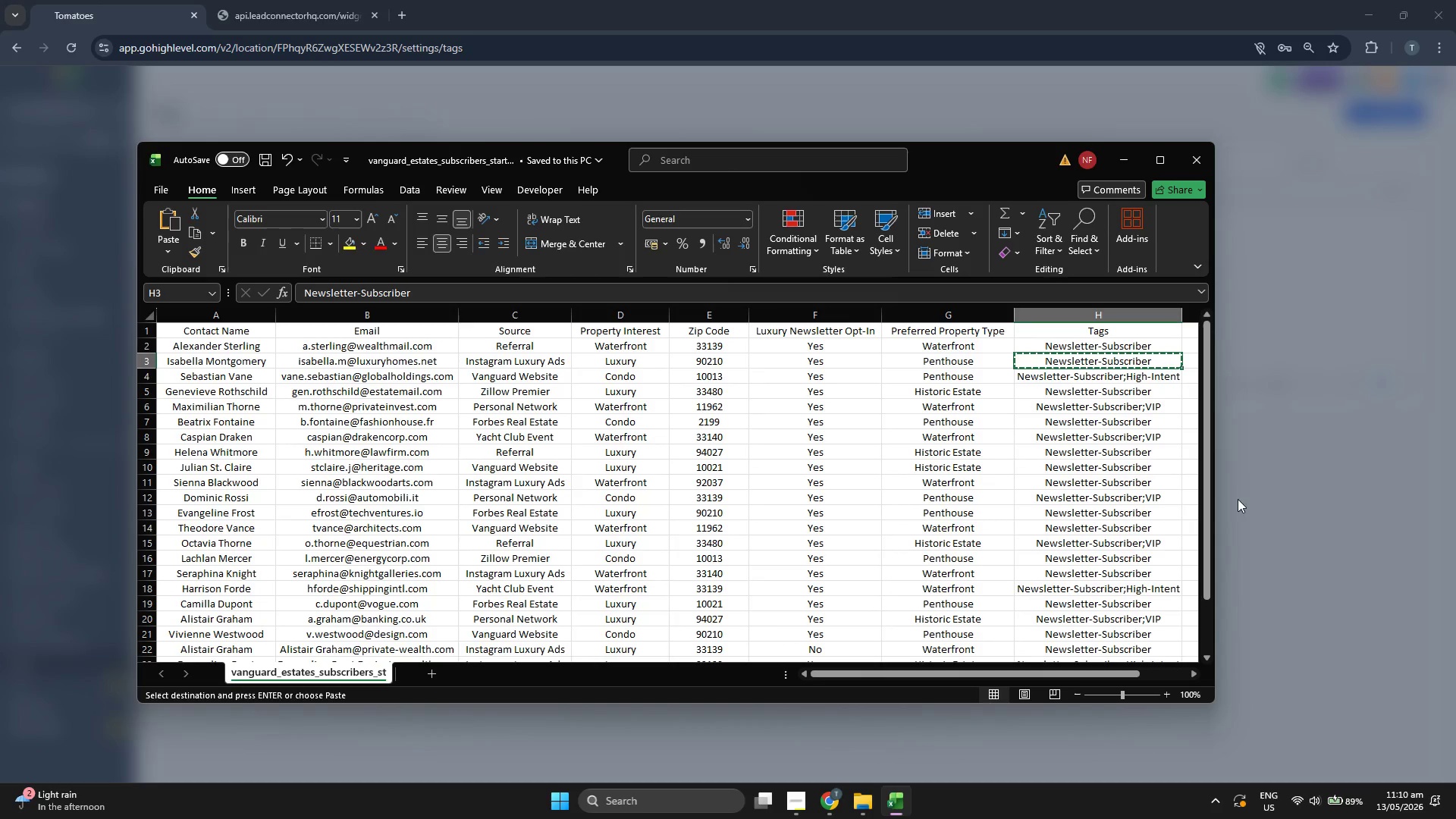 
left_click([1322, 470])
 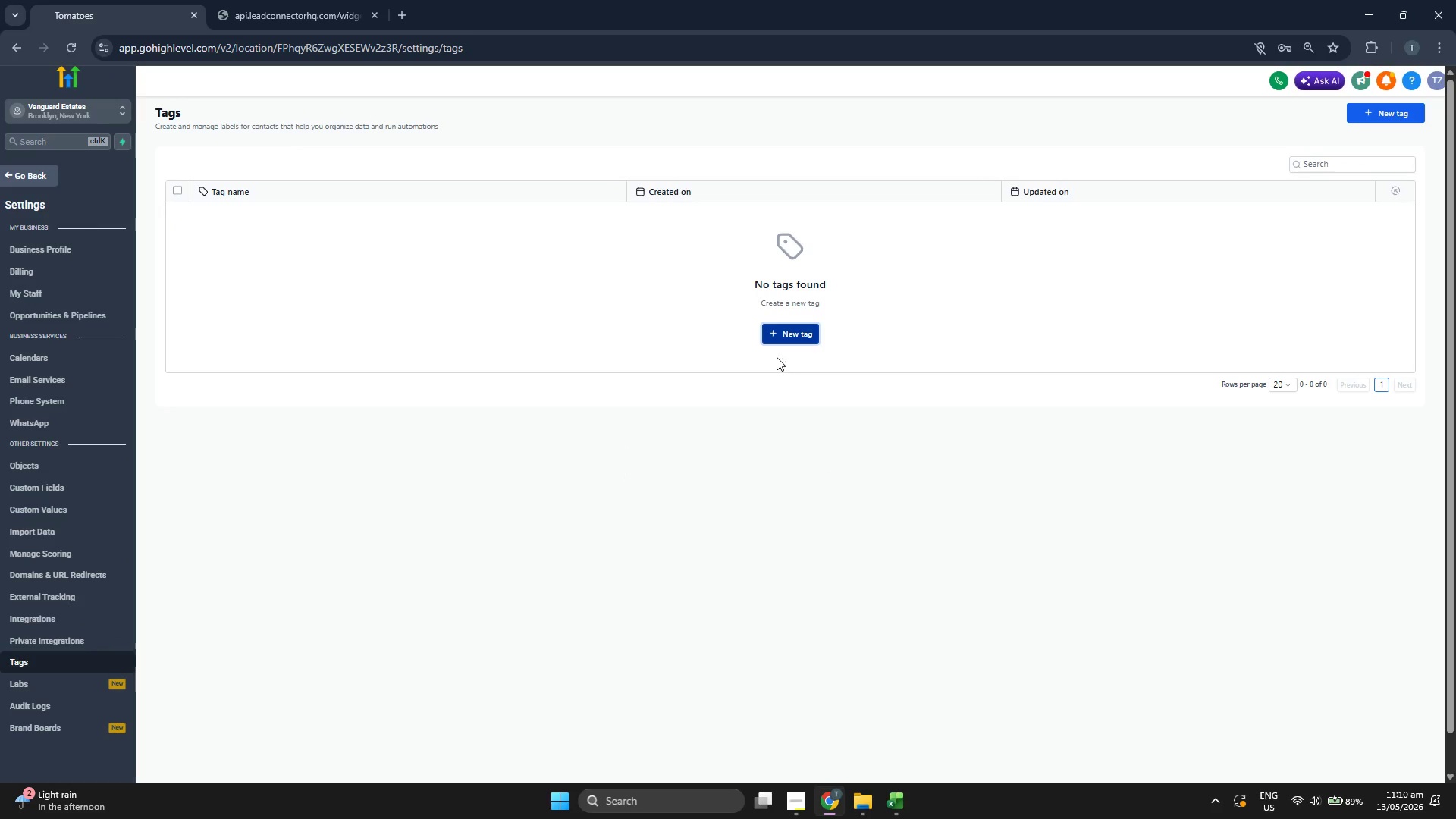 
left_click([792, 334])
 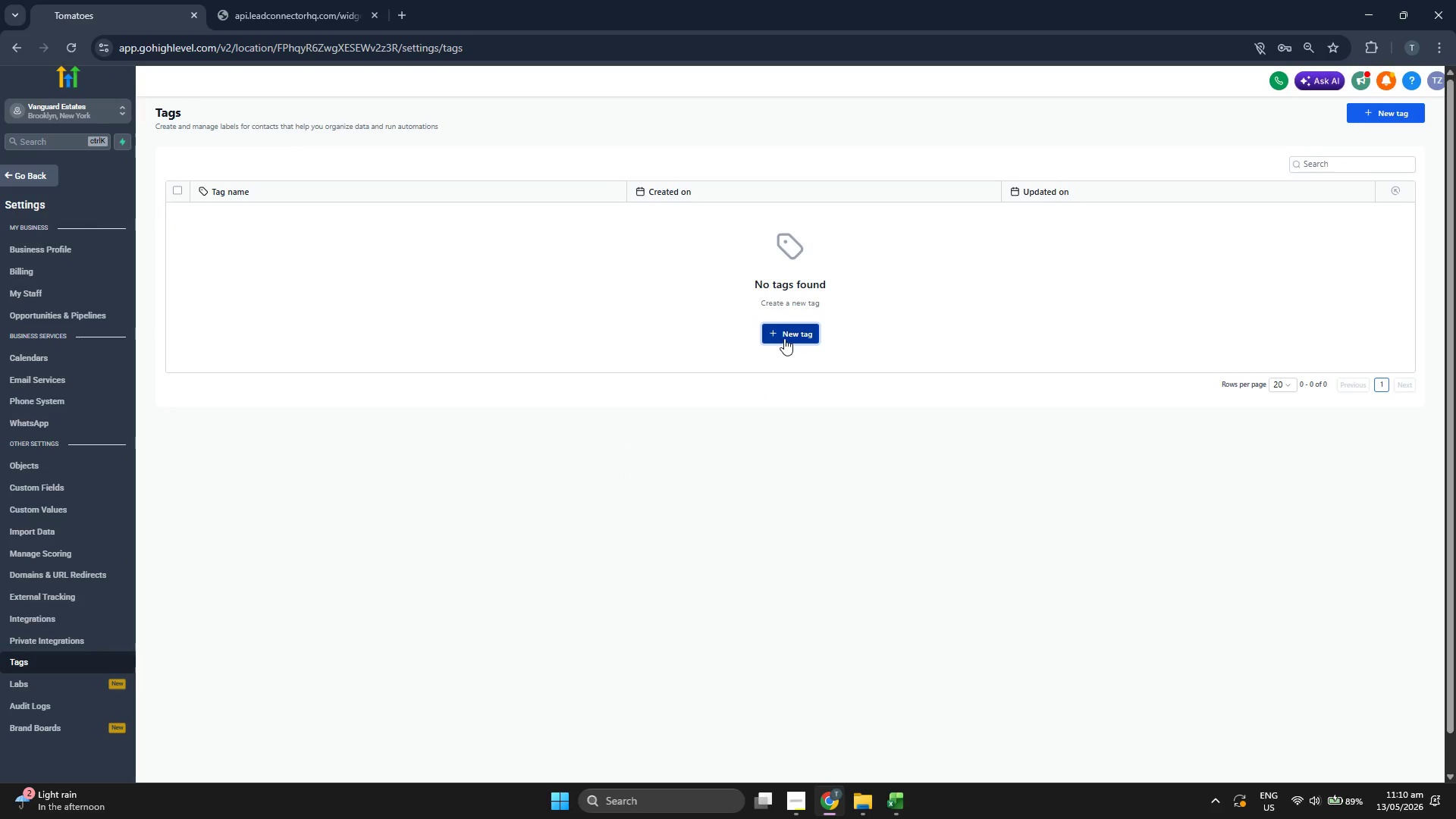 
left_click([789, 337])
 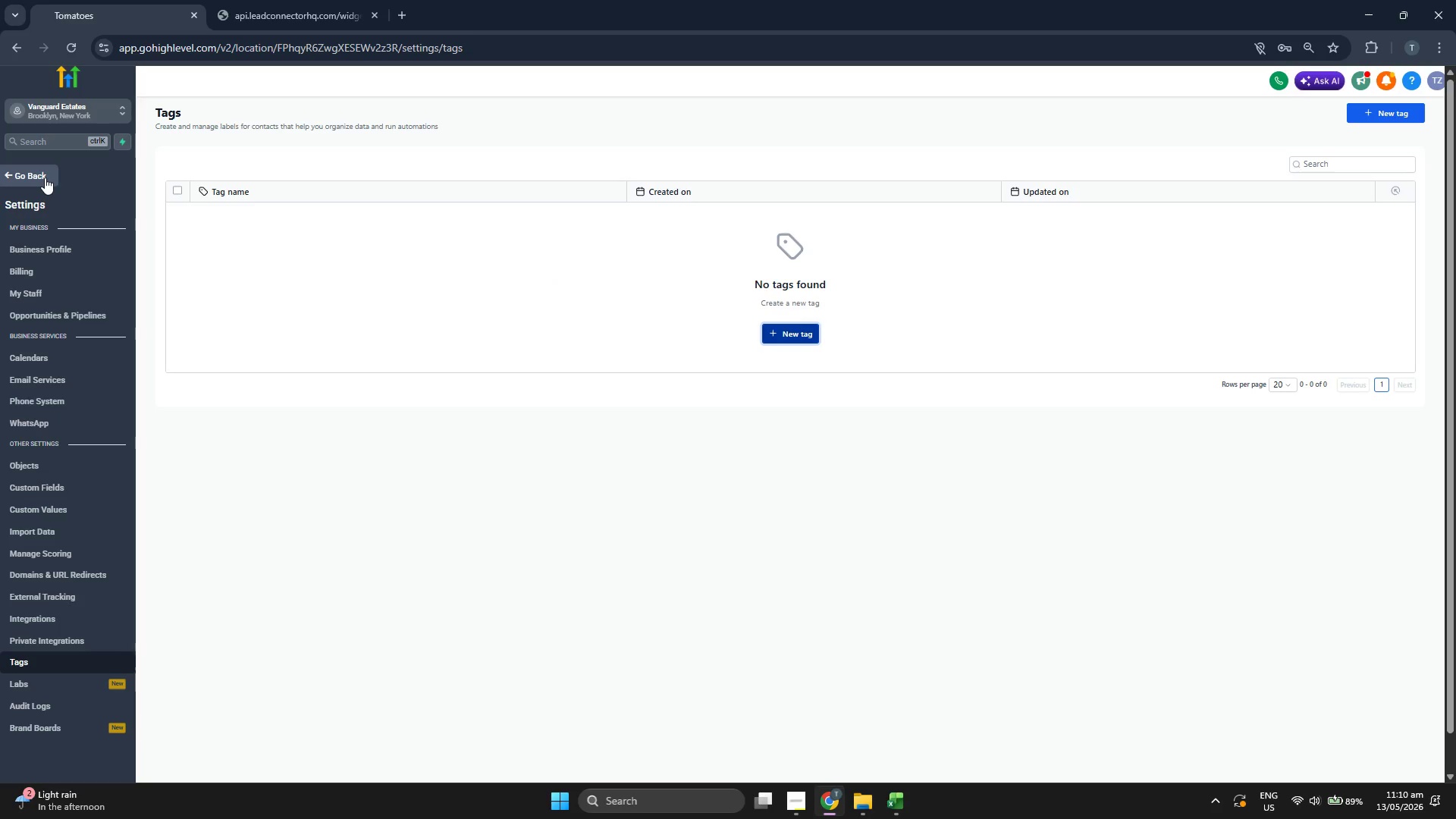 
left_click([27, 167])
 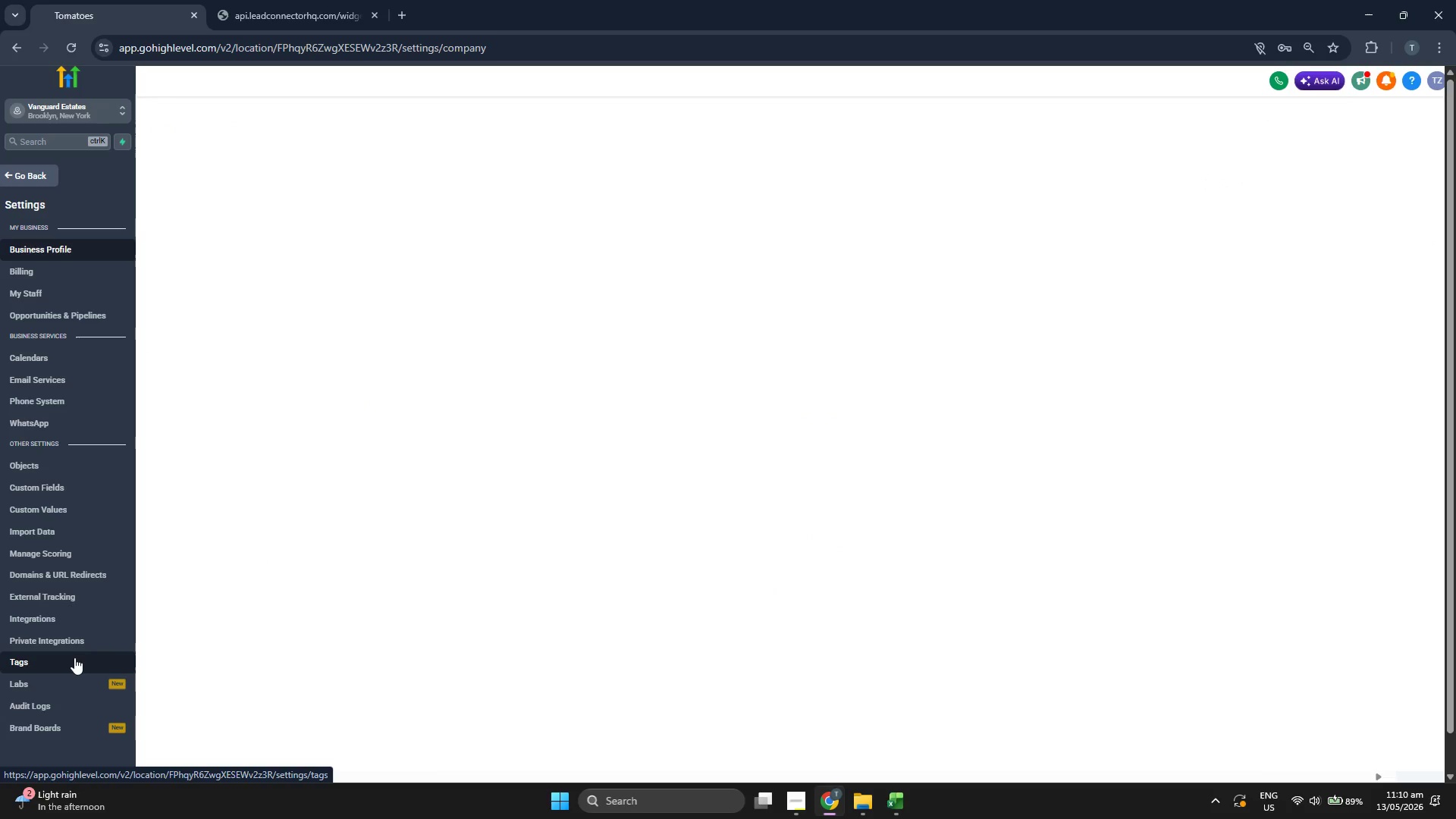 
wait(6.53)
 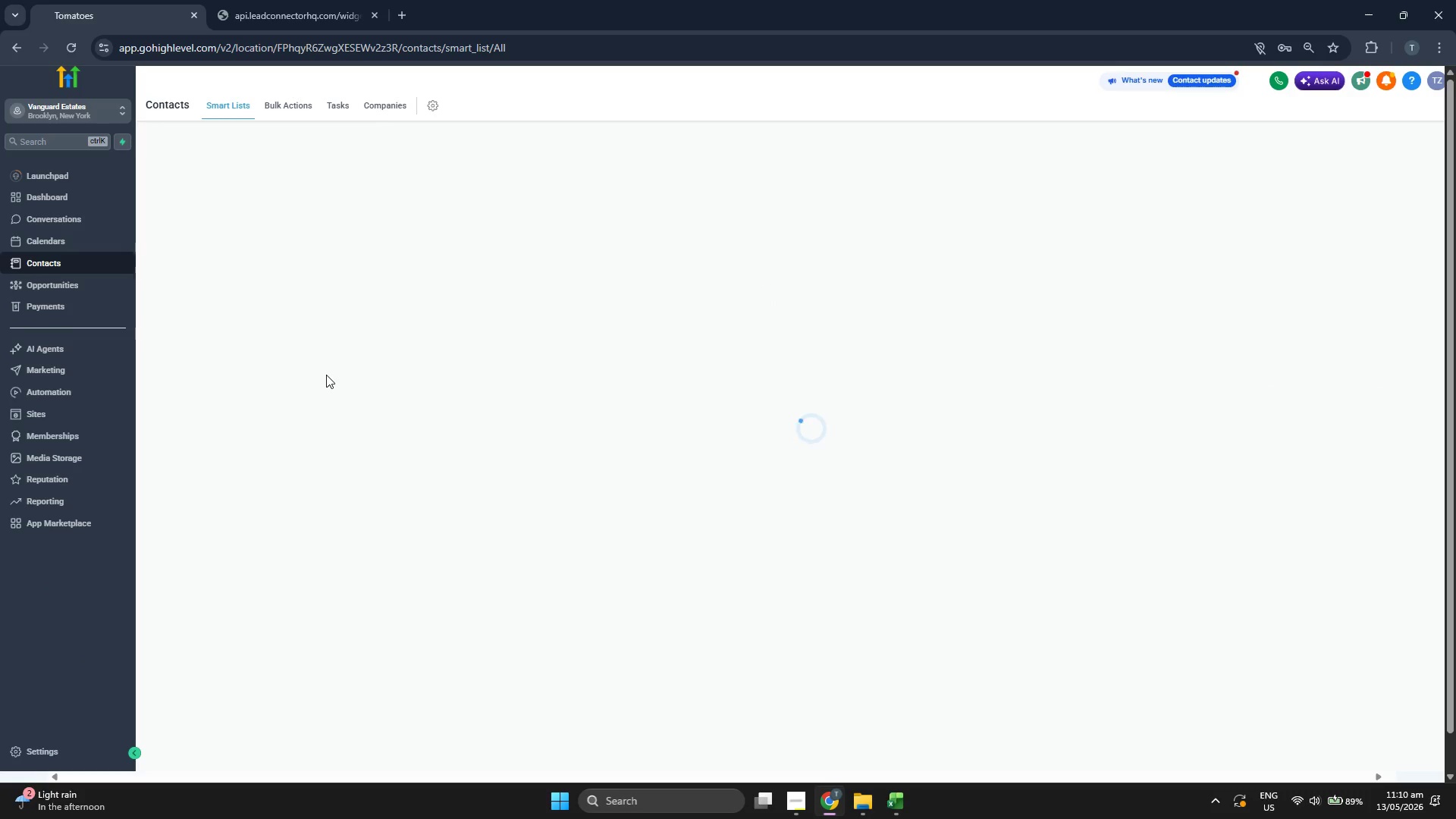 
left_click([74, 657])
 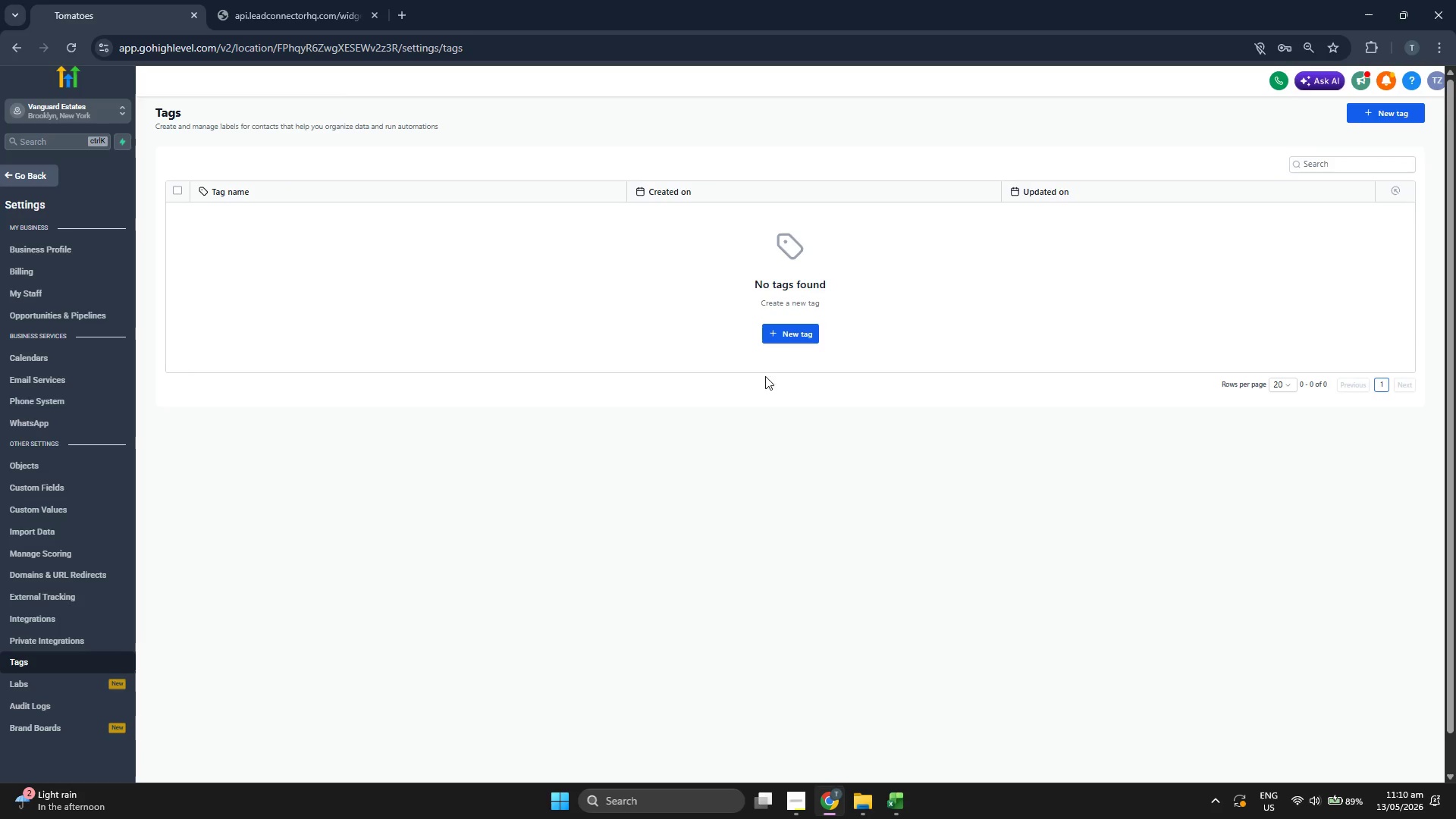 
left_click([797, 330])
 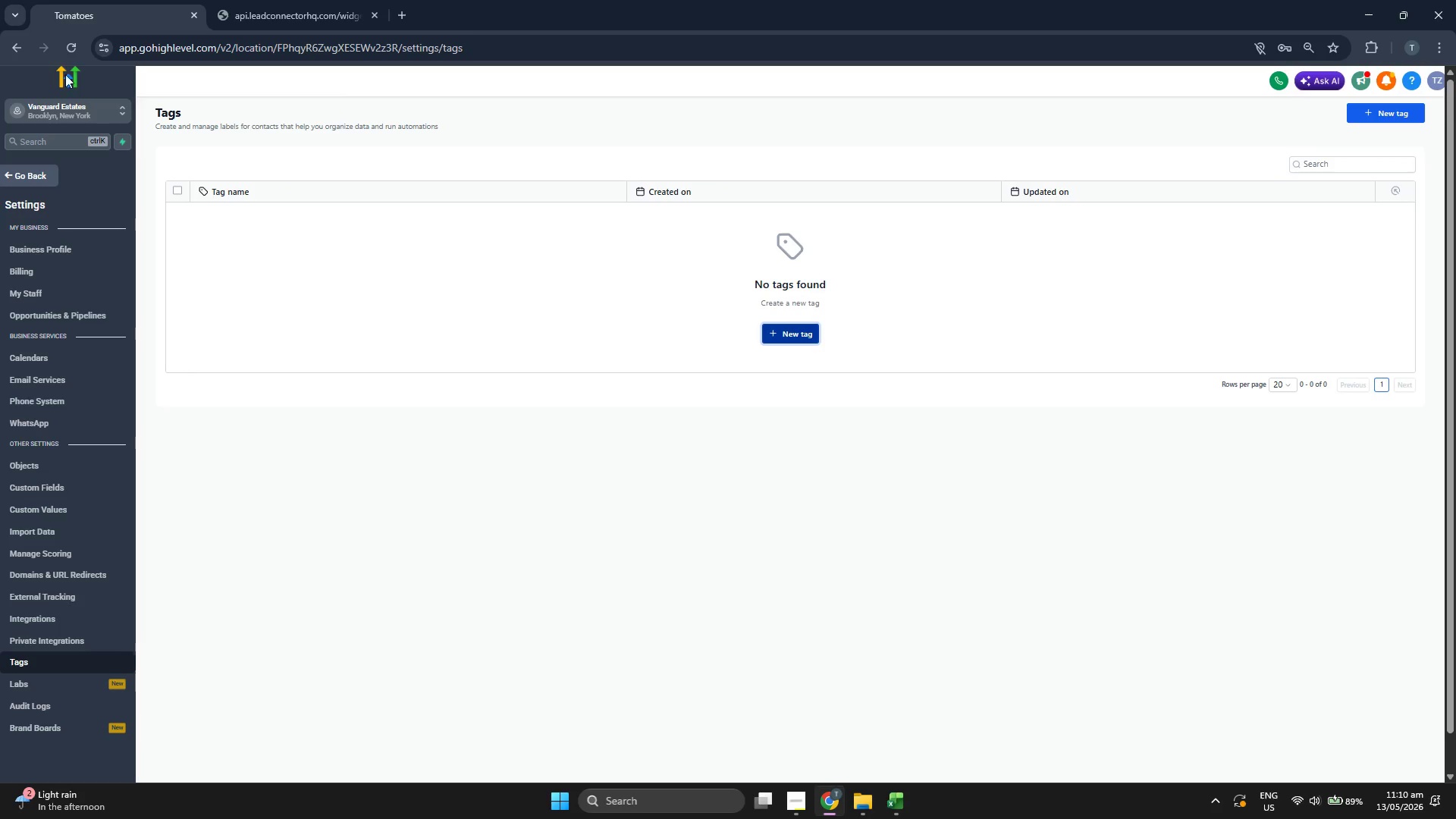 
left_click([63, 49])
 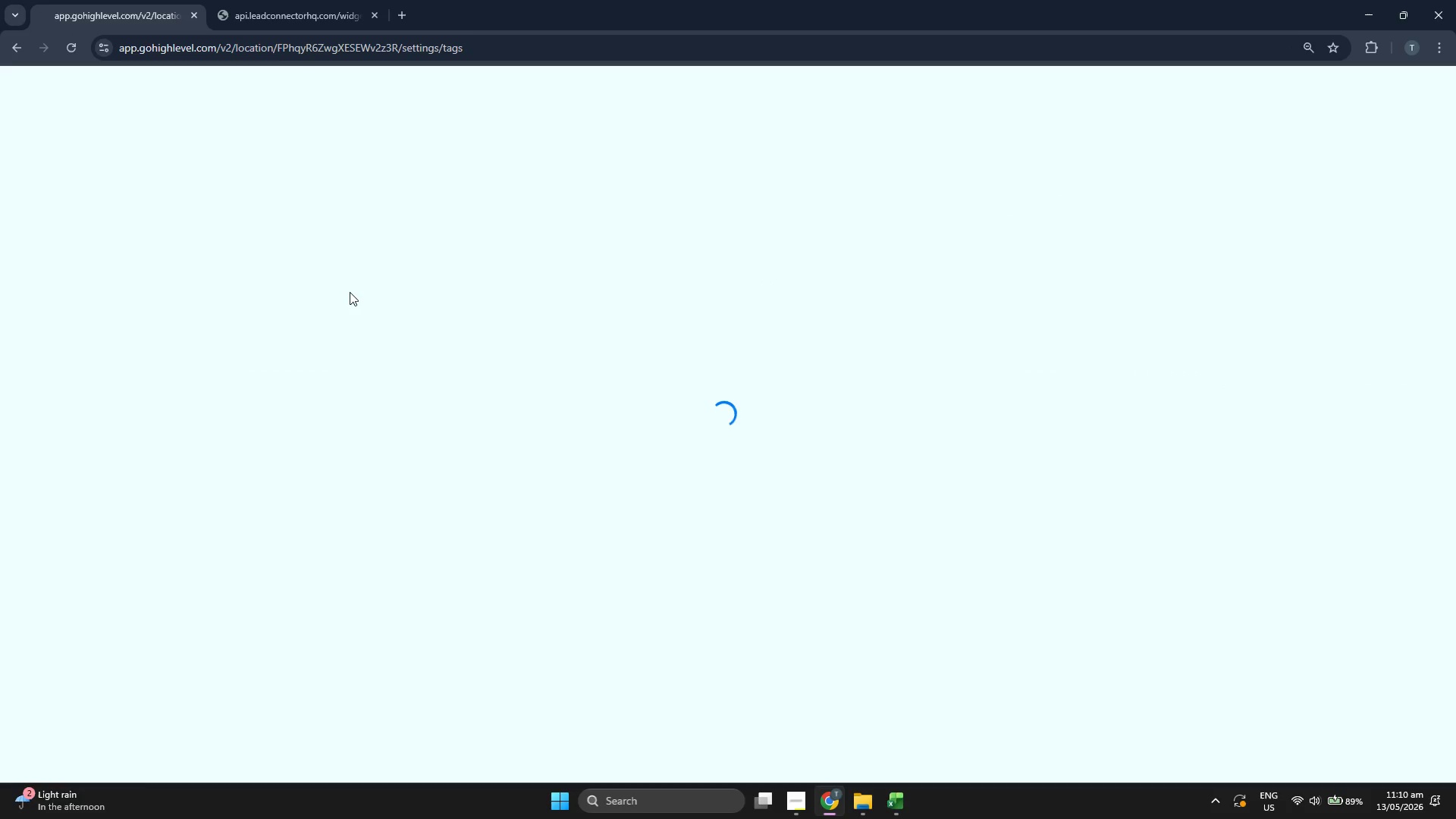 
wait(9.17)
 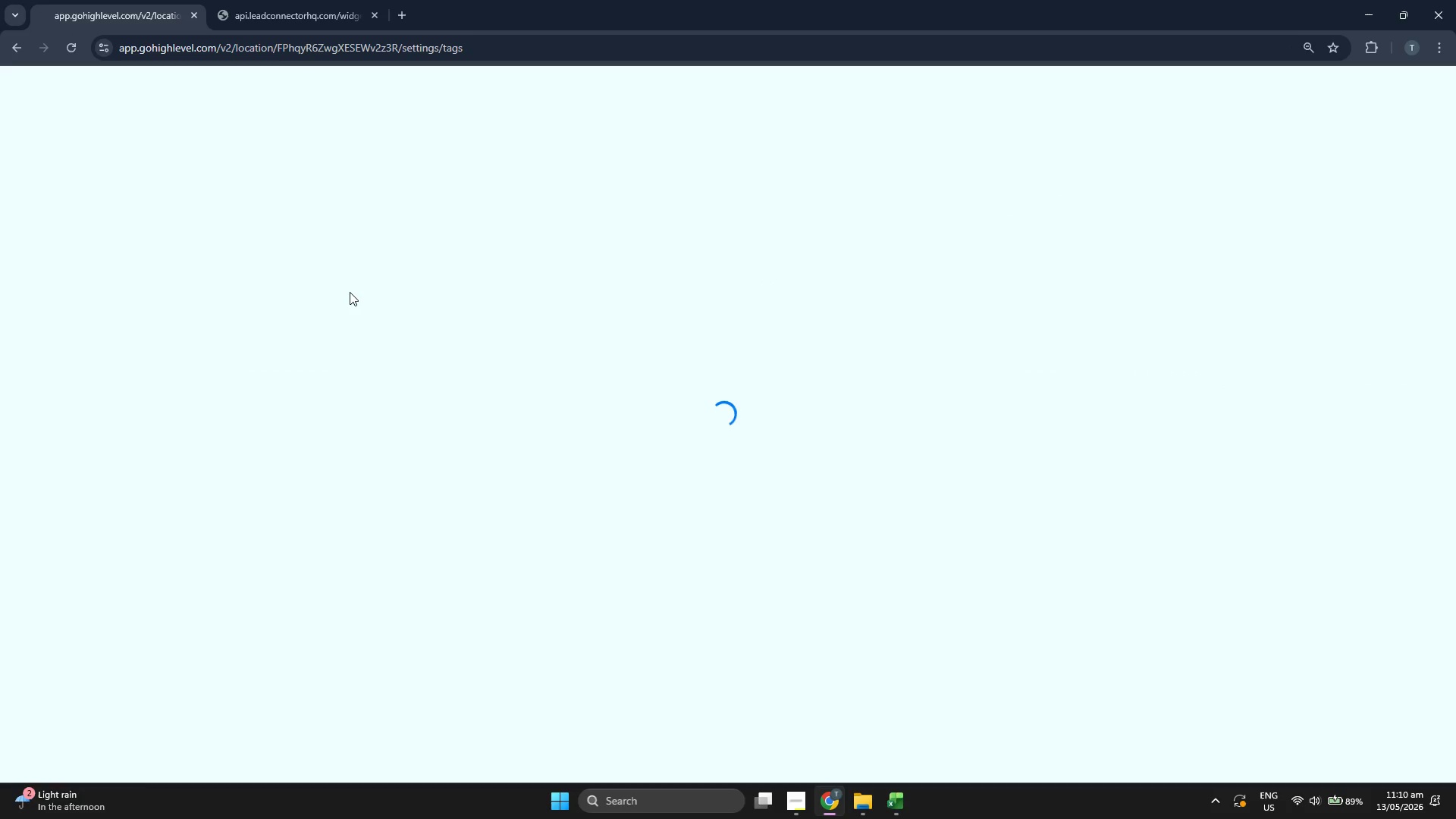 
left_click([803, 340])
 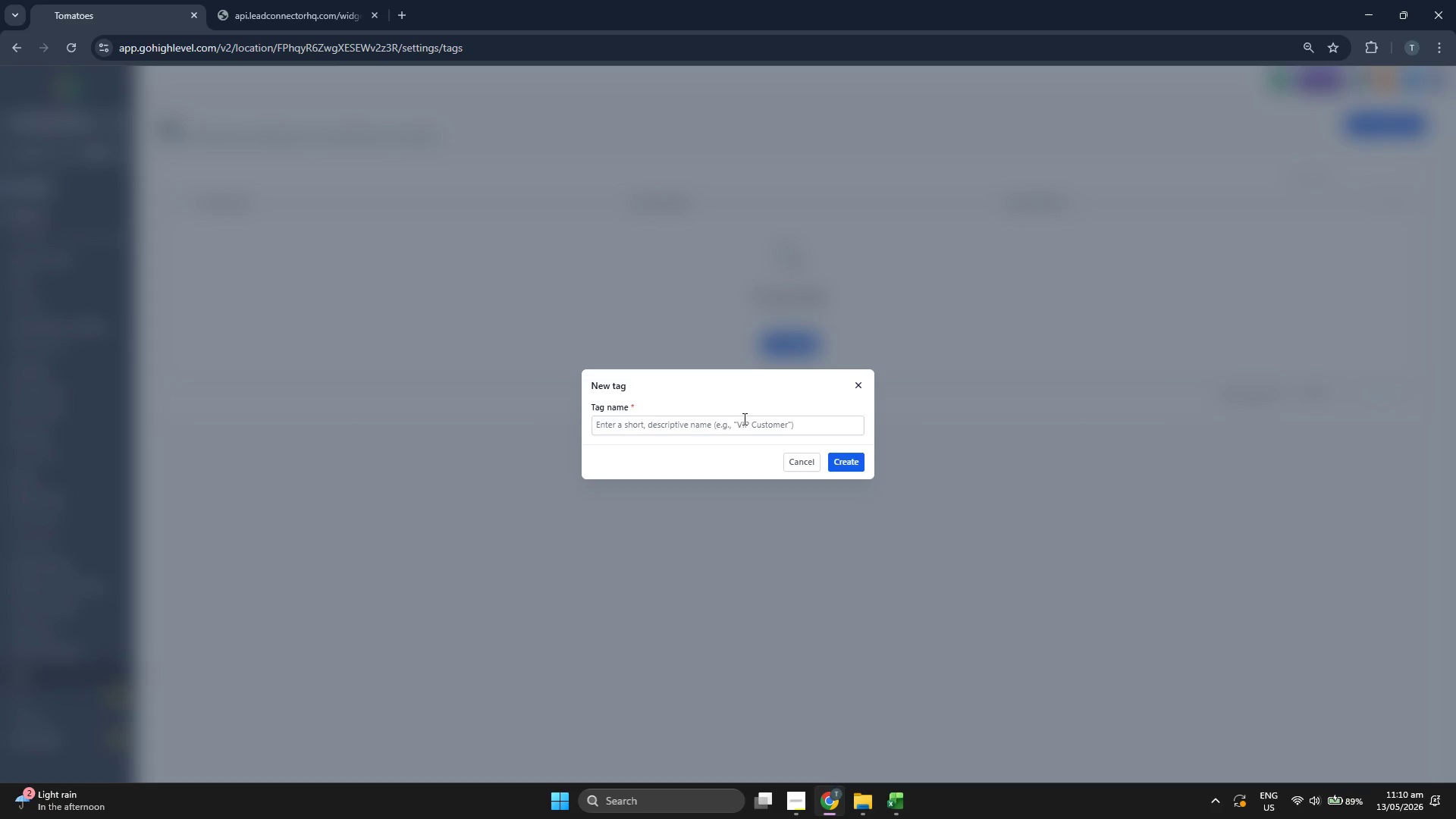 
key(Control+V)
 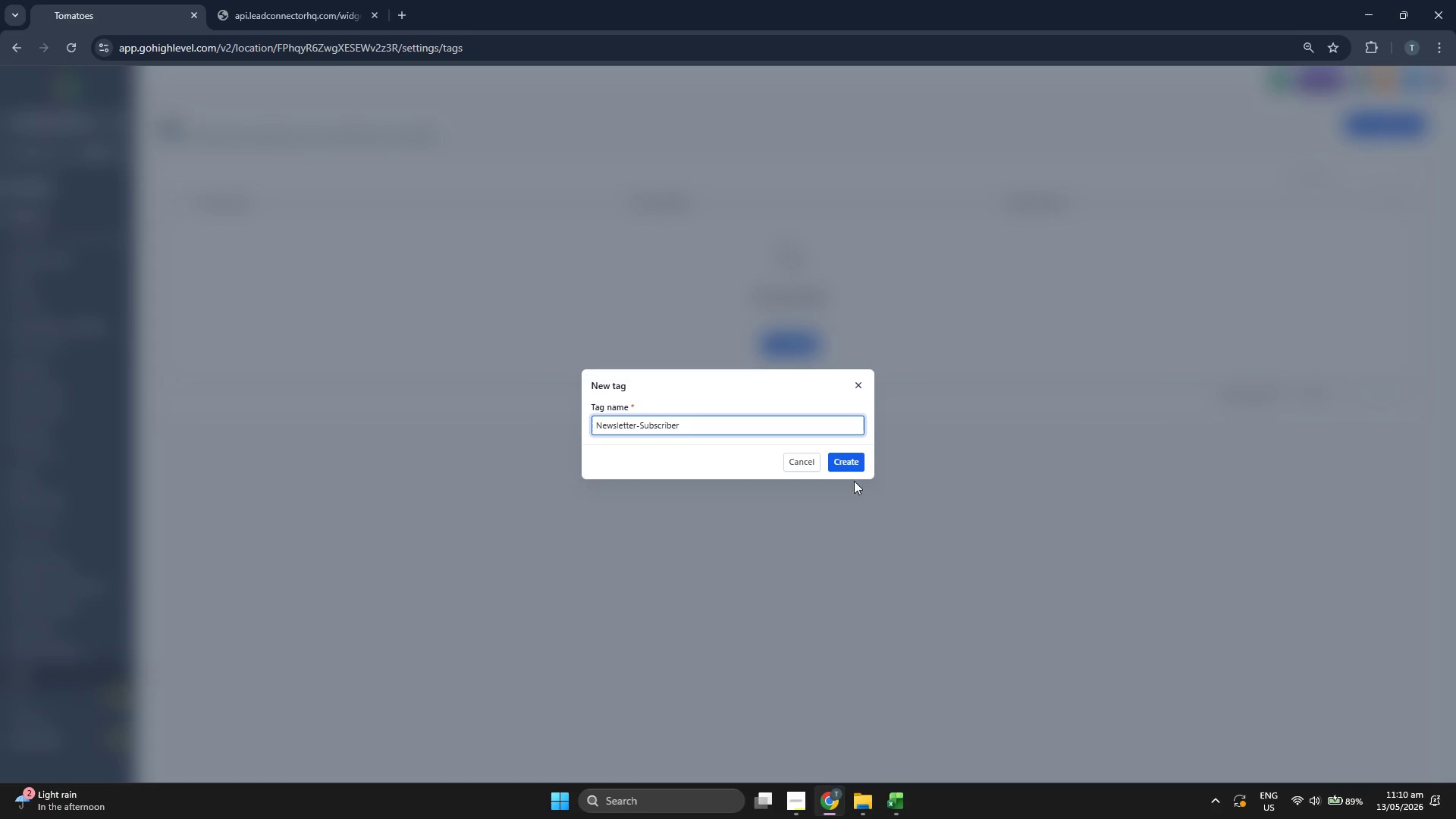 
left_click([855, 472])
 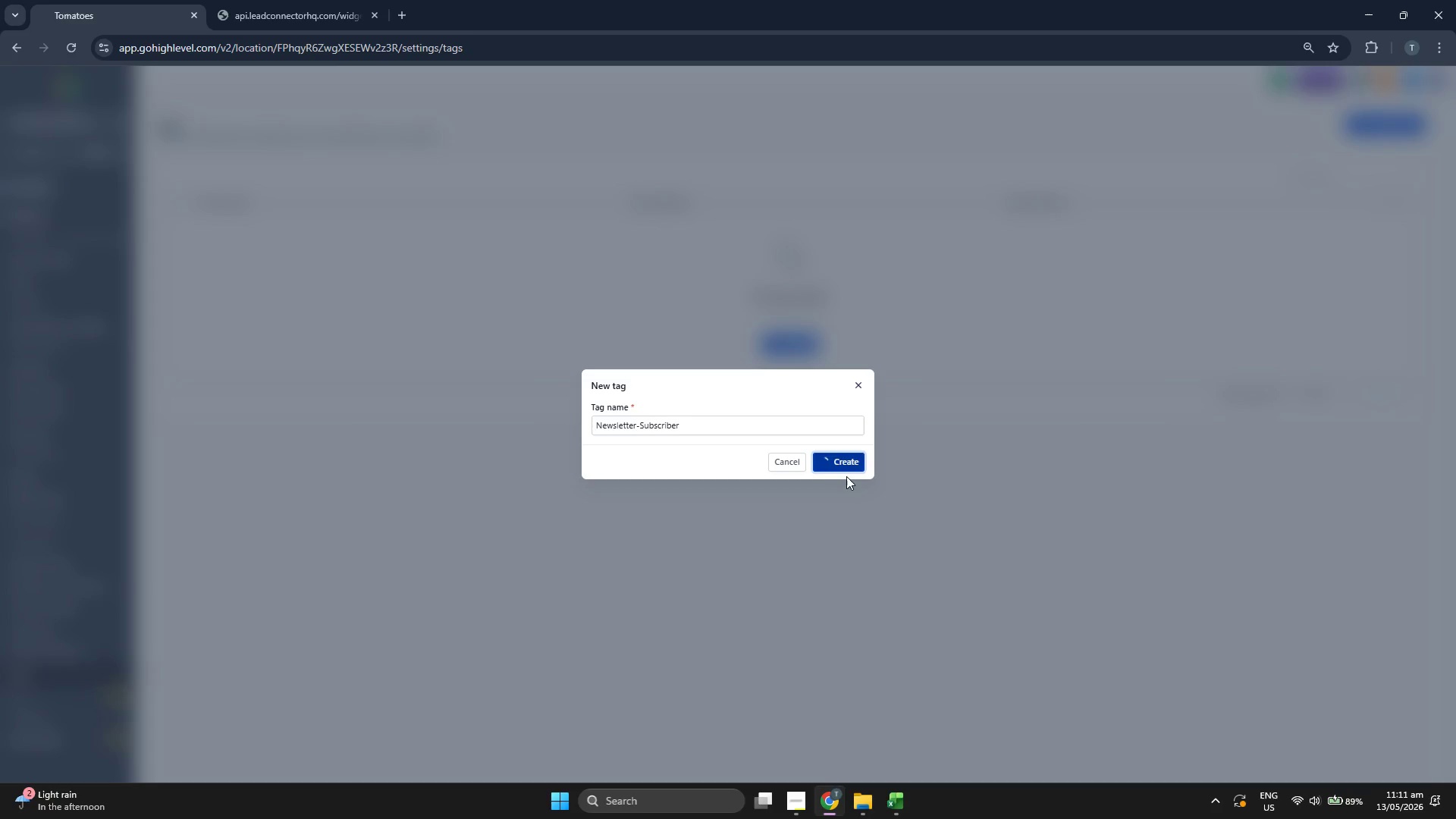 
wait(8.09)
 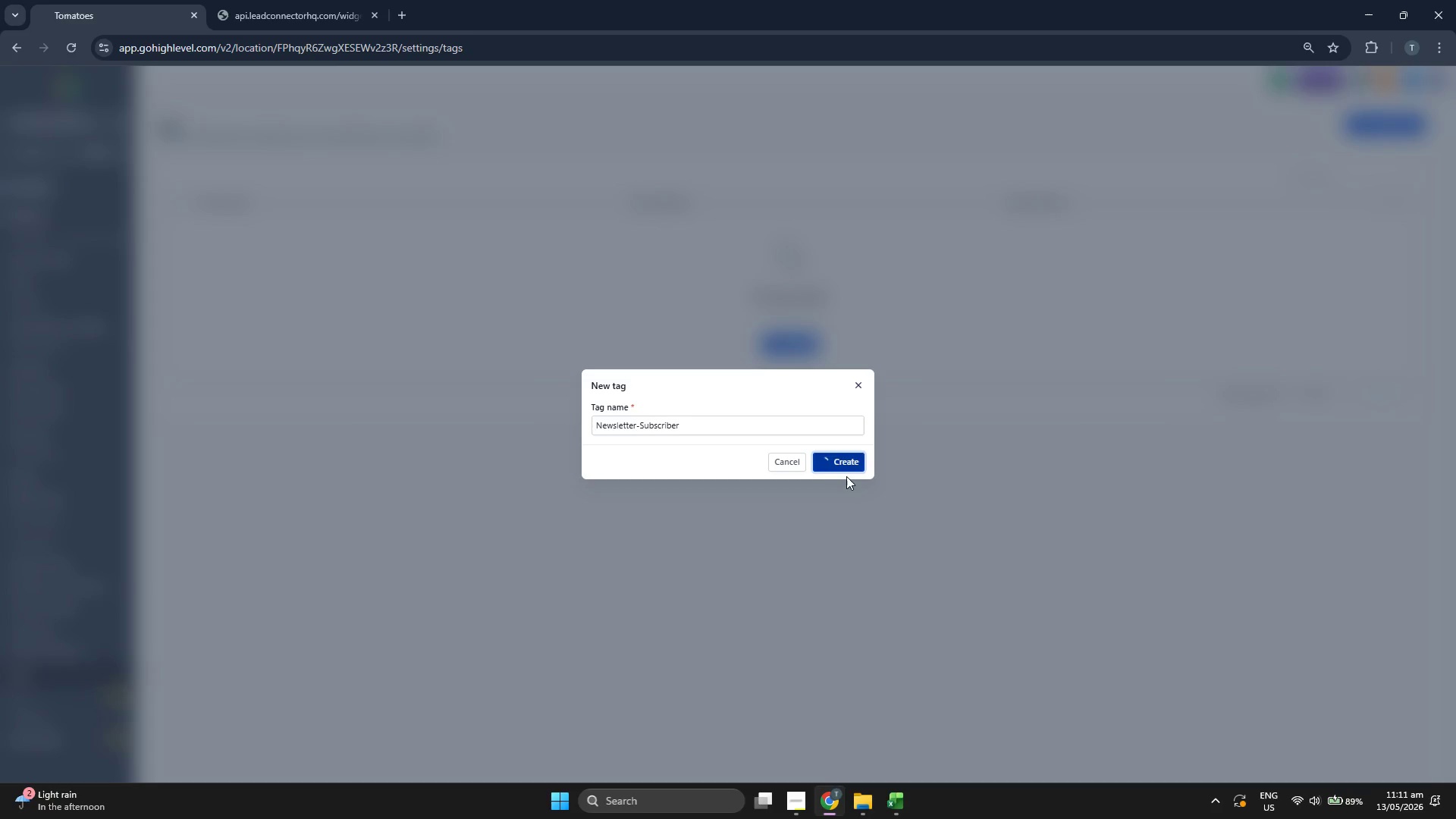 
left_click([1373, 127])
 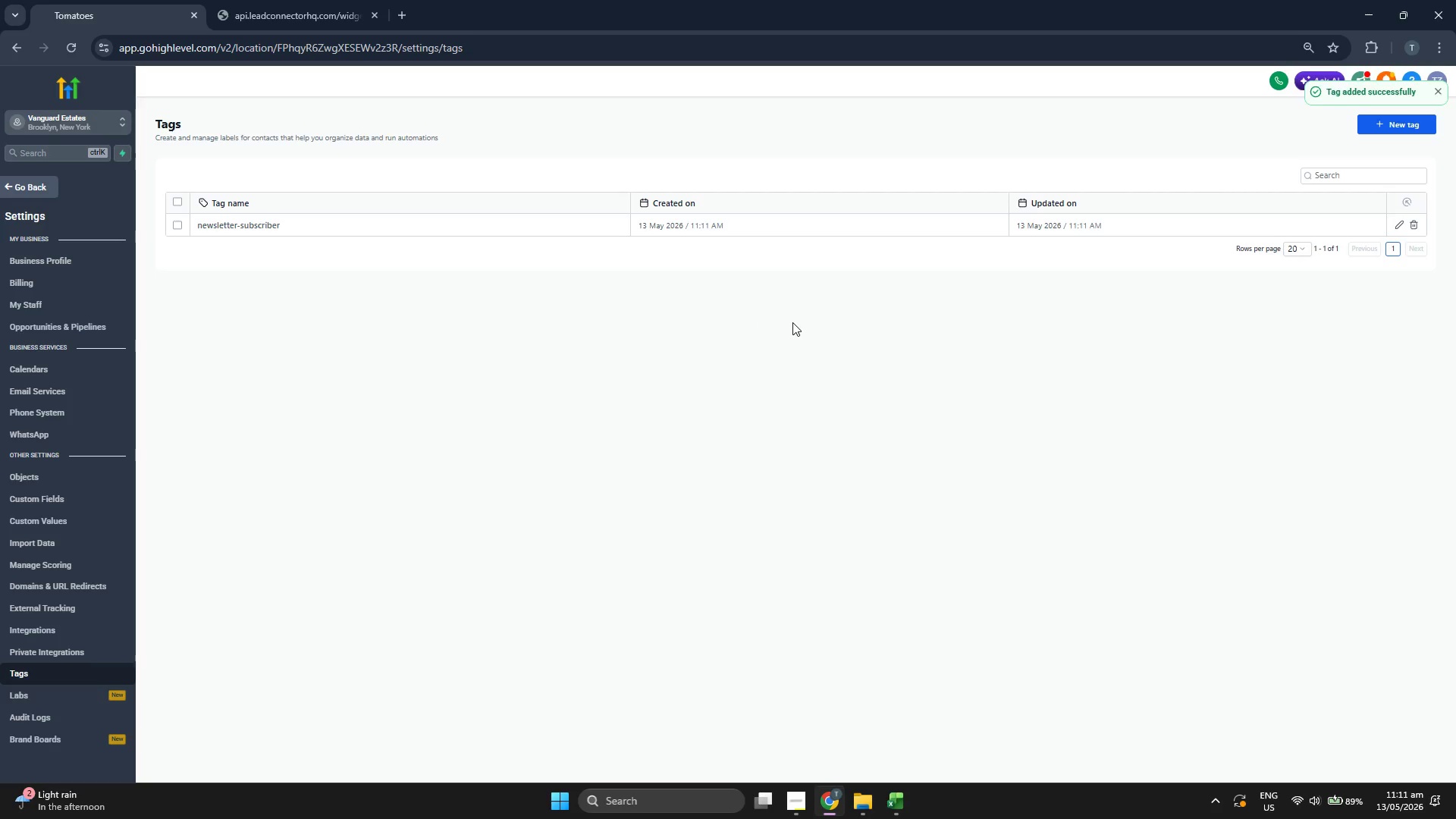 
left_click([1384, 133])
 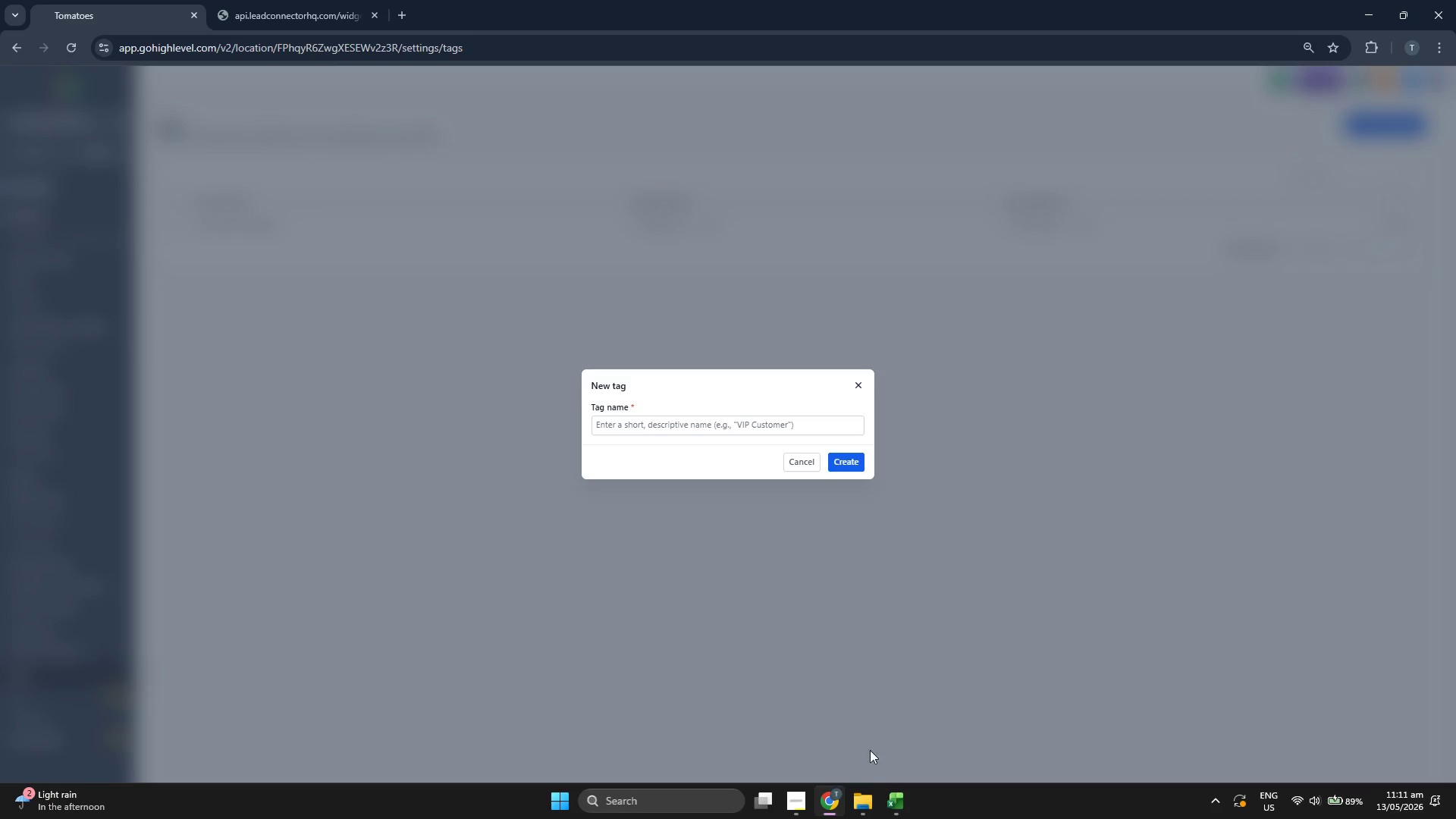 
left_click([899, 806])
 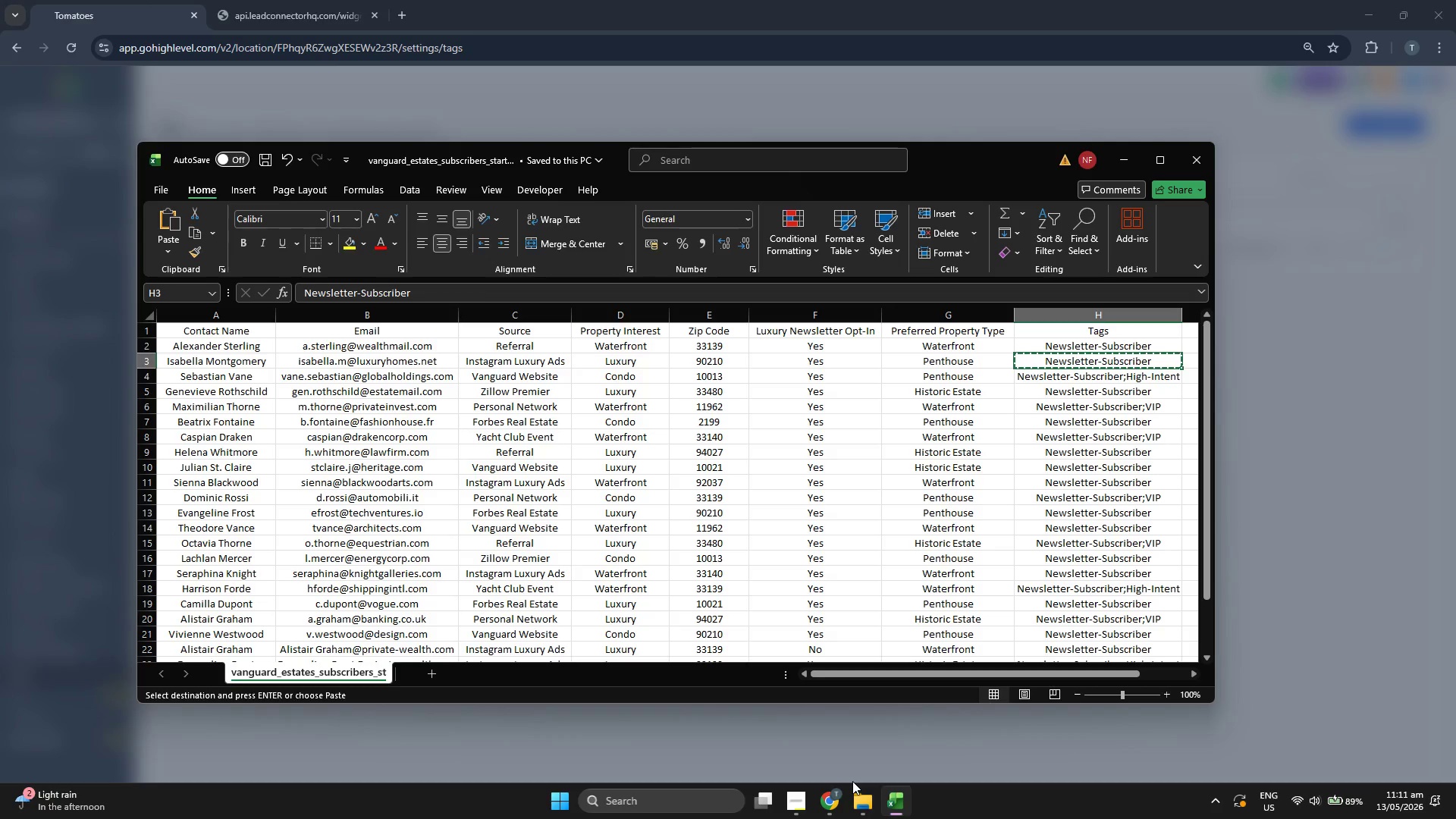 
key(ArrowDown)
 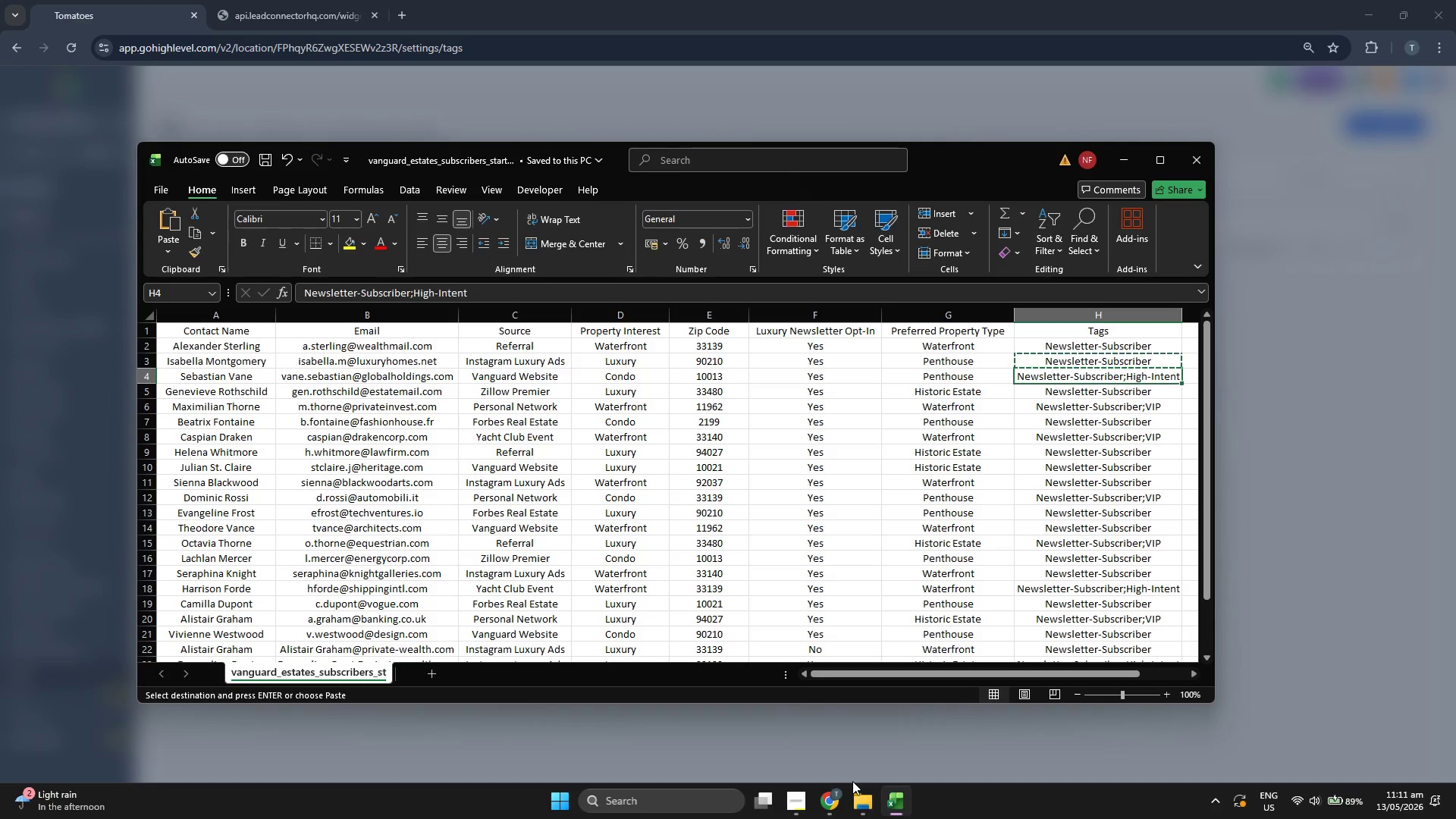 
key(Control+ControlLeft)
 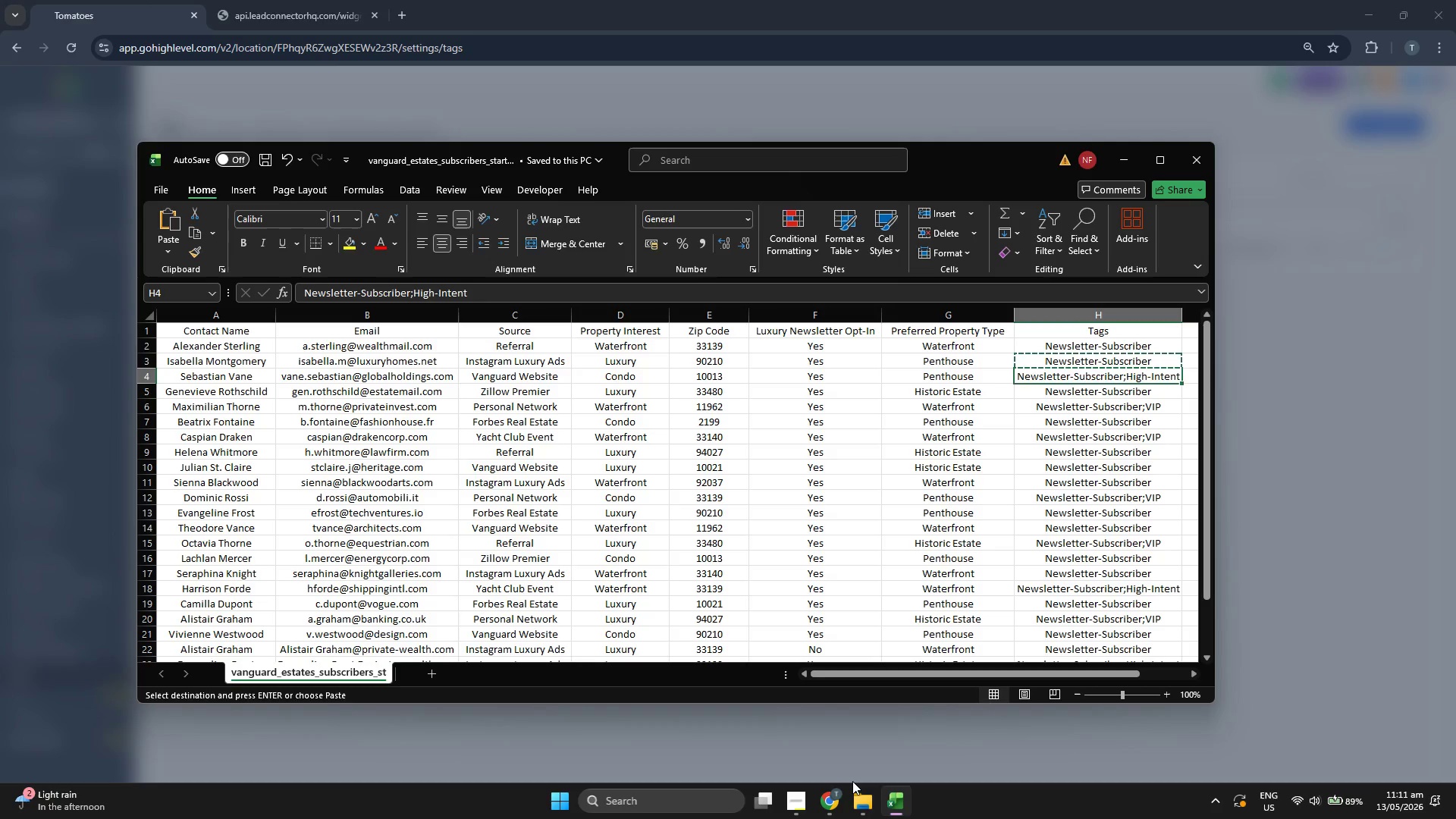 
key(Control+C)
 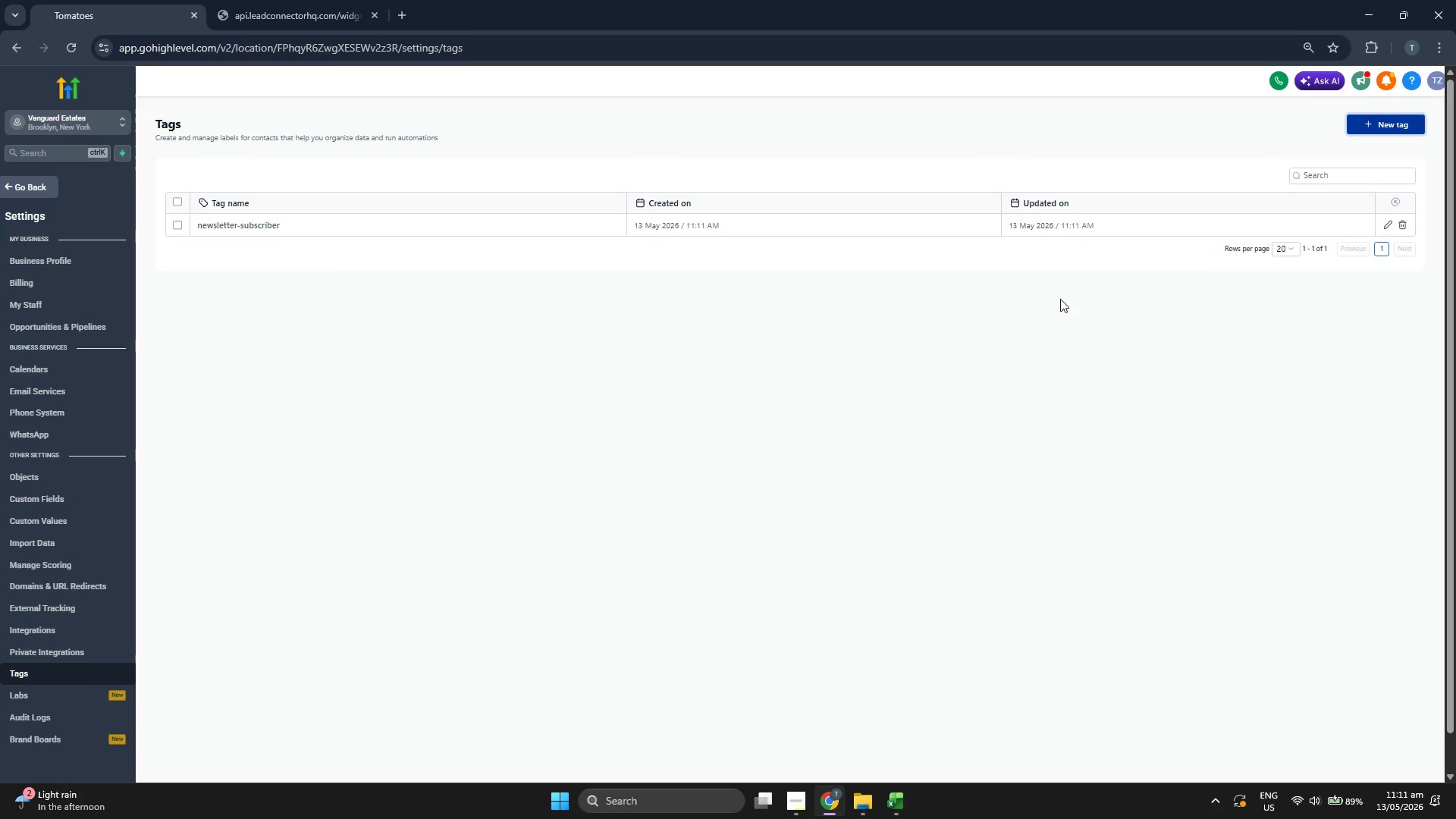 
left_click([1393, 125])
 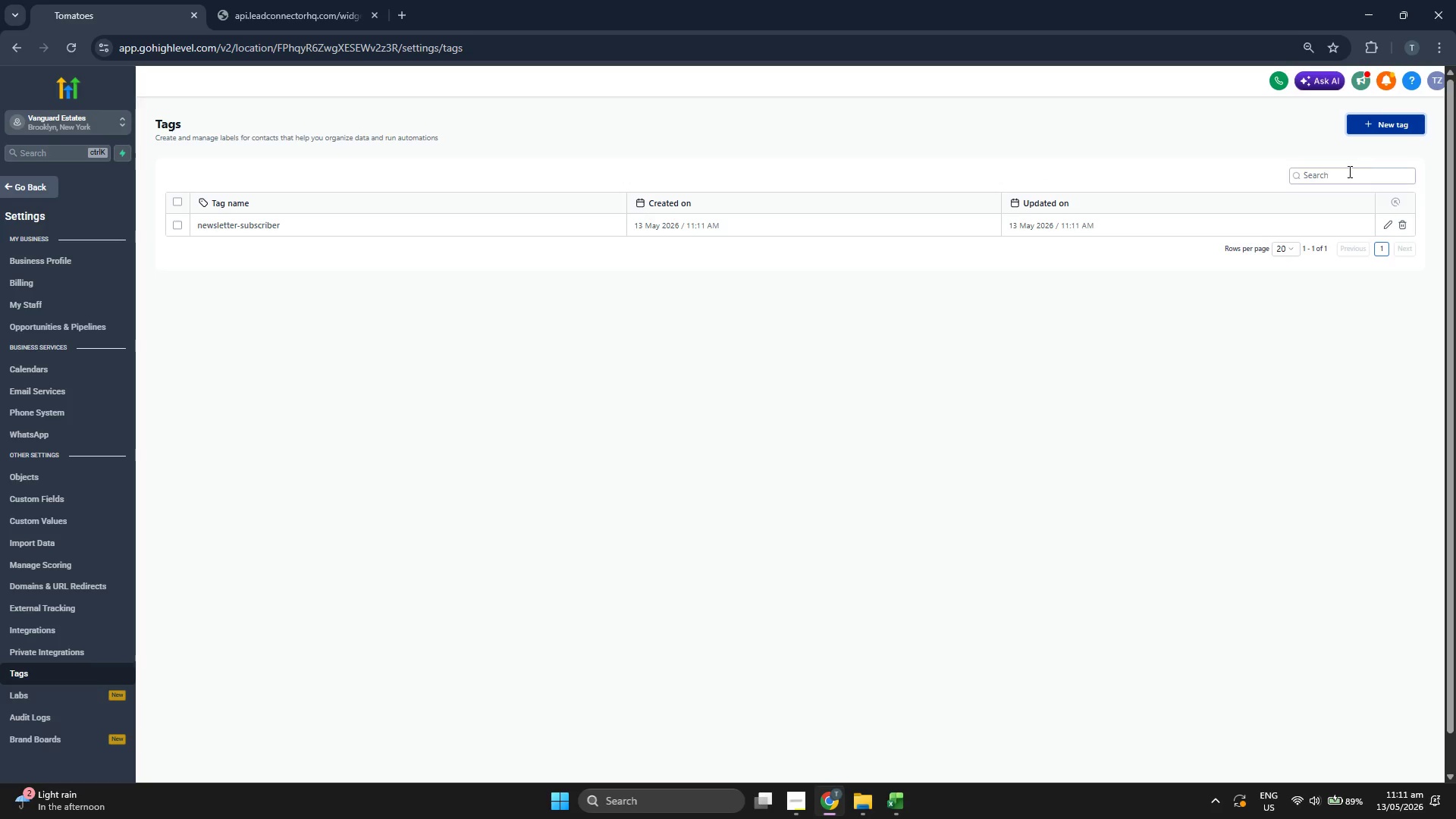 
left_click([1398, 131])
 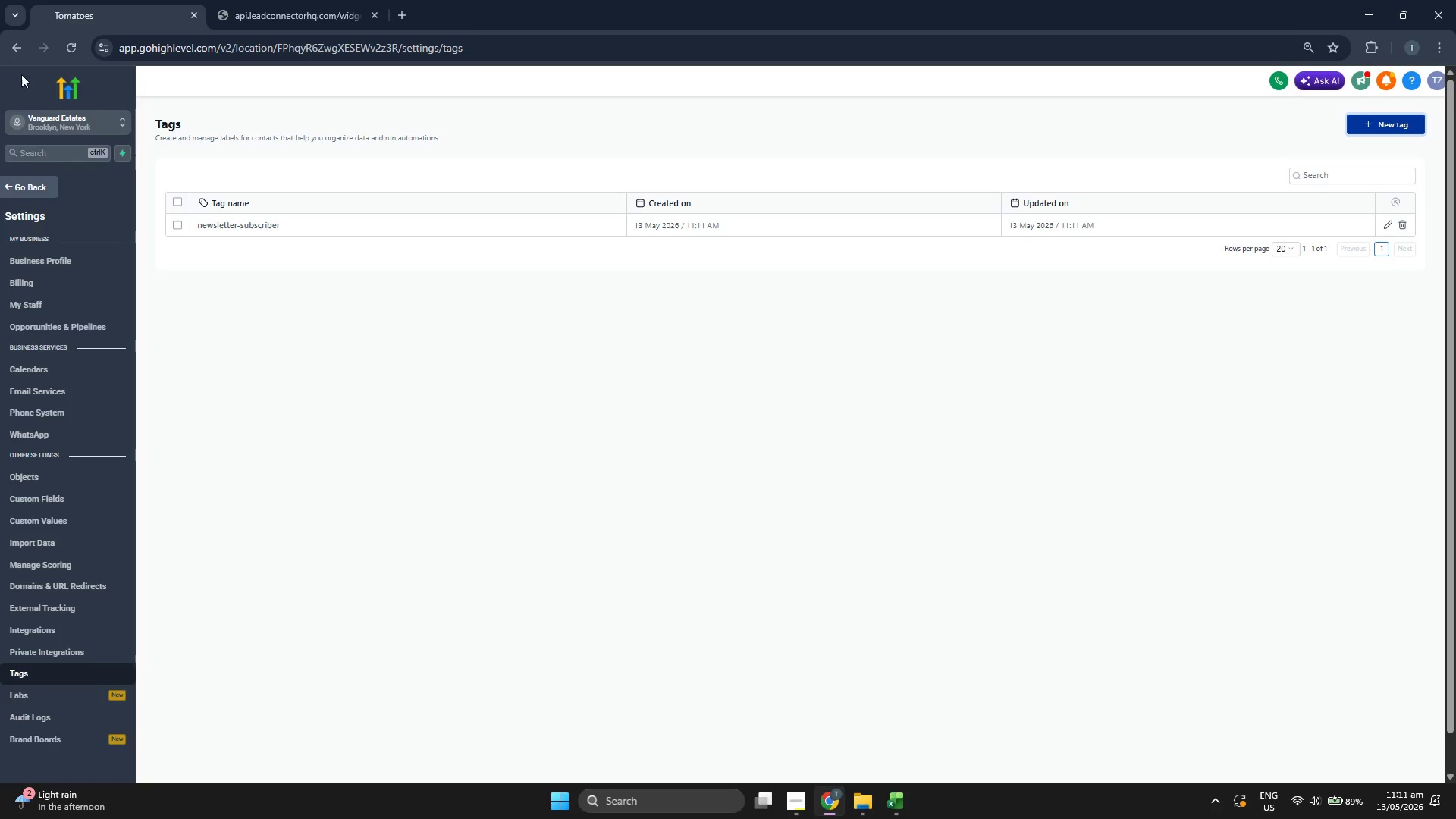 
left_click([67, 42])
 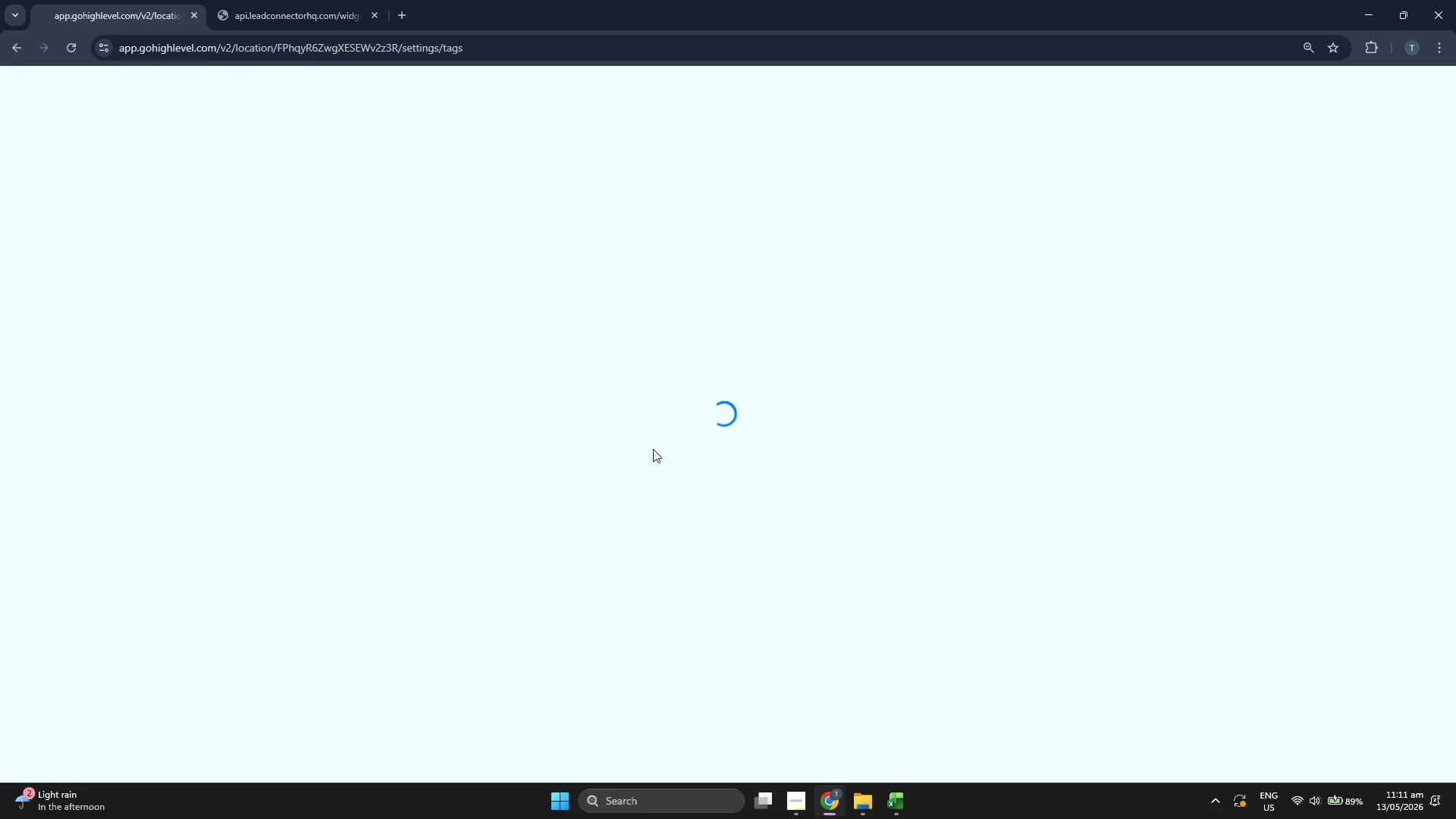 
wait(8.11)
 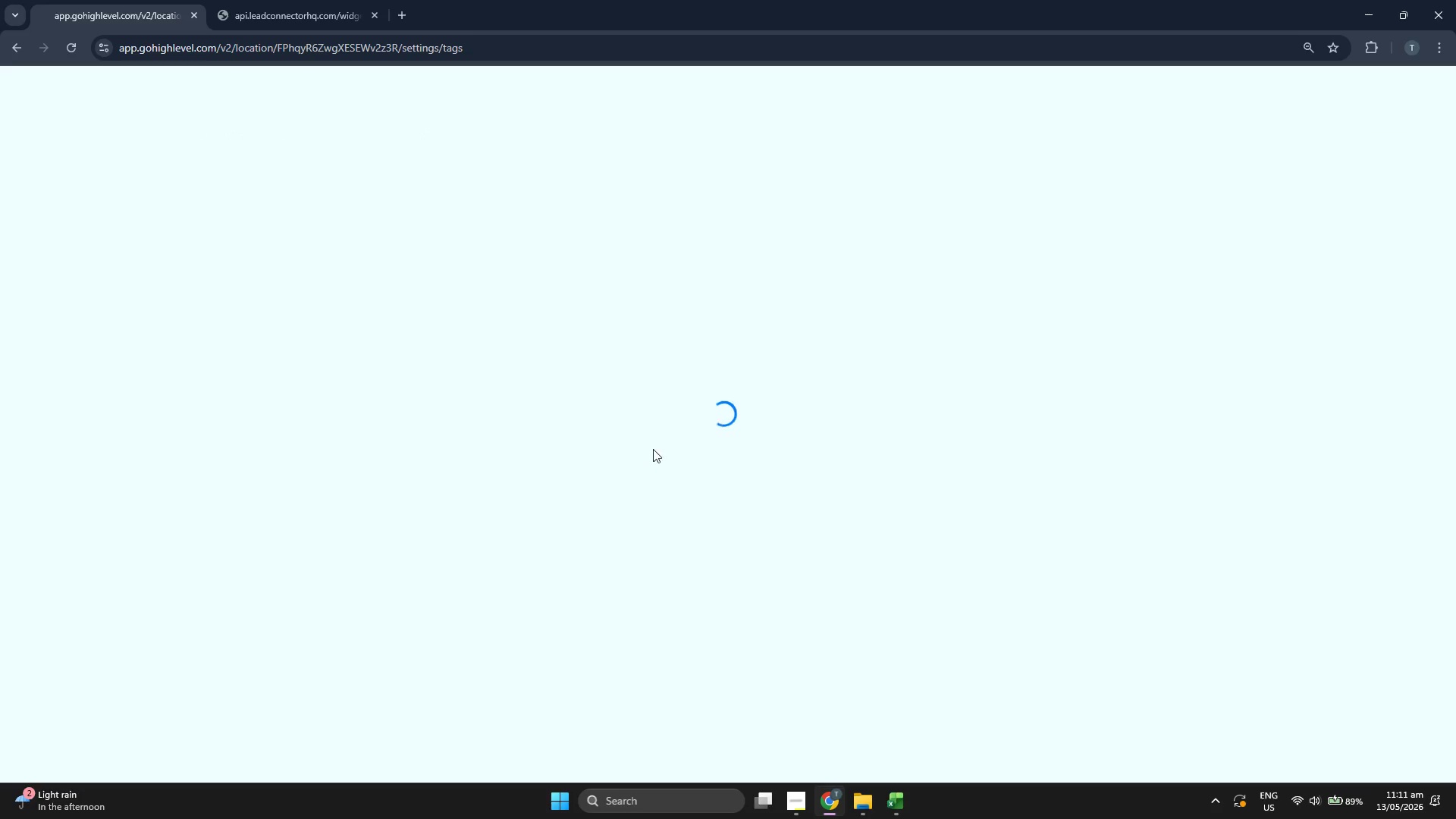 
left_click([1417, 127])
 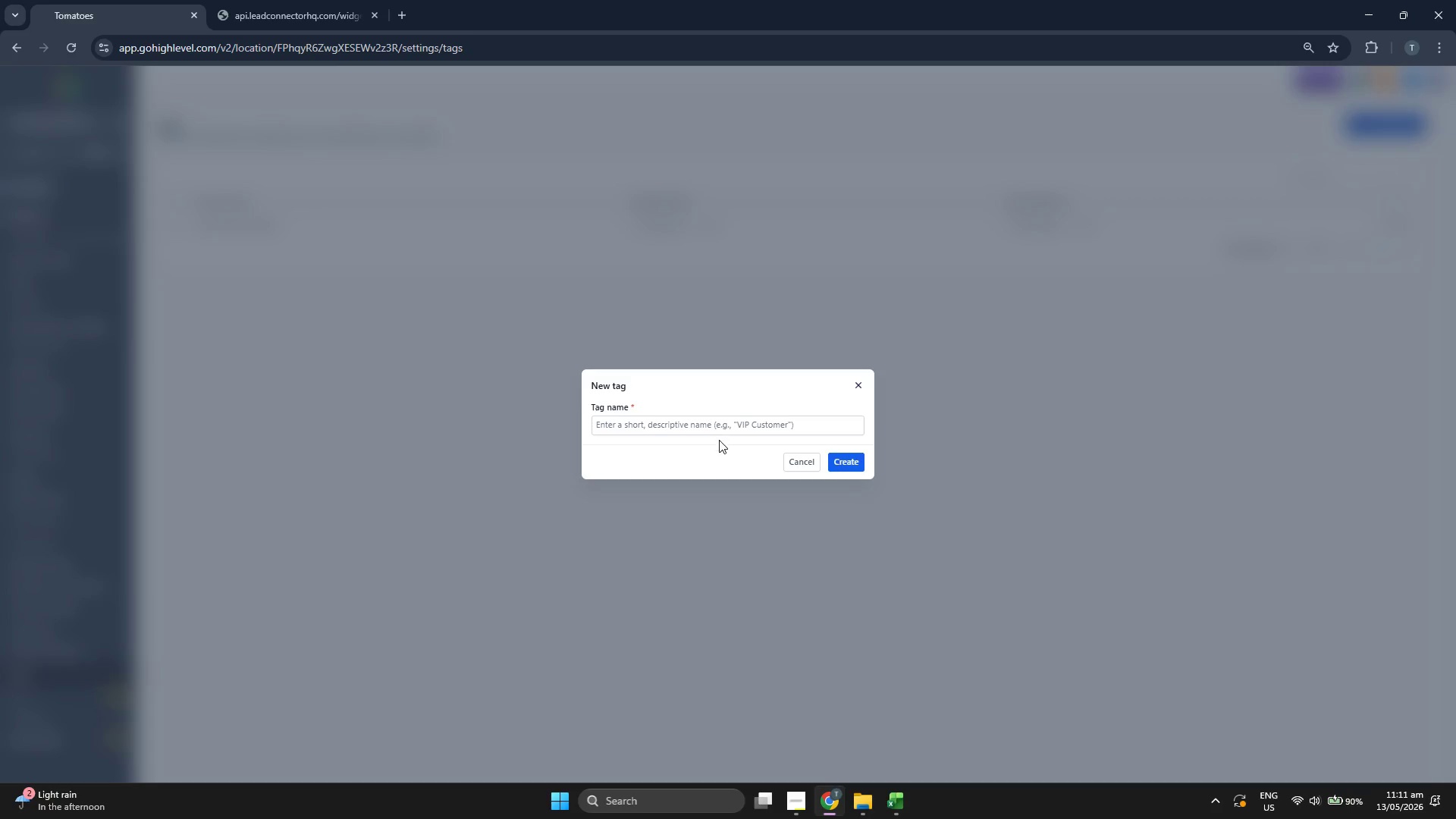 
left_click([723, 427])
 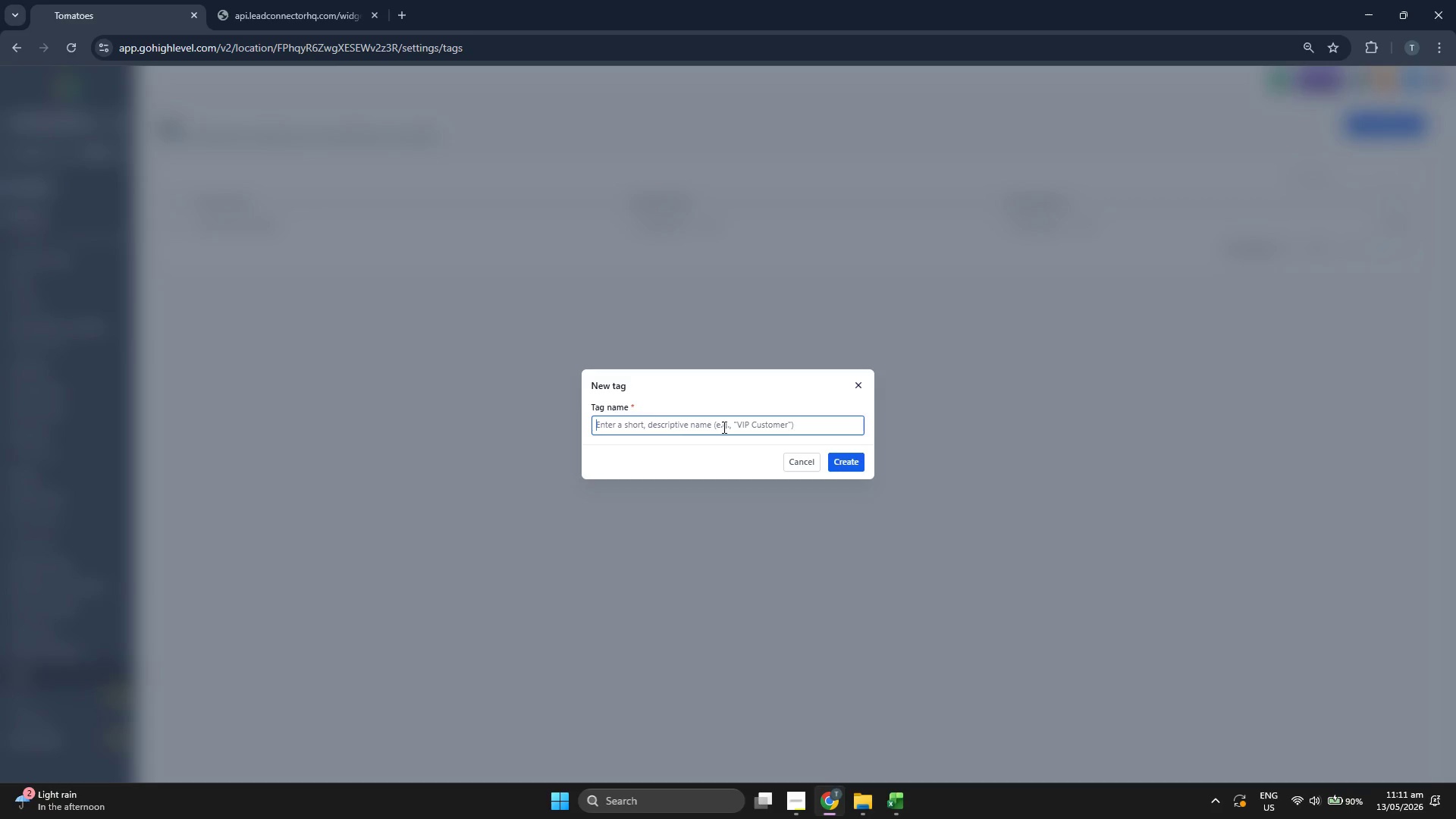 
key(Control+ControlLeft)
 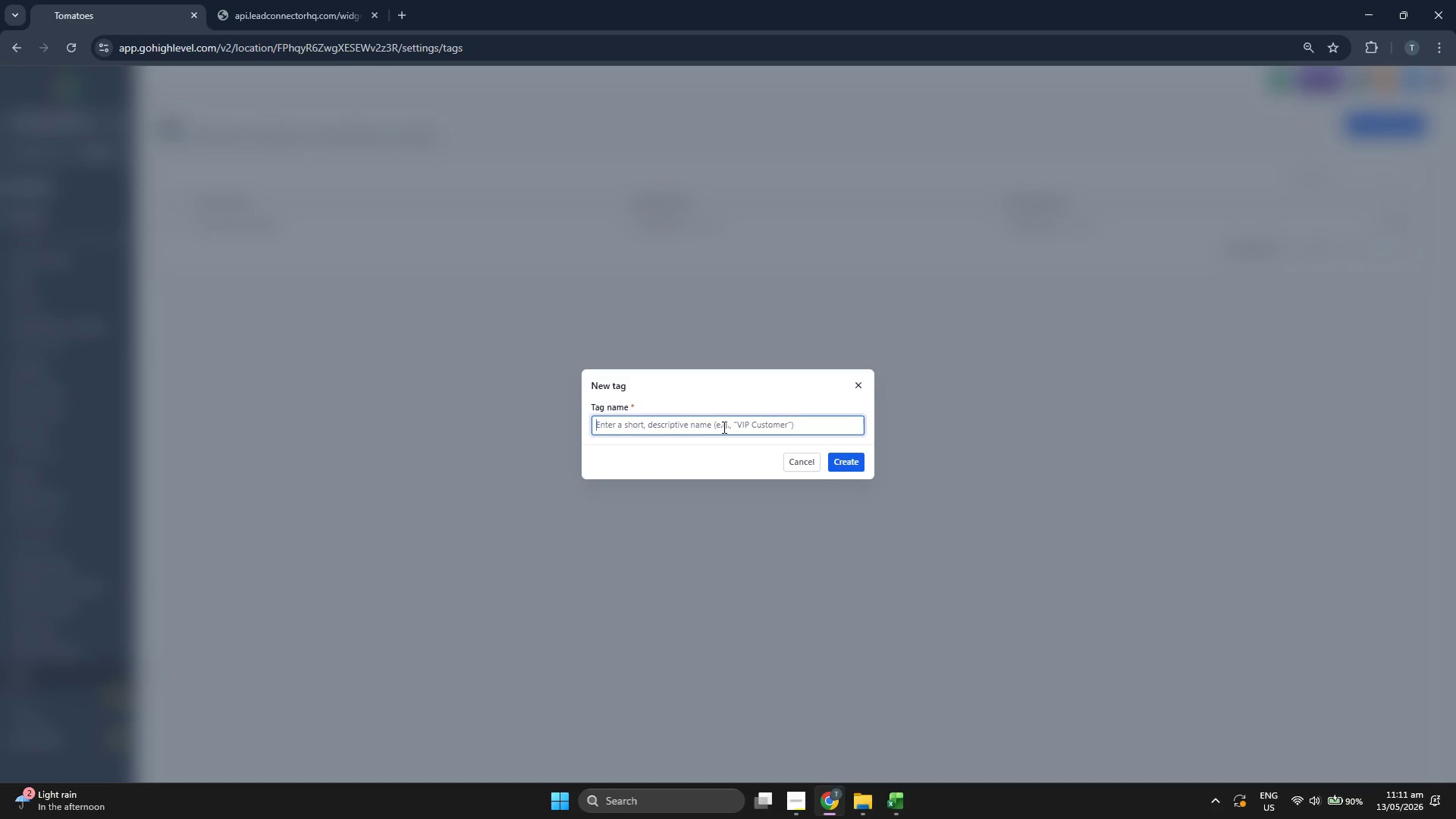 
key(Control+V)
 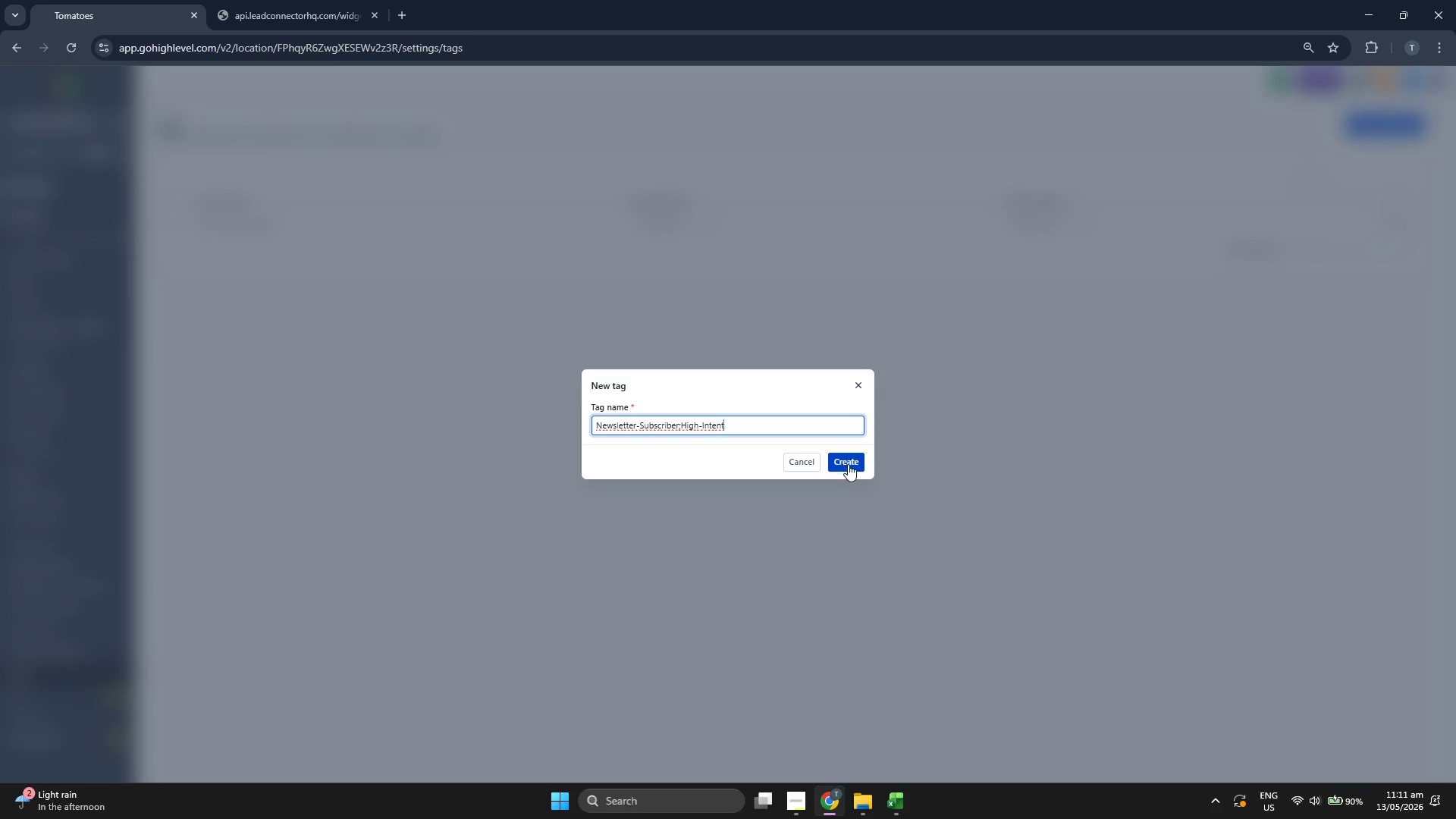 
left_click([856, 463])
 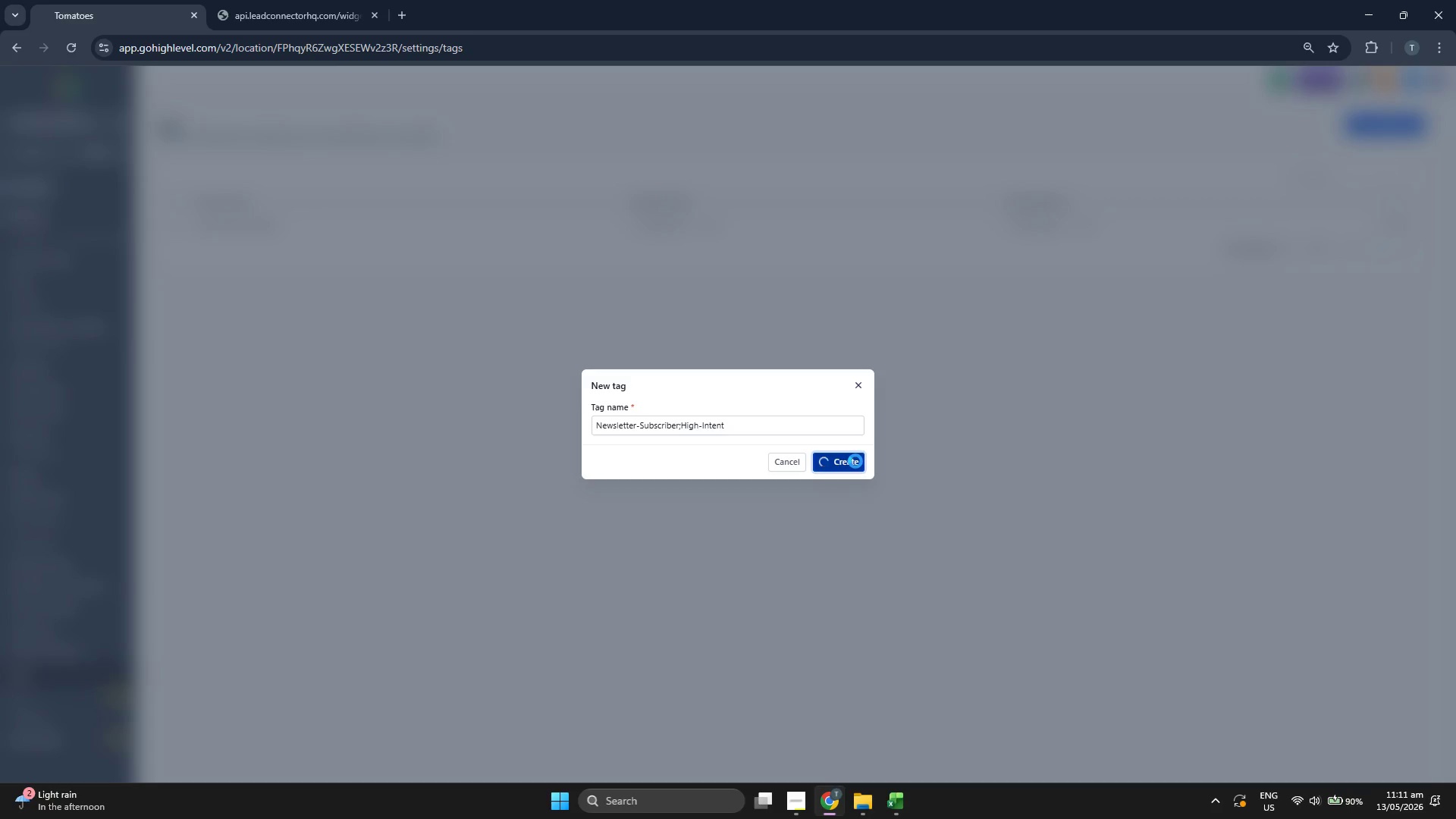 
wait(9.3)
 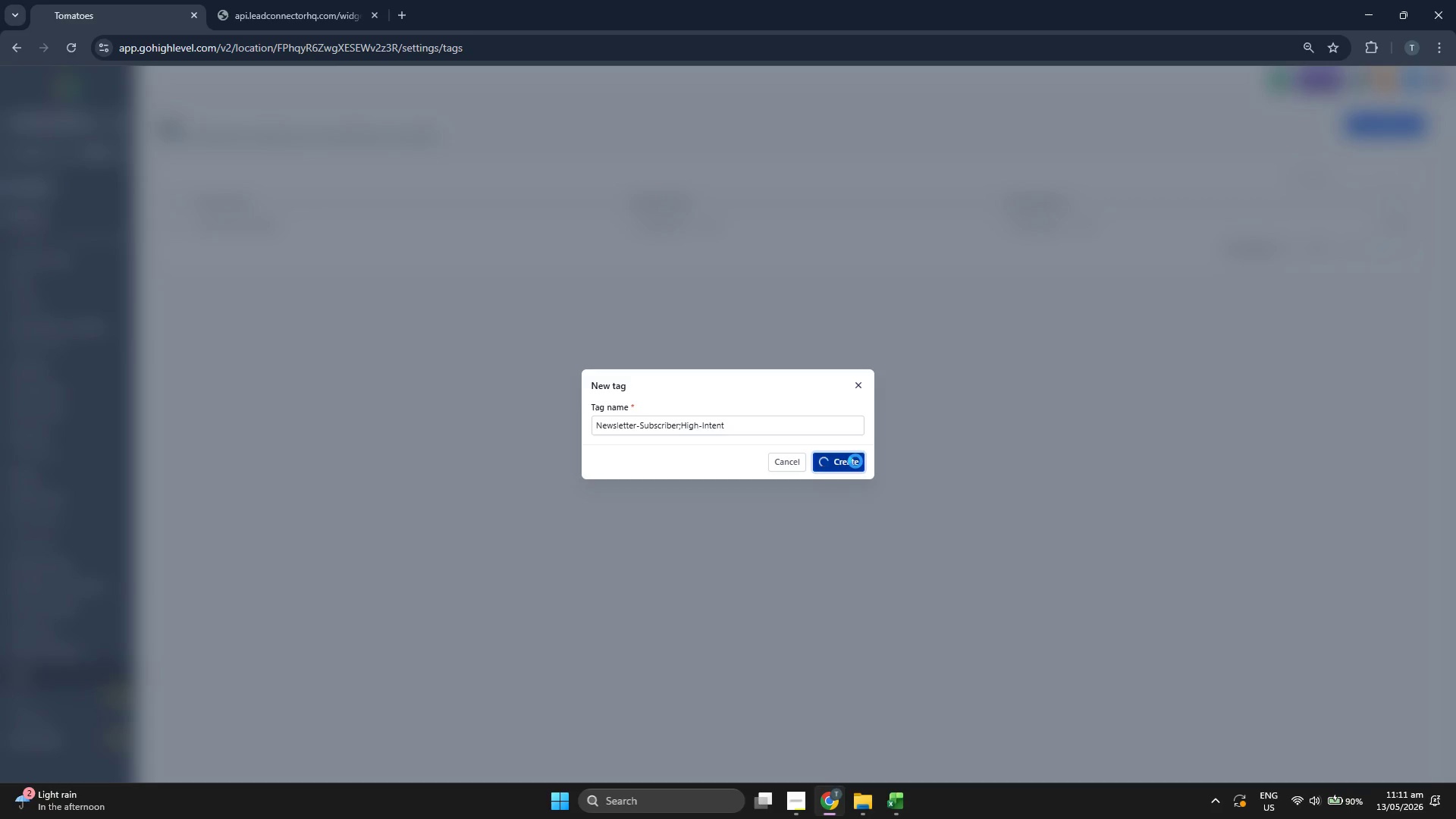 
left_click([902, 807])
 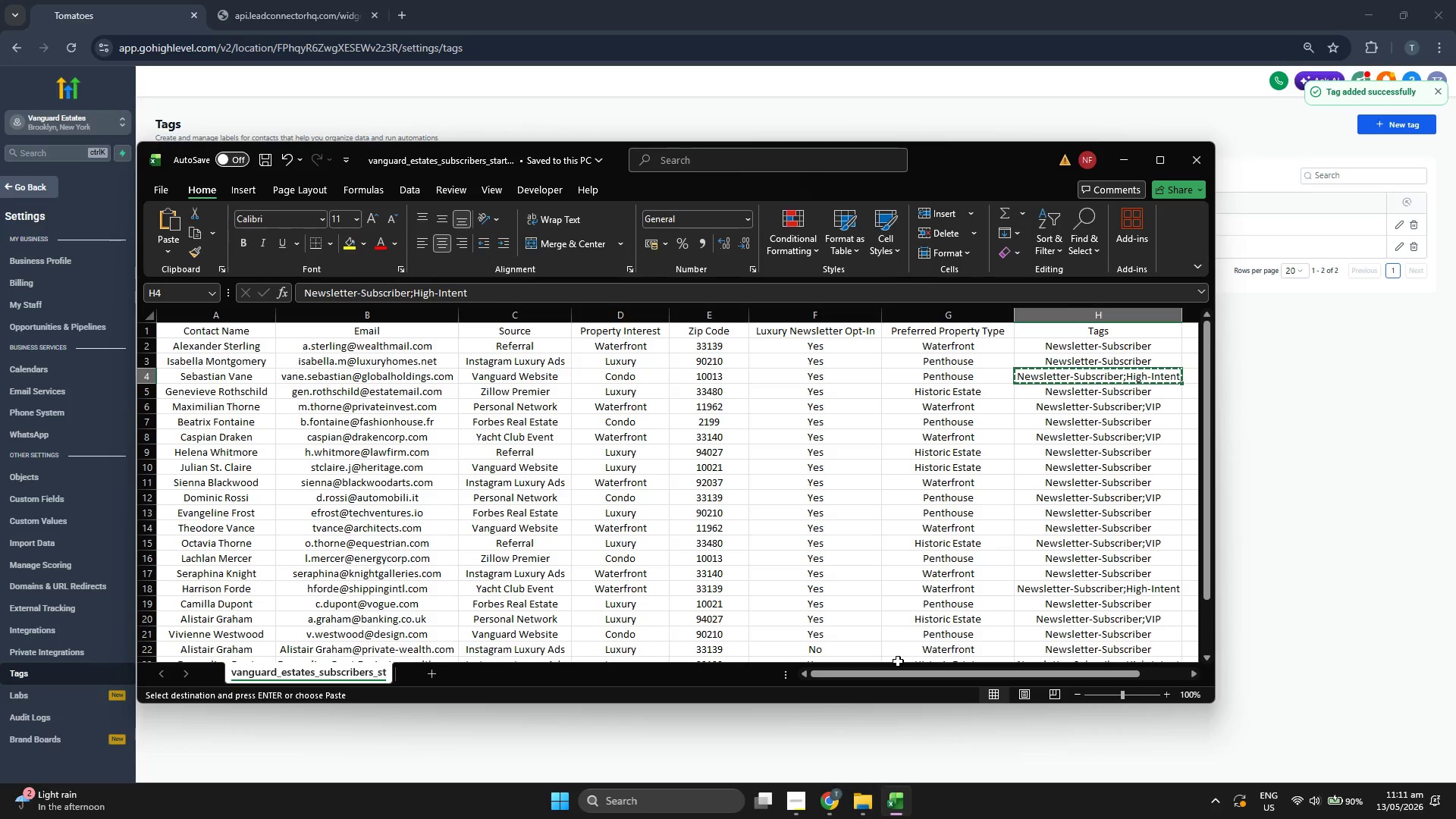 
key(ArrowDown)
 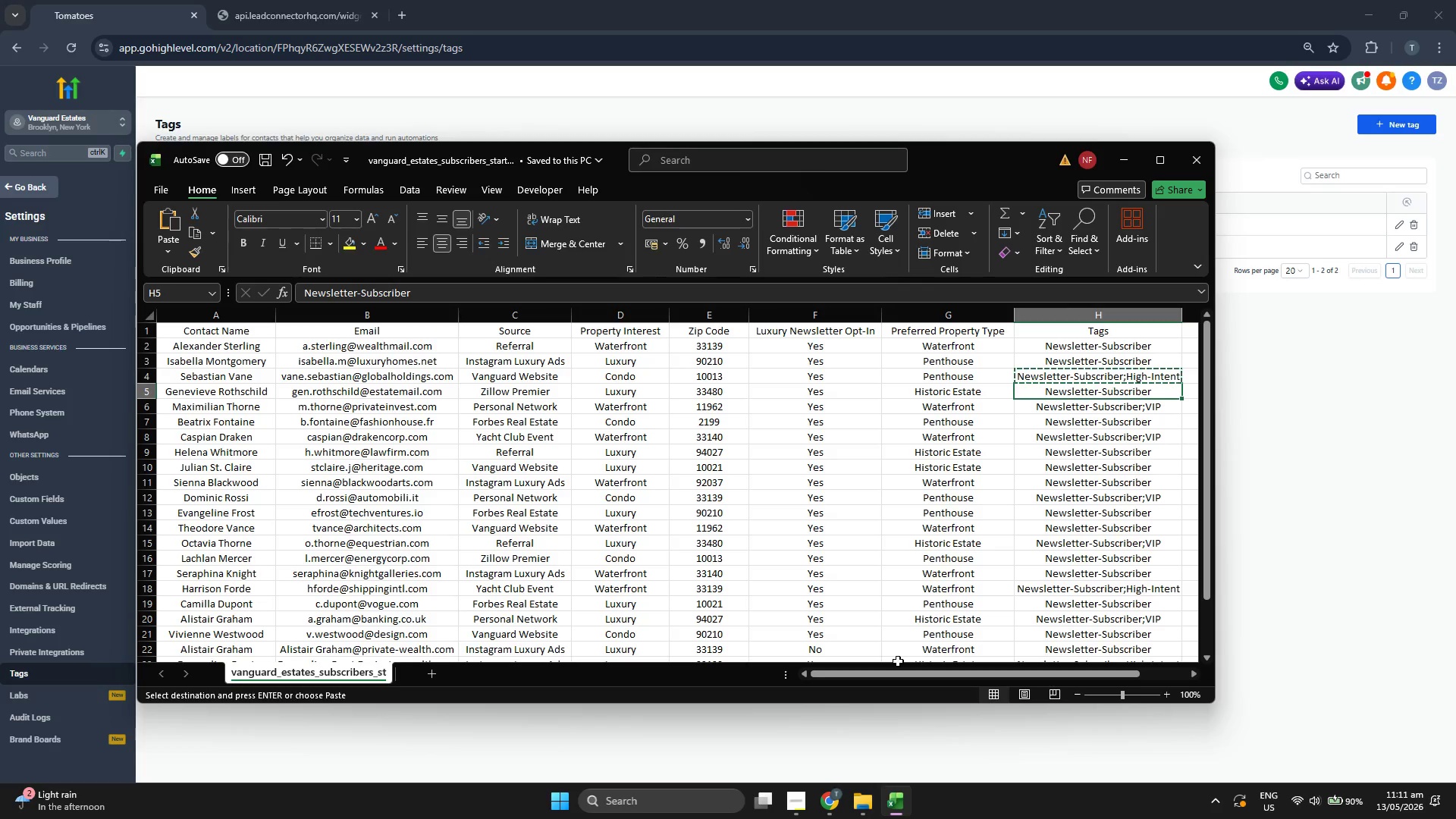 
key(ArrowDown)
 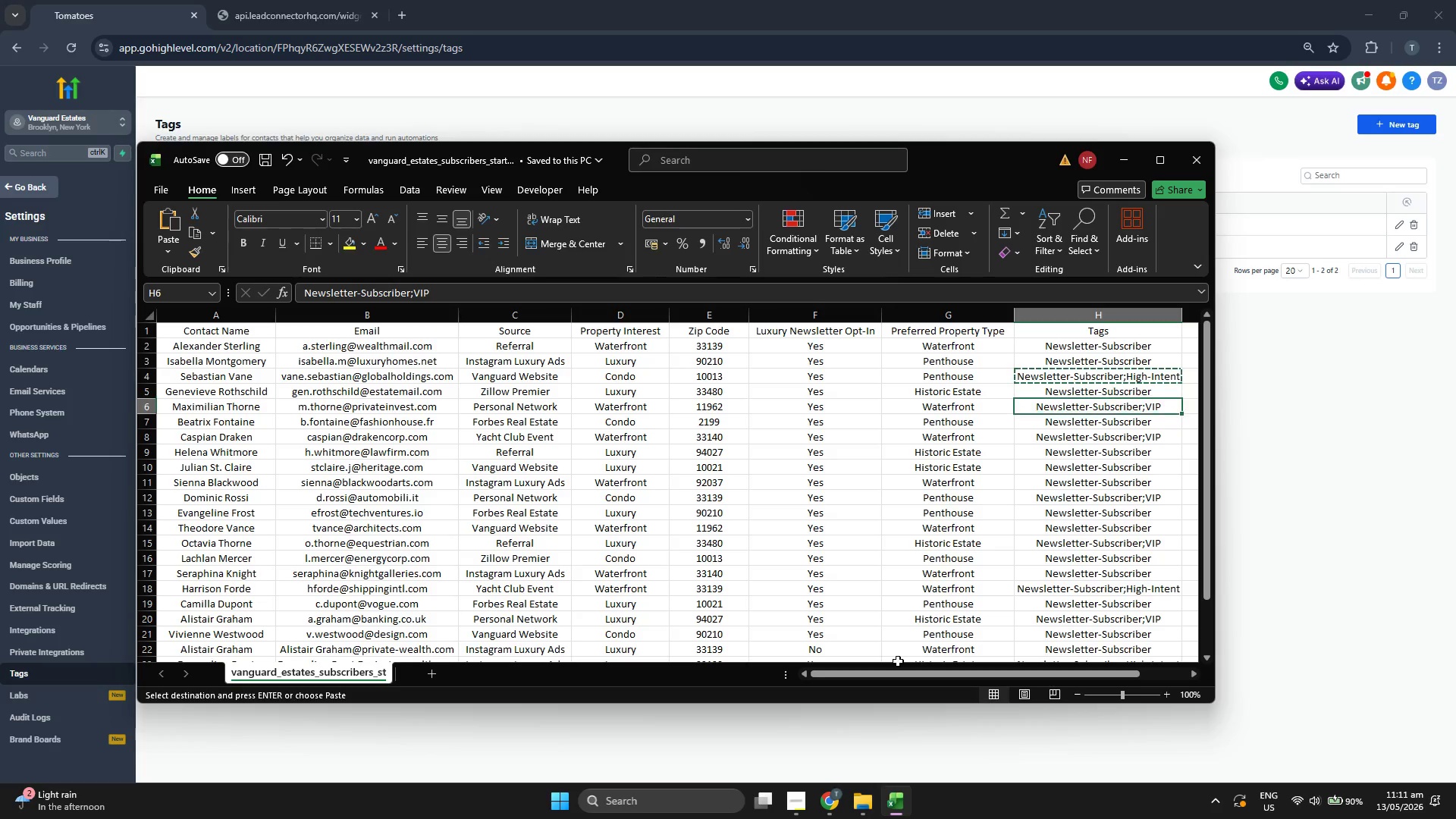 
key(Control+ControlLeft)
 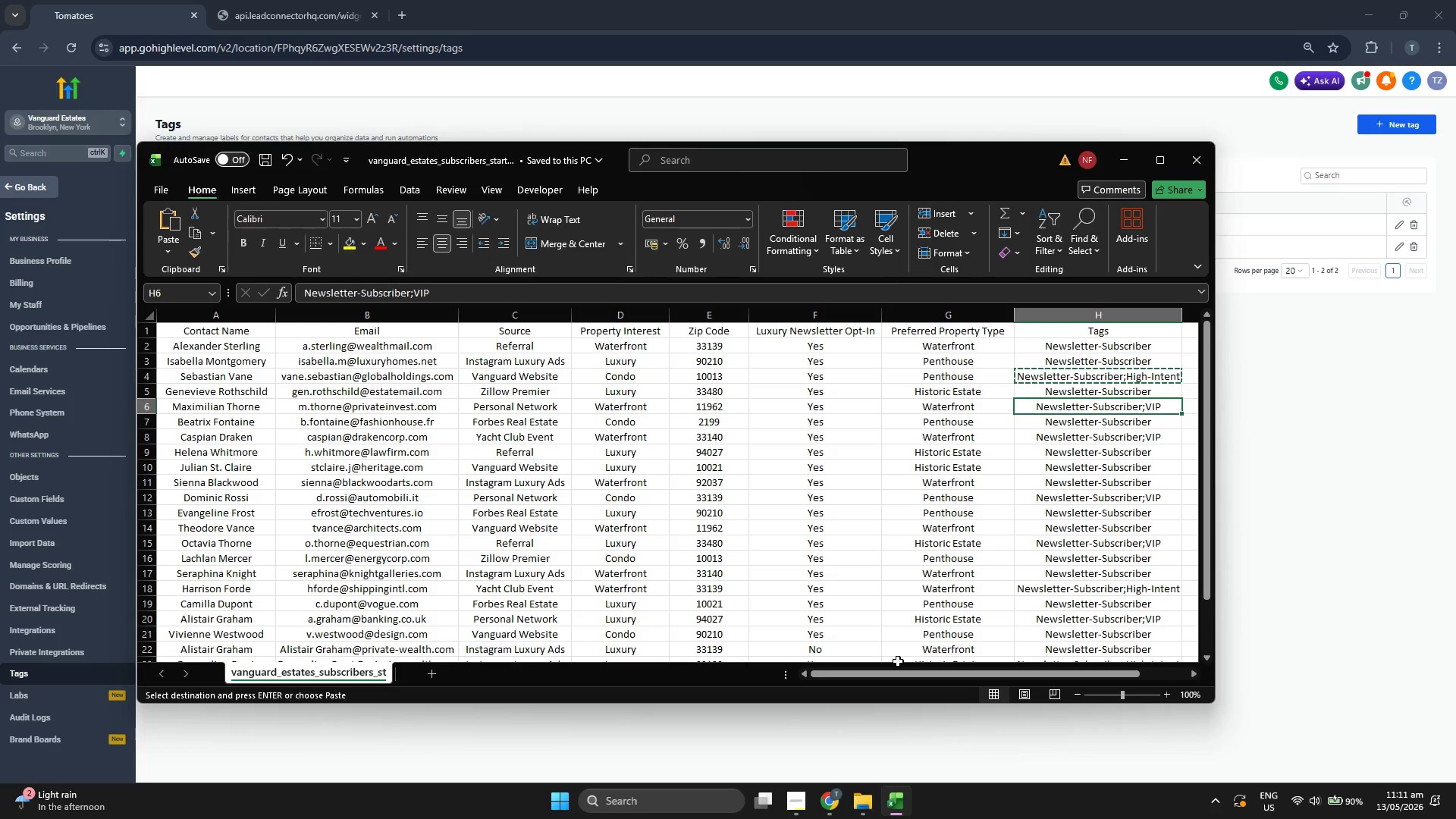 
key(Control+C)
 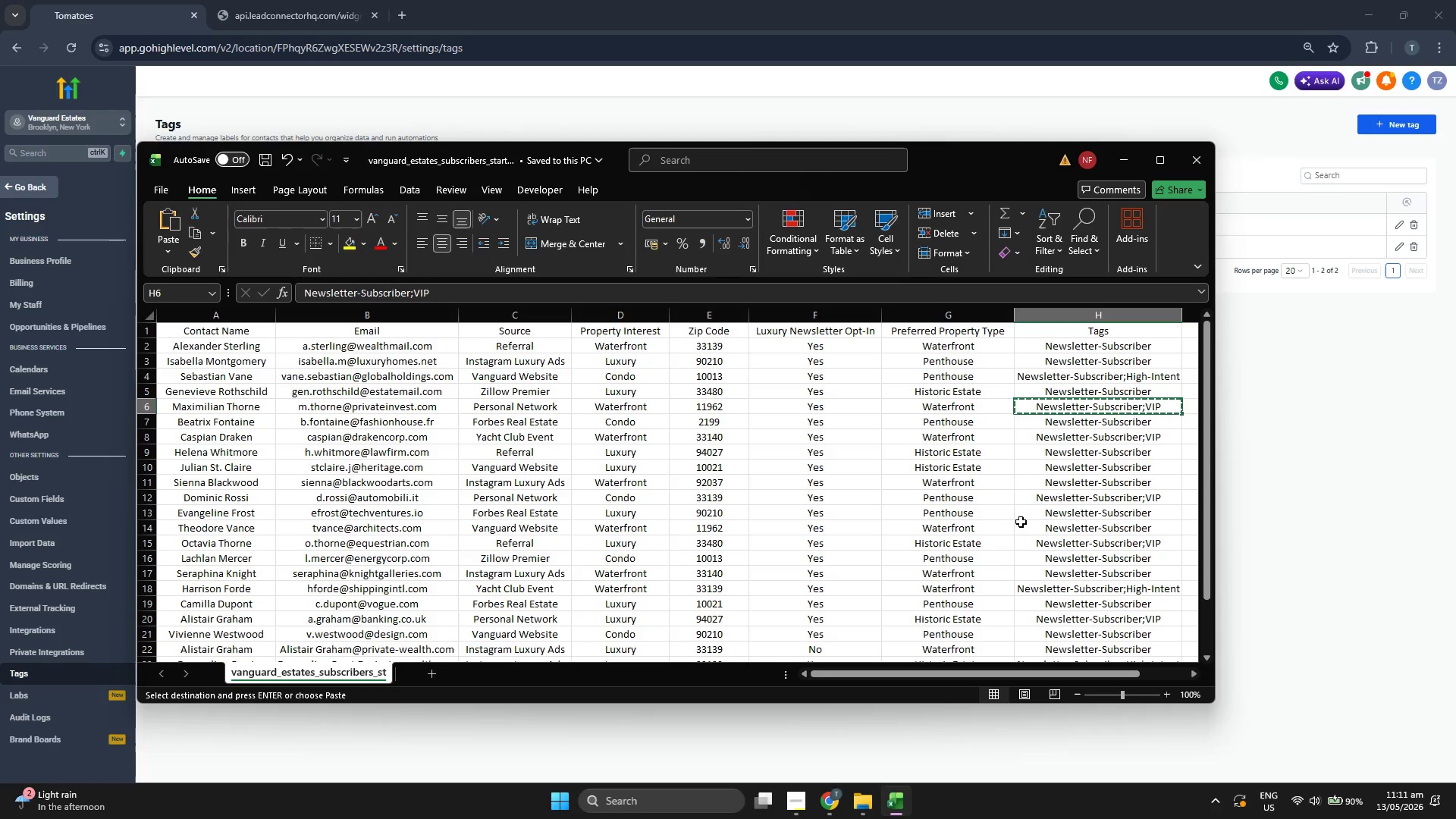 
scroll: coordinate [1018, 485], scroll_direction: down, amount: 2.0
 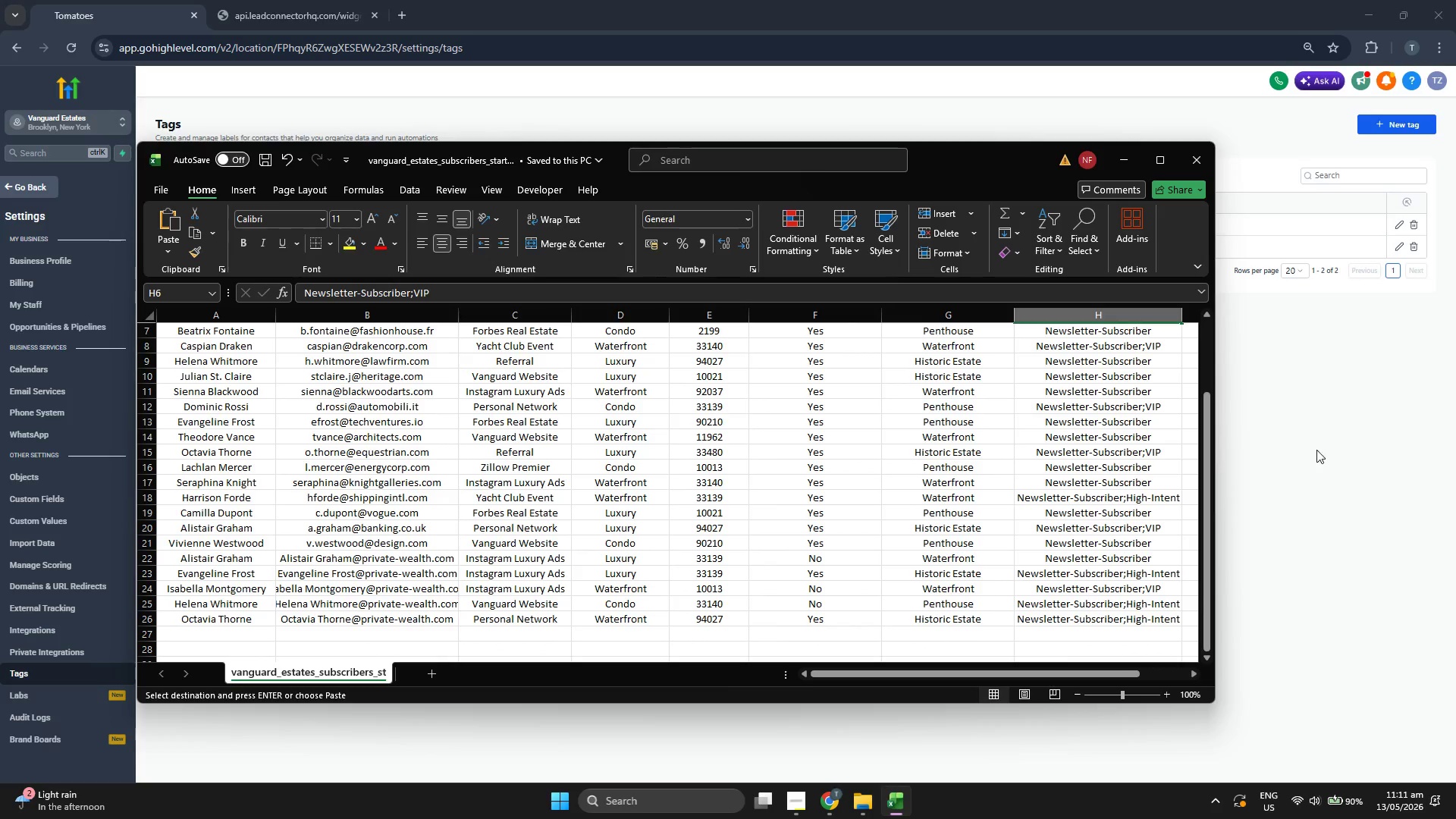 
left_click([1322, 446])
 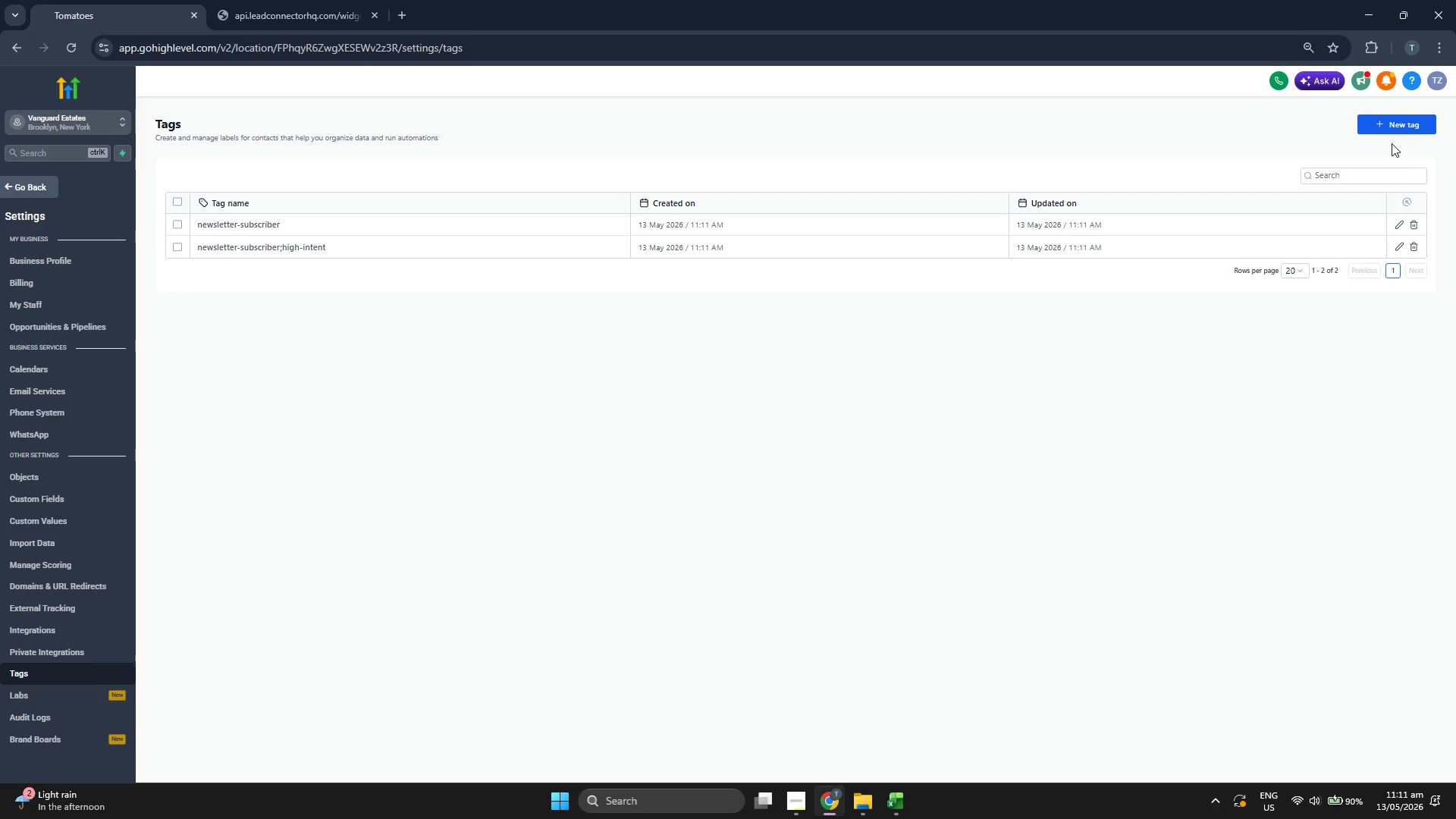 
left_click([1392, 130])
 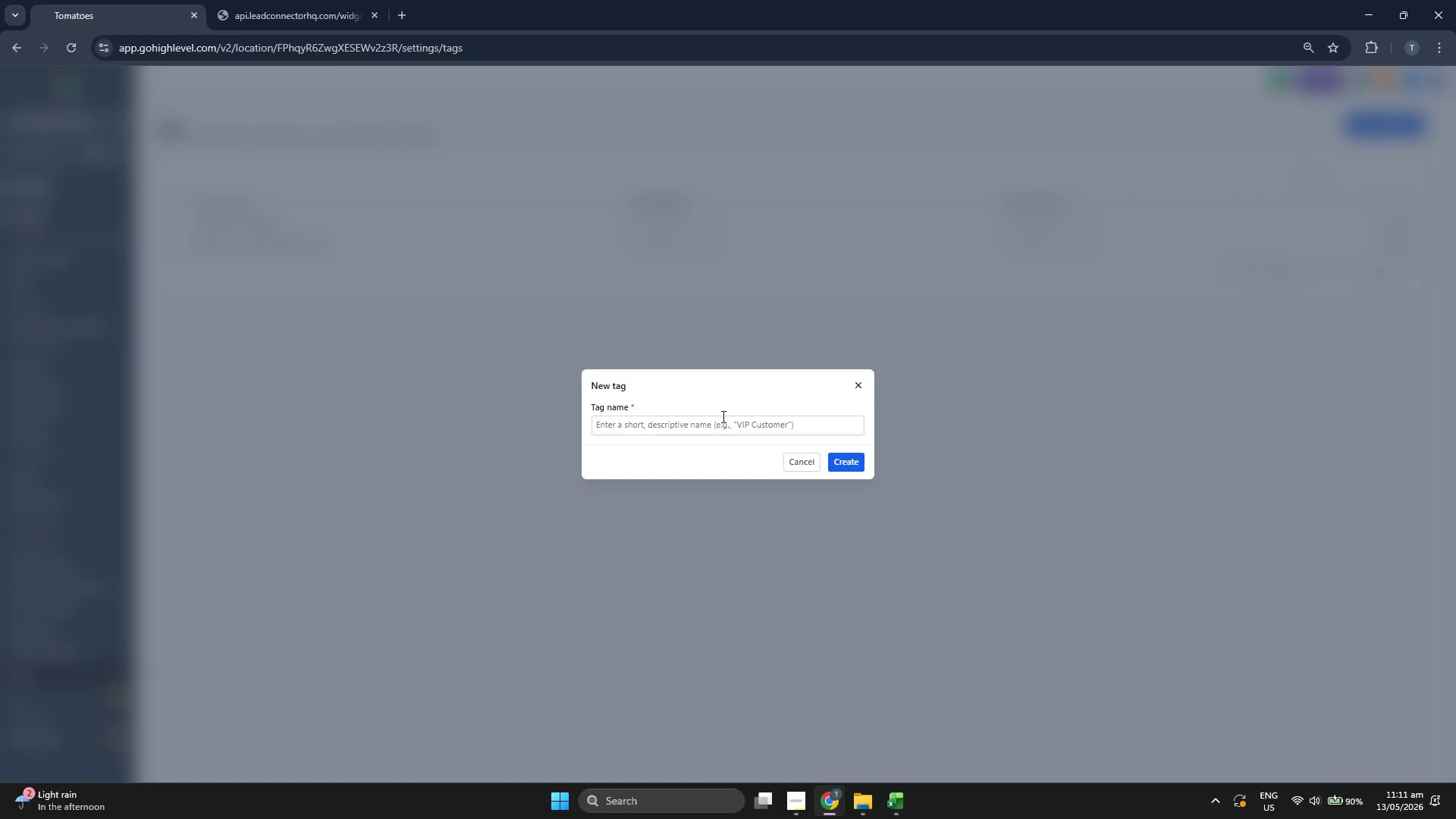 
key(Control+ControlLeft)
 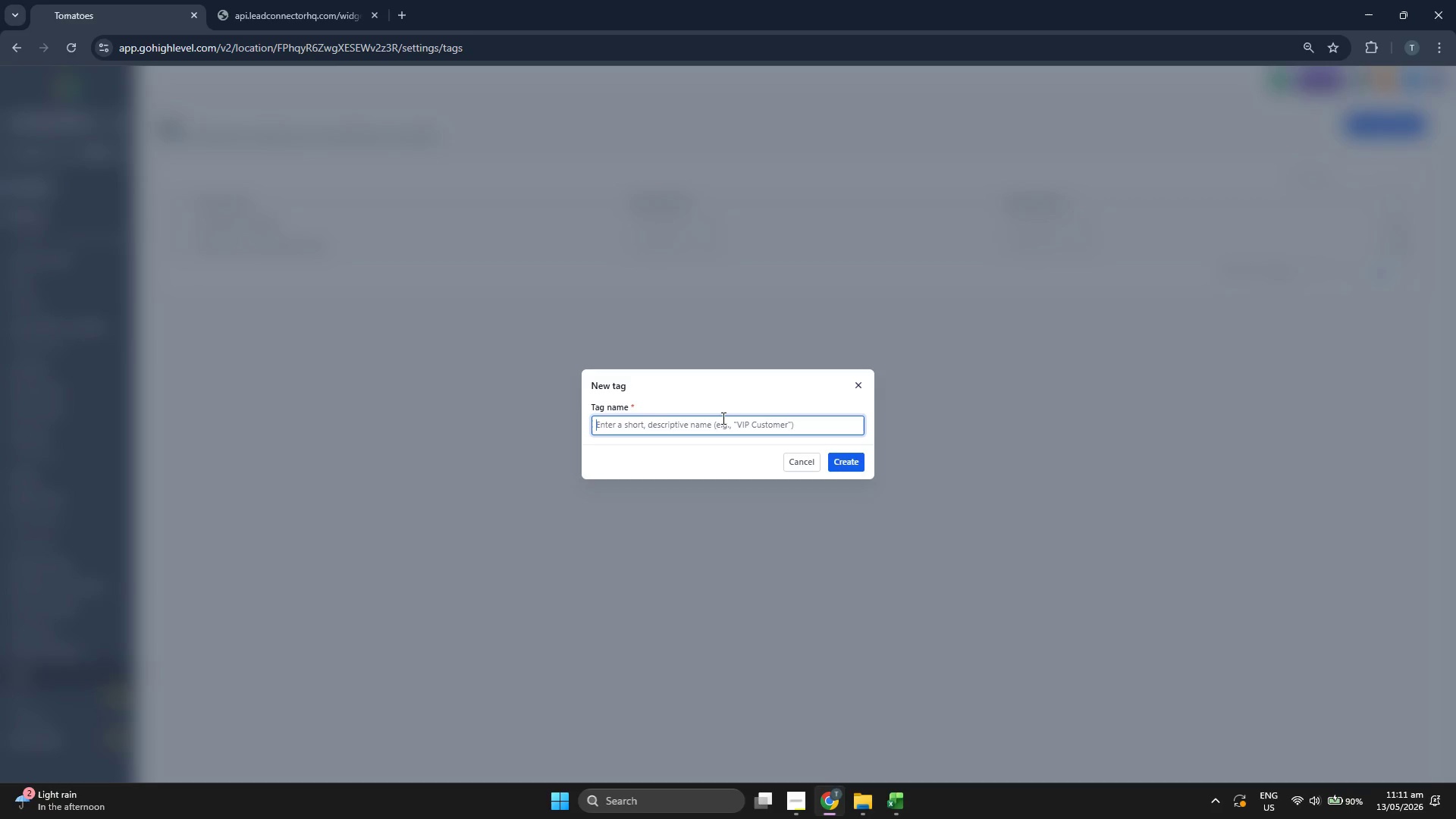 
key(Control+V)
 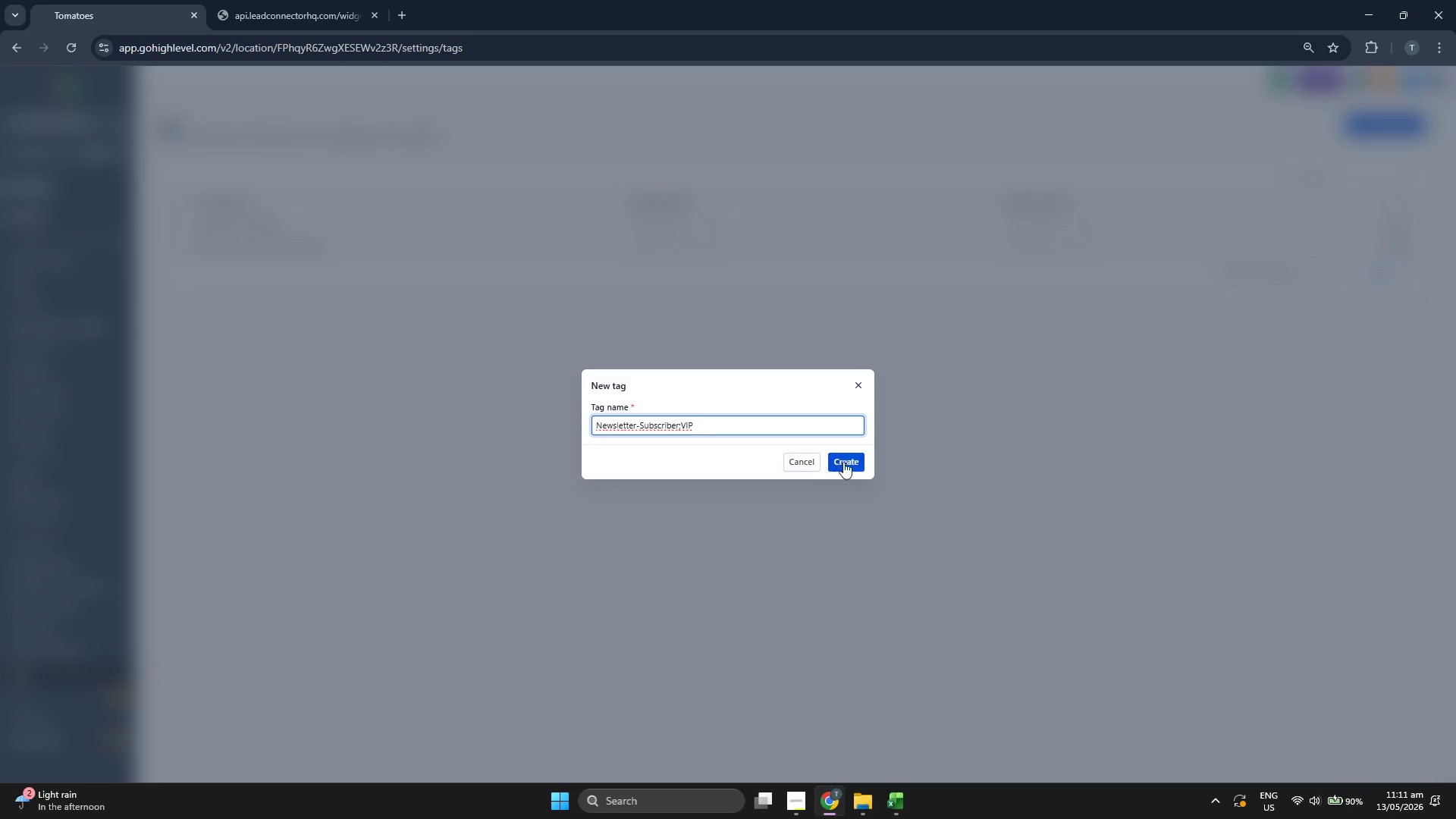 
left_click([848, 464])
 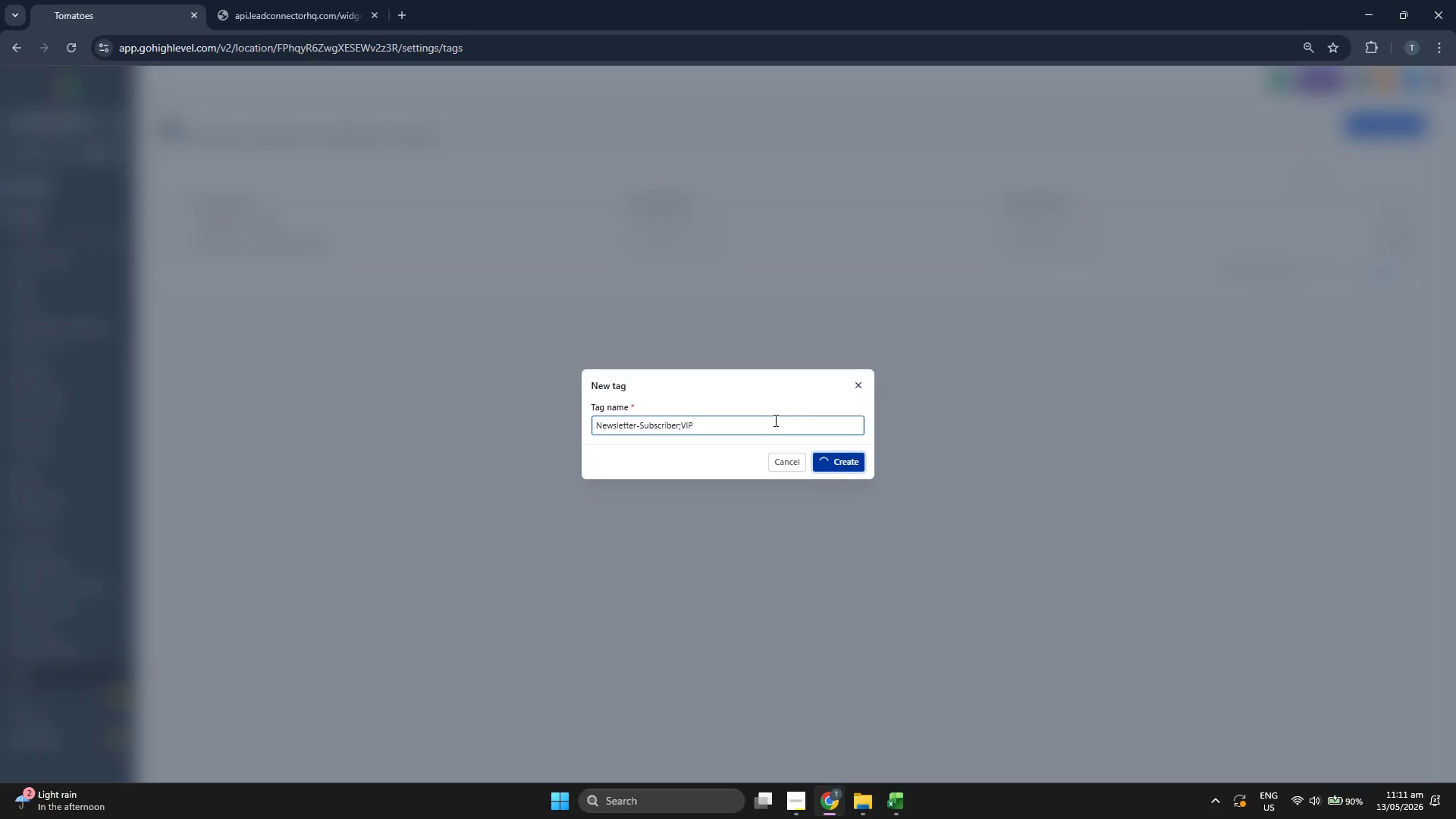 
wait(8.66)
 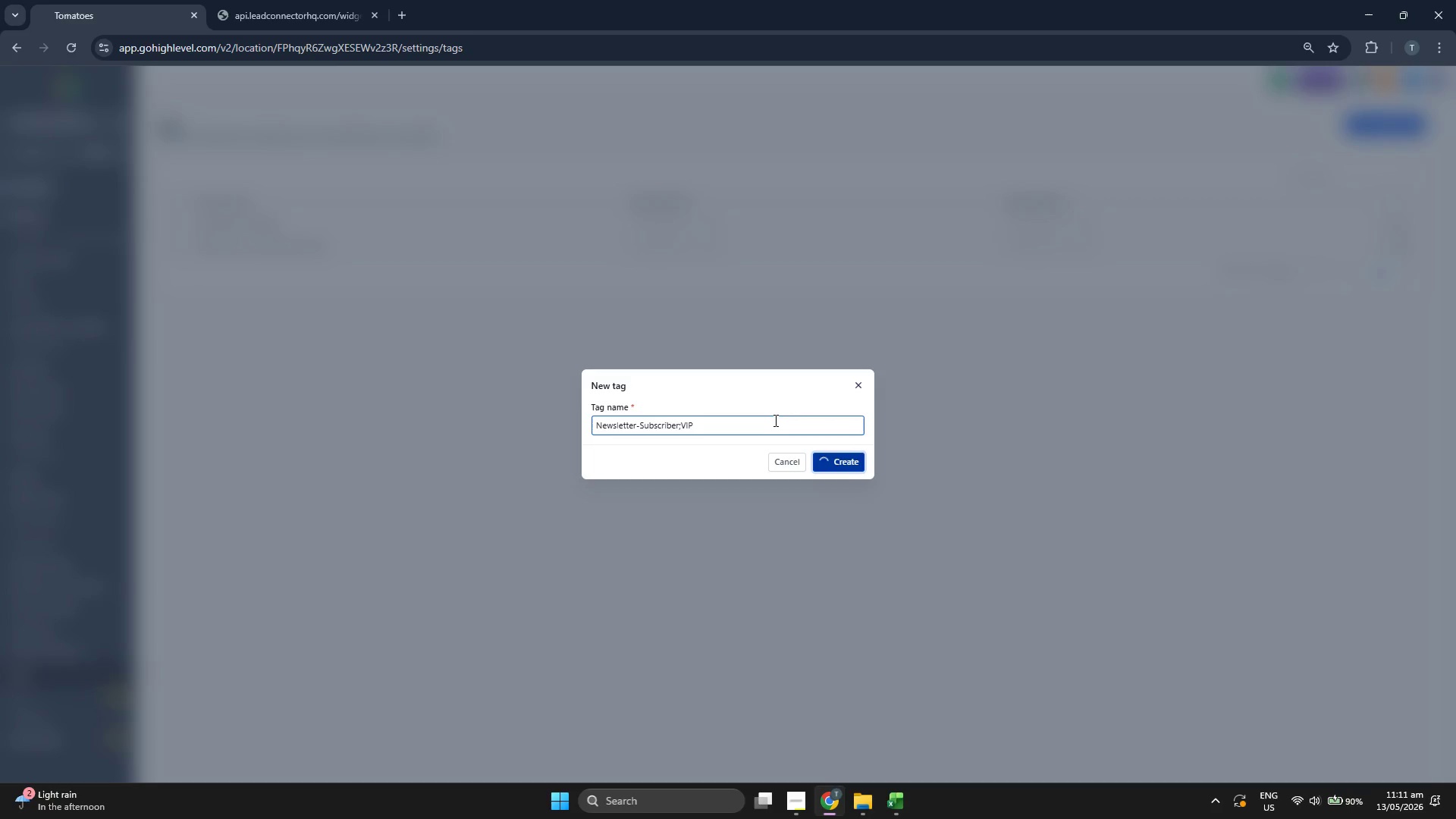 
left_click([104, 503])
 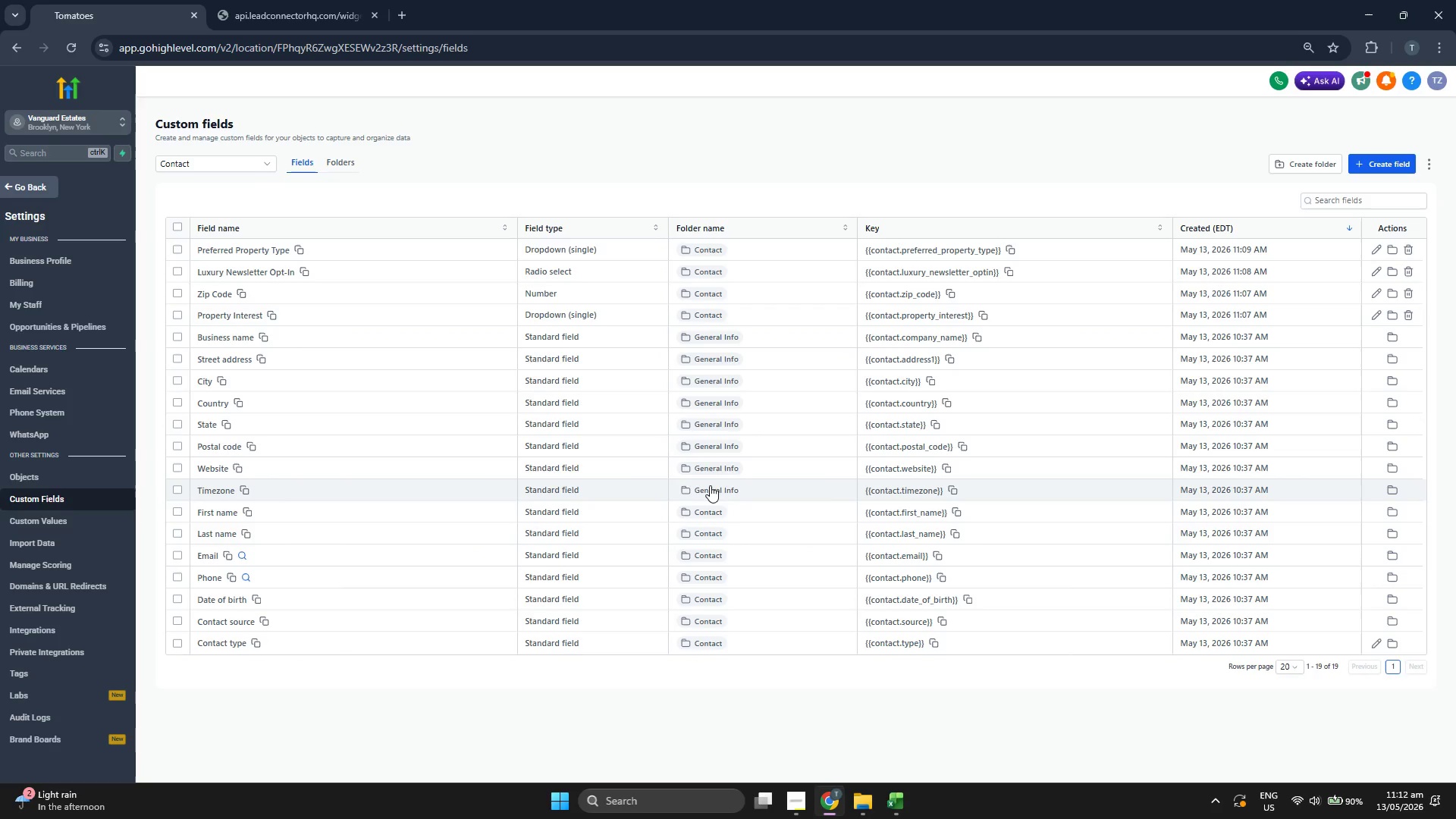 
wait(7.45)
 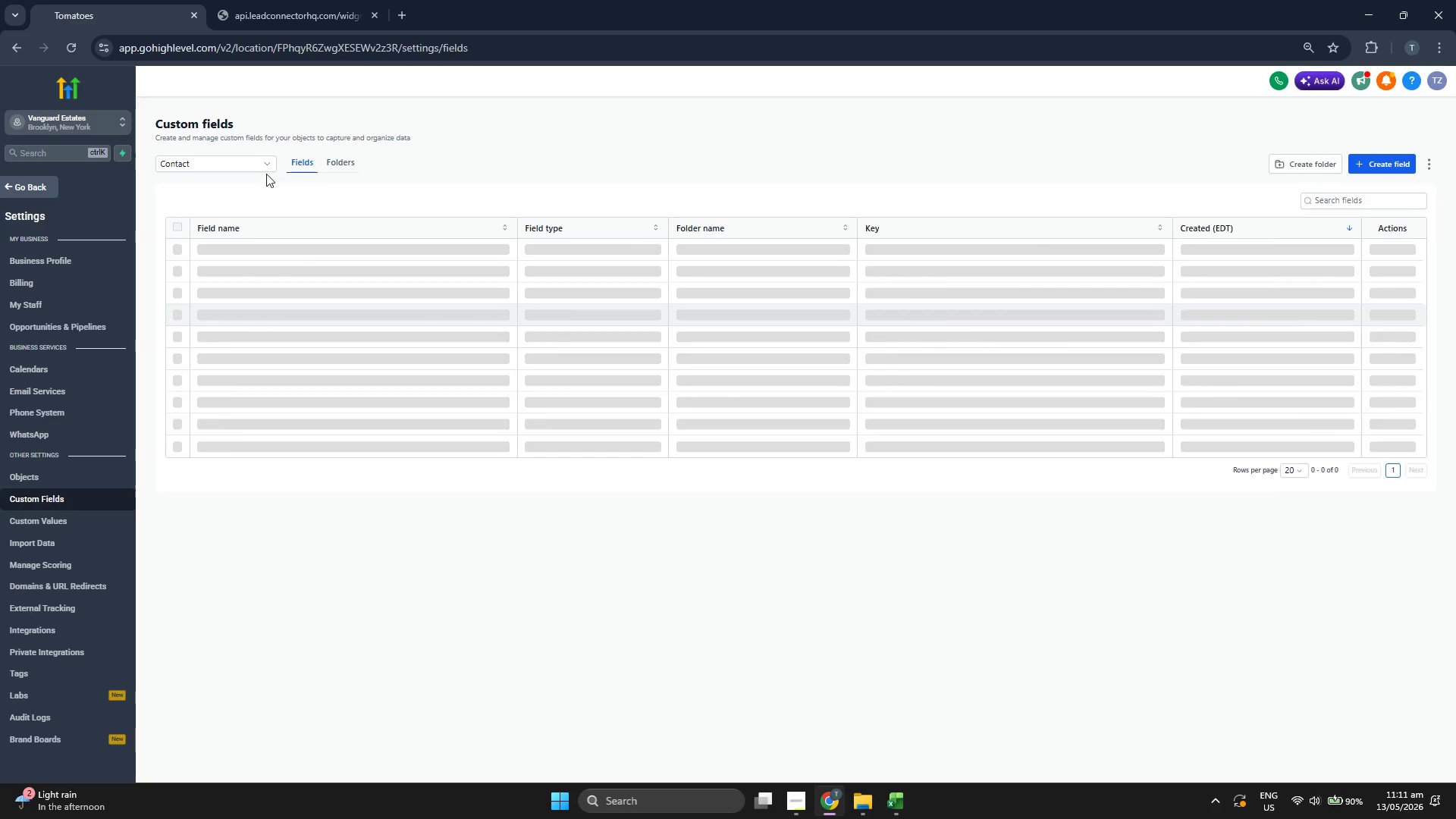 
left_click([199, 163])
 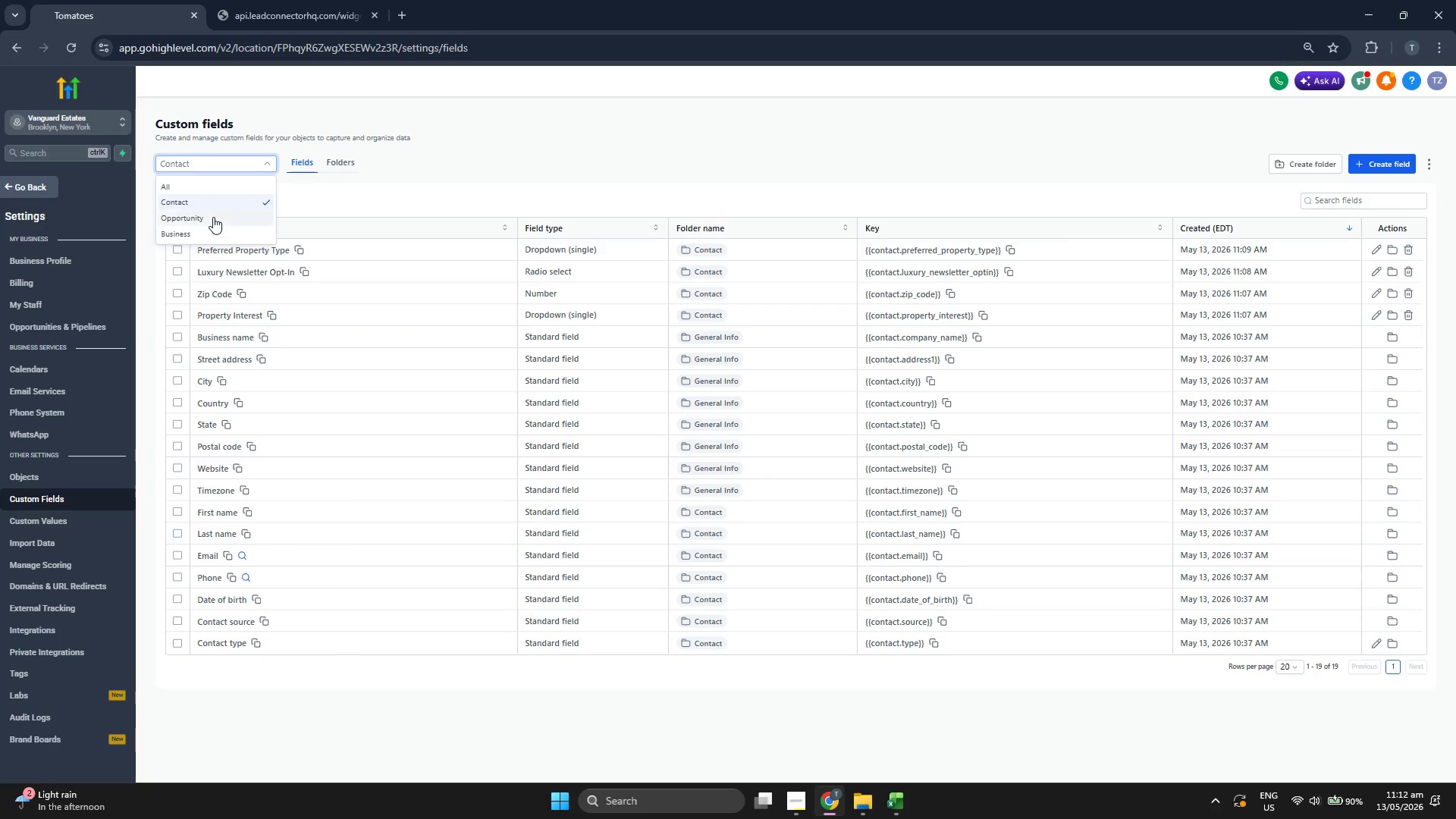 
left_click([213, 217])
 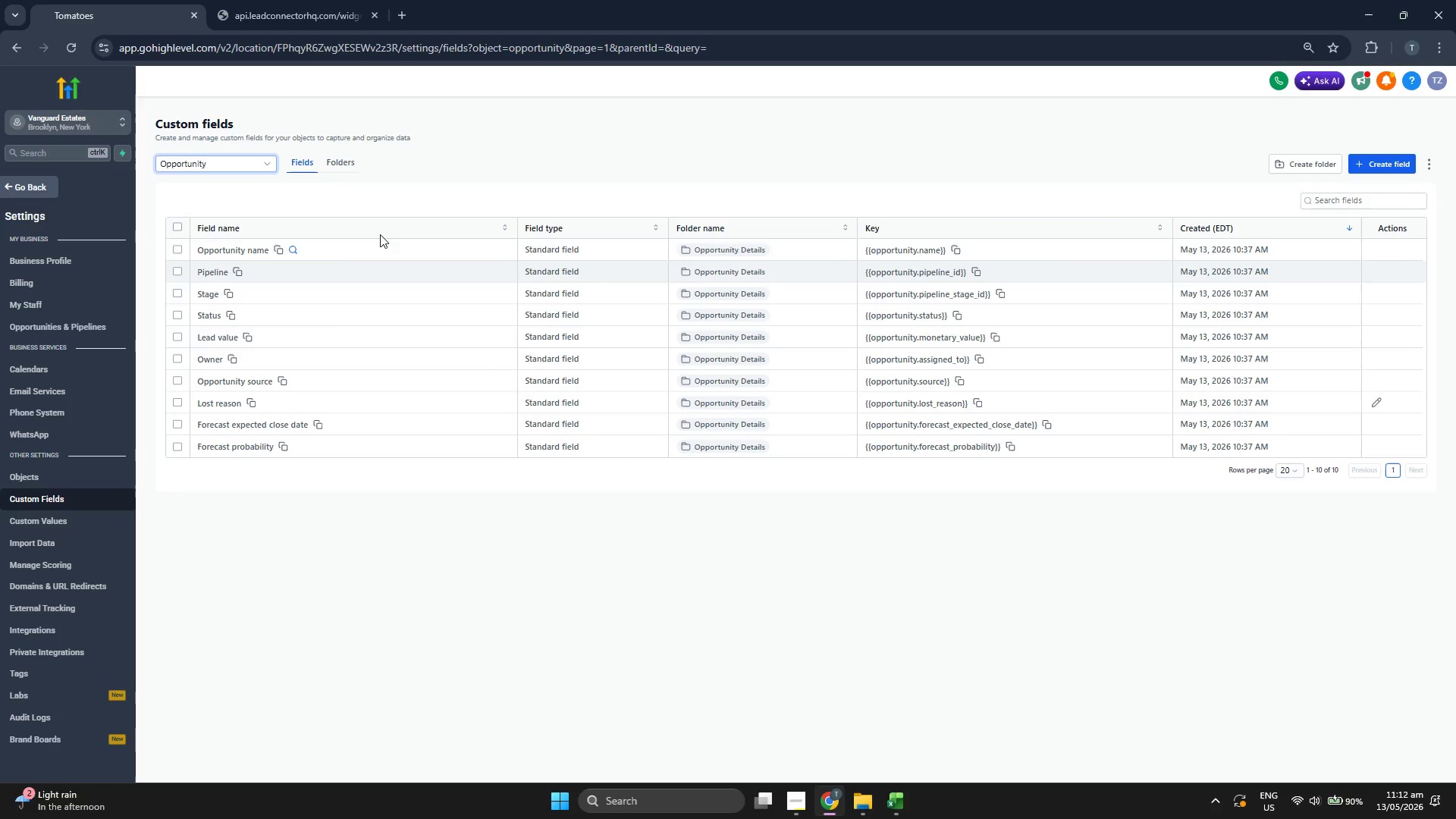 
left_click([224, 162])
 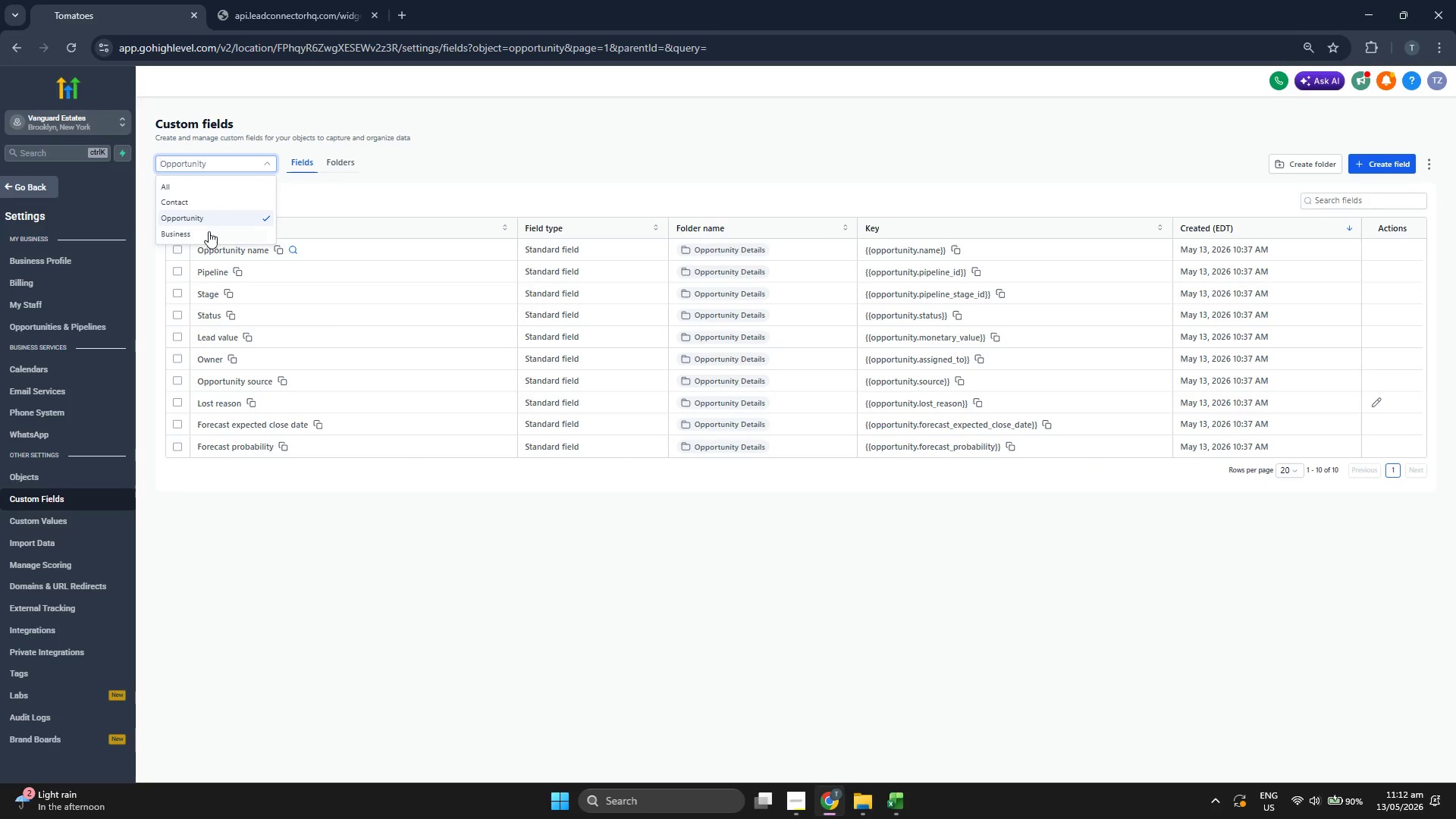 
left_click([207, 235])
 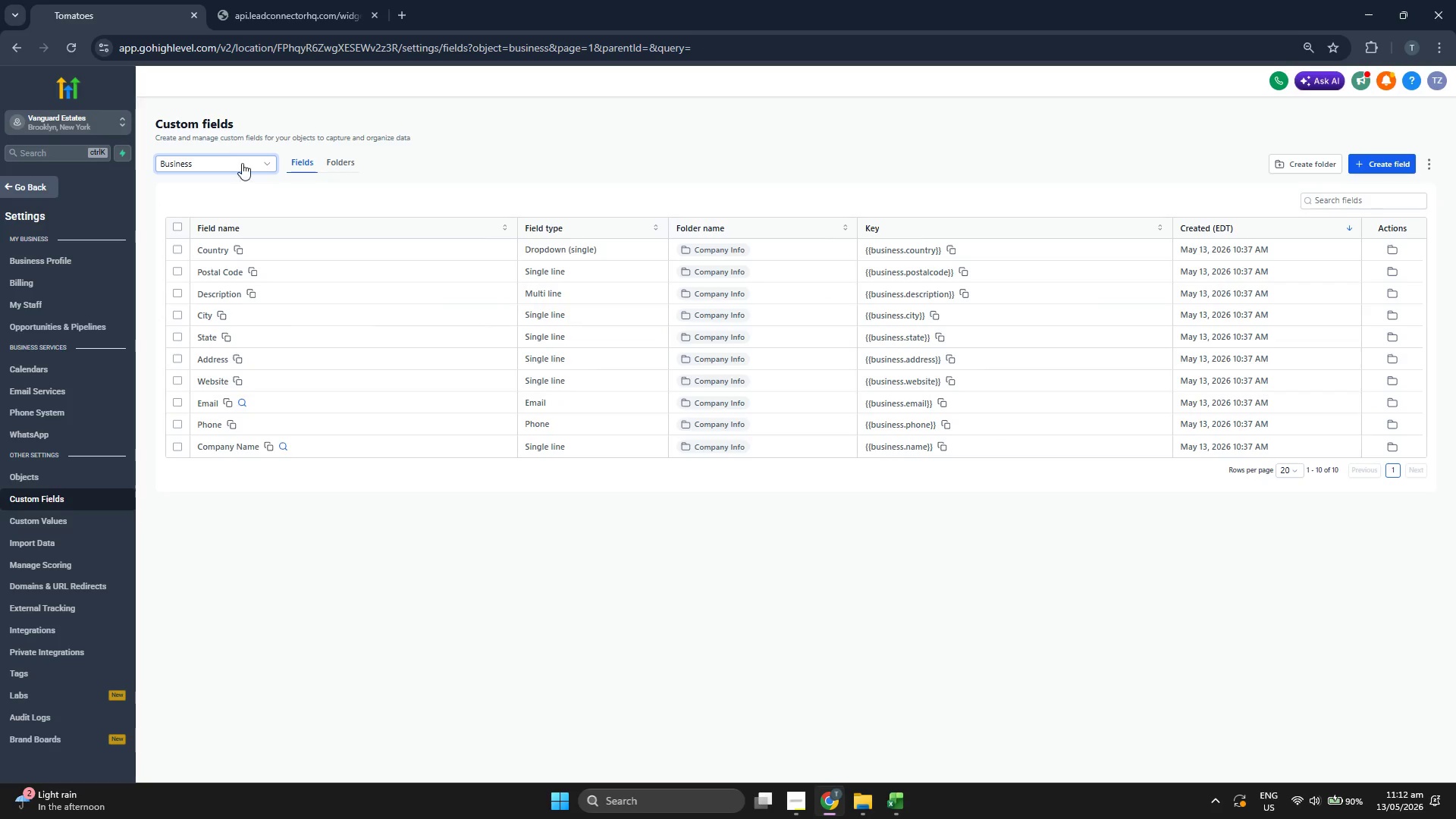 
double_click([228, 162])
 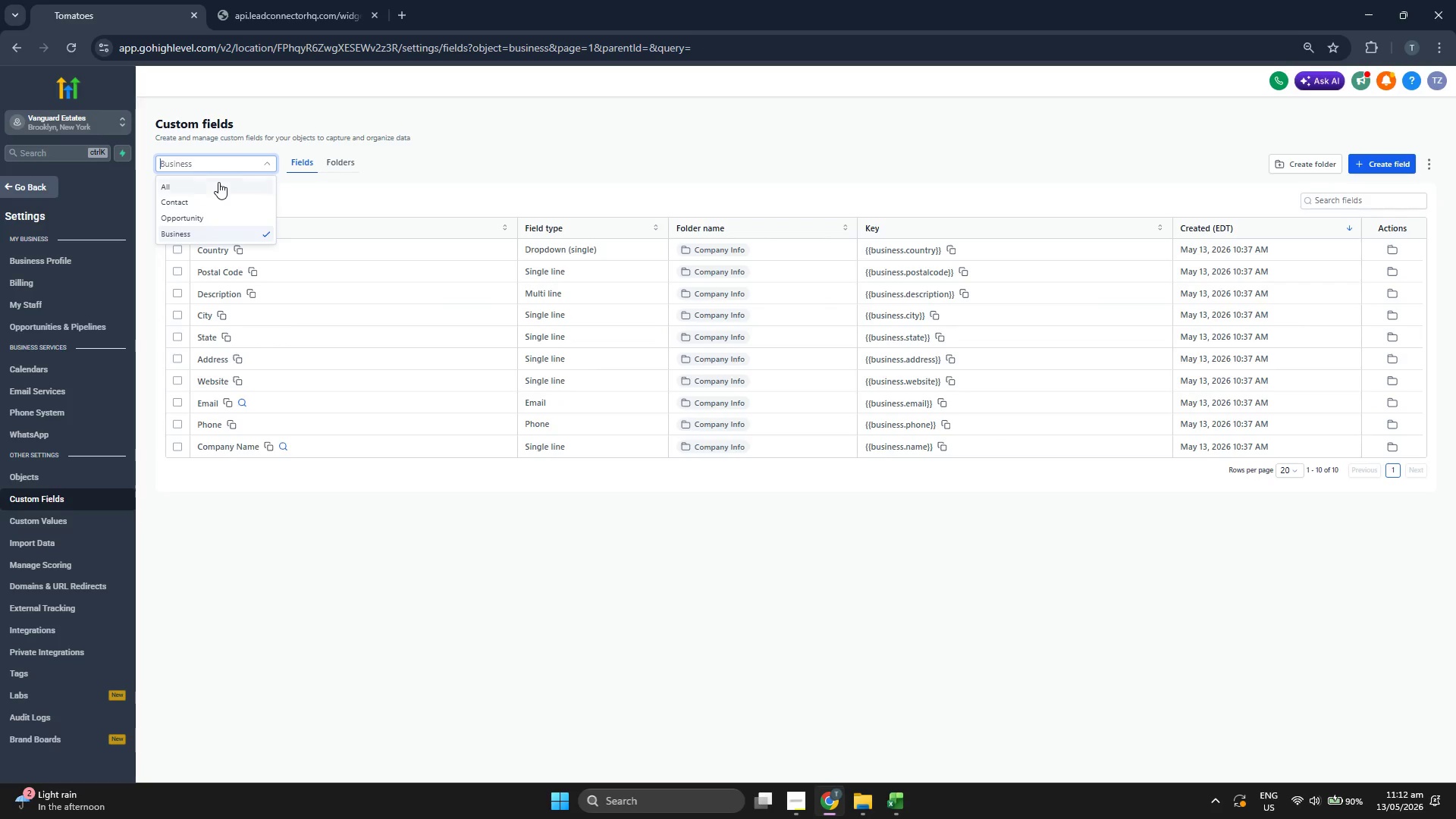 
left_click([218, 183])
 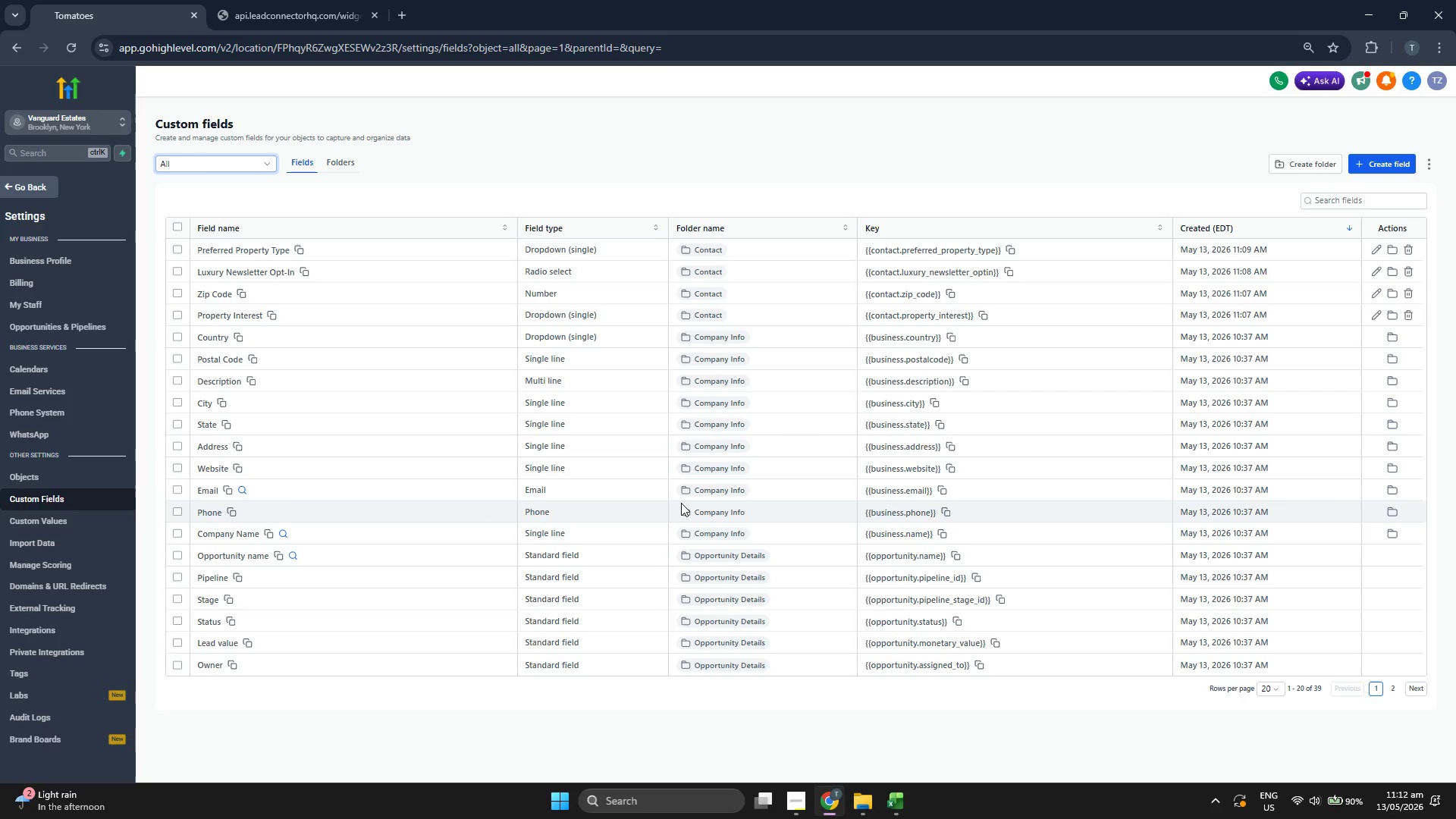 
wait(13.0)
 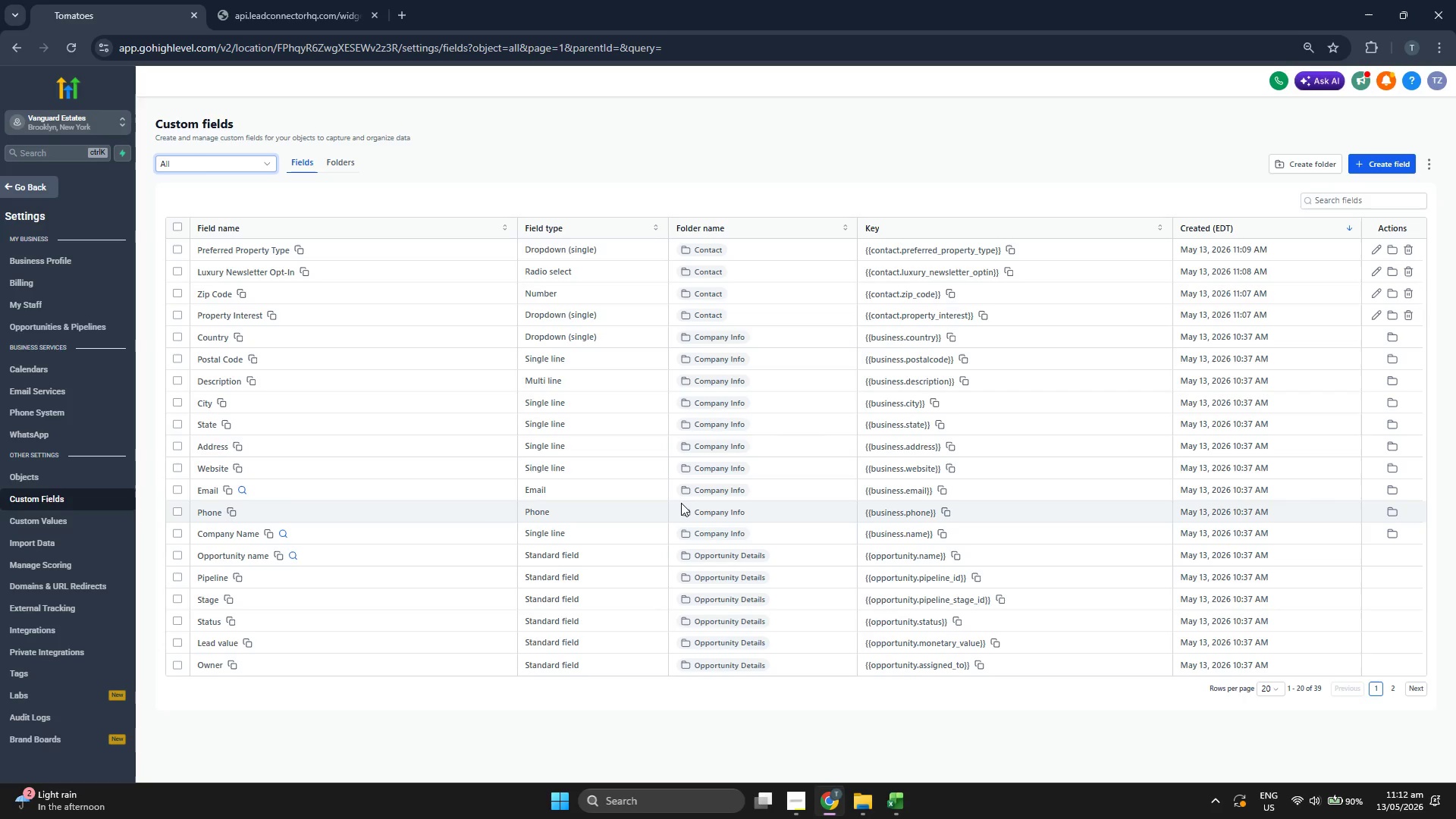 
left_click([36, 186])
 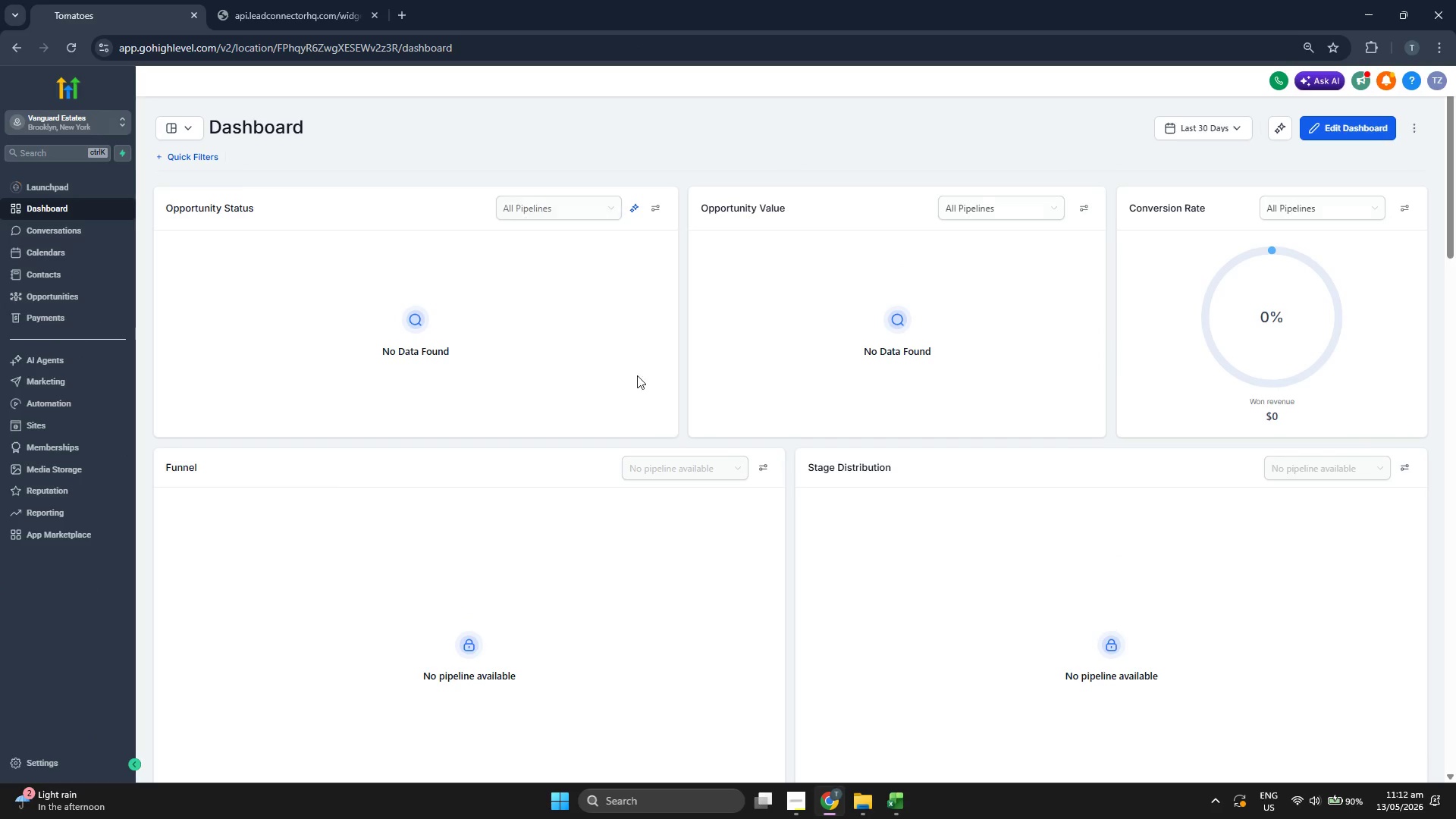 
scroll: coordinate [783, 441], scroll_direction: down, amount: 1.0
 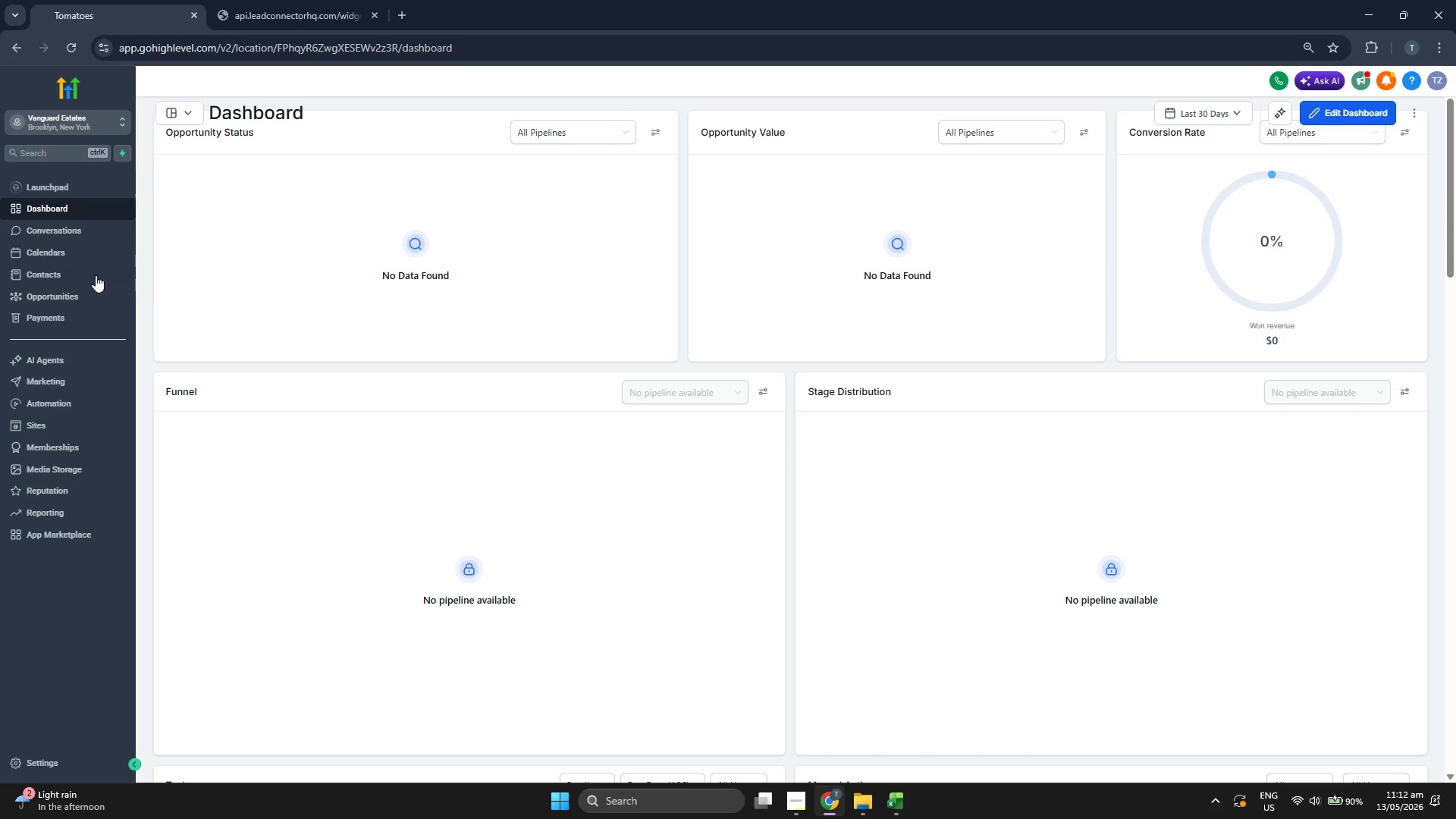 
left_click([86, 275])
 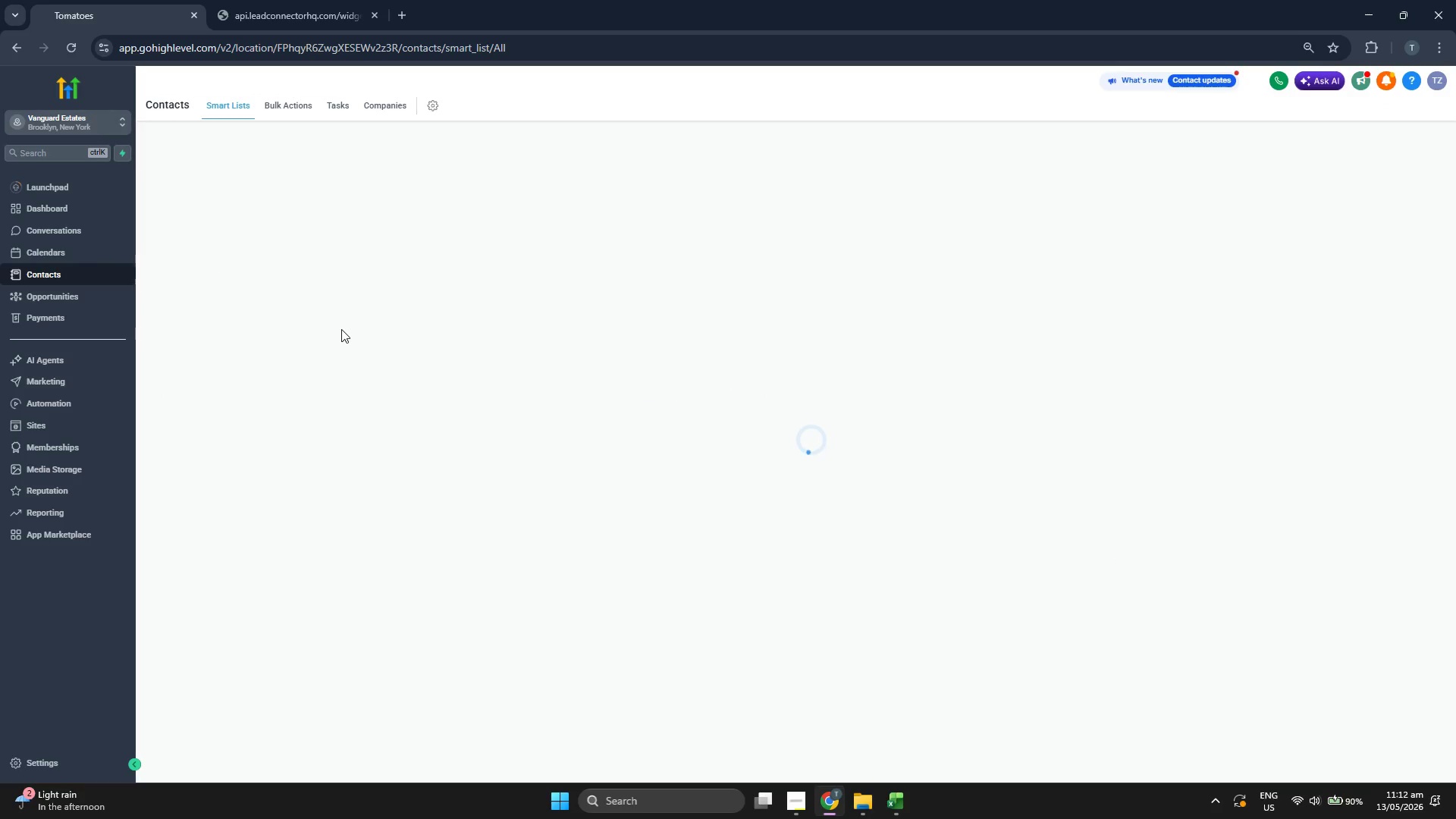 
wait(9.03)
 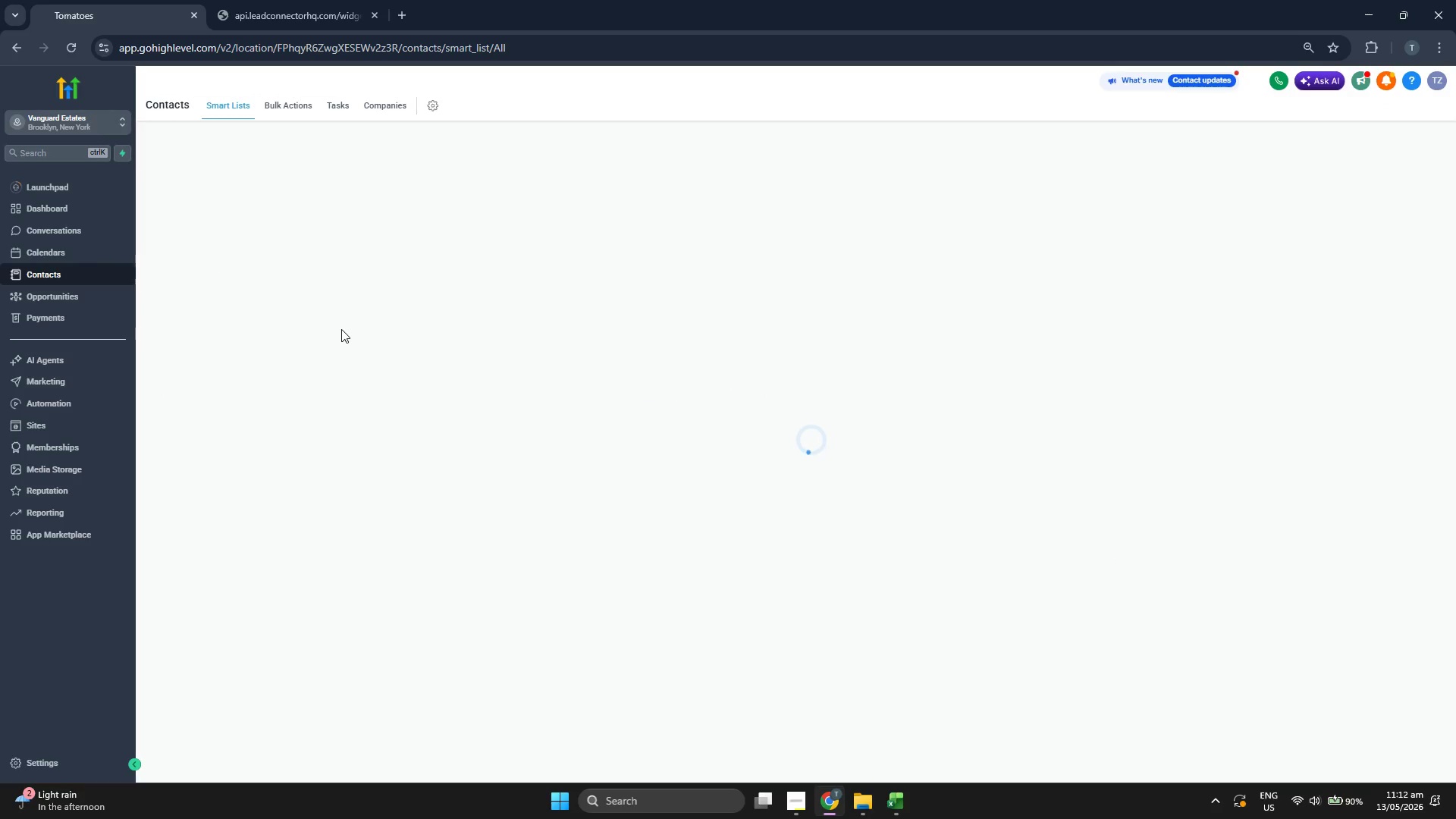 
left_click([1319, 140])
 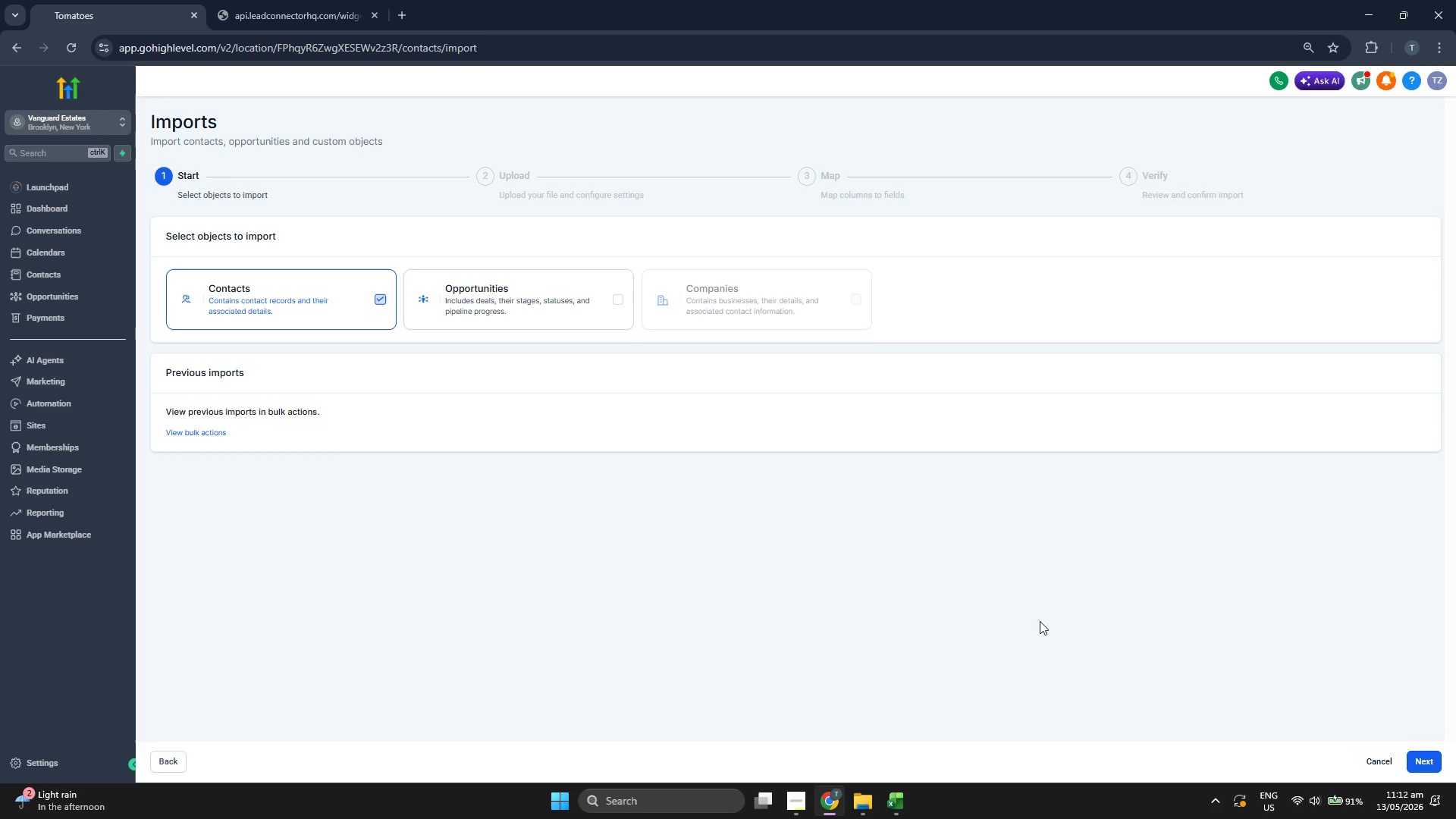 
left_click([1426, 754])
 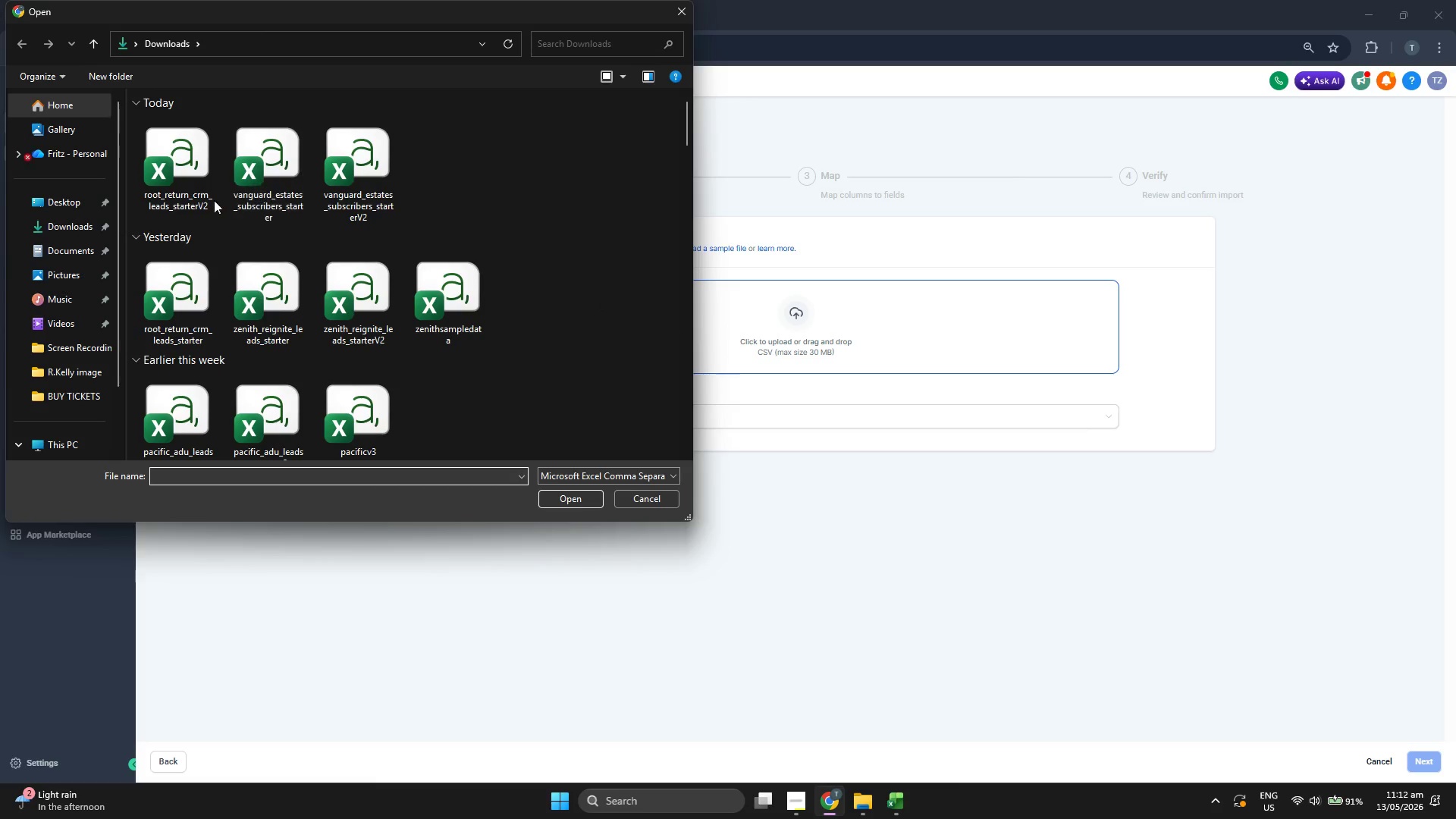 
wait(6.73)
 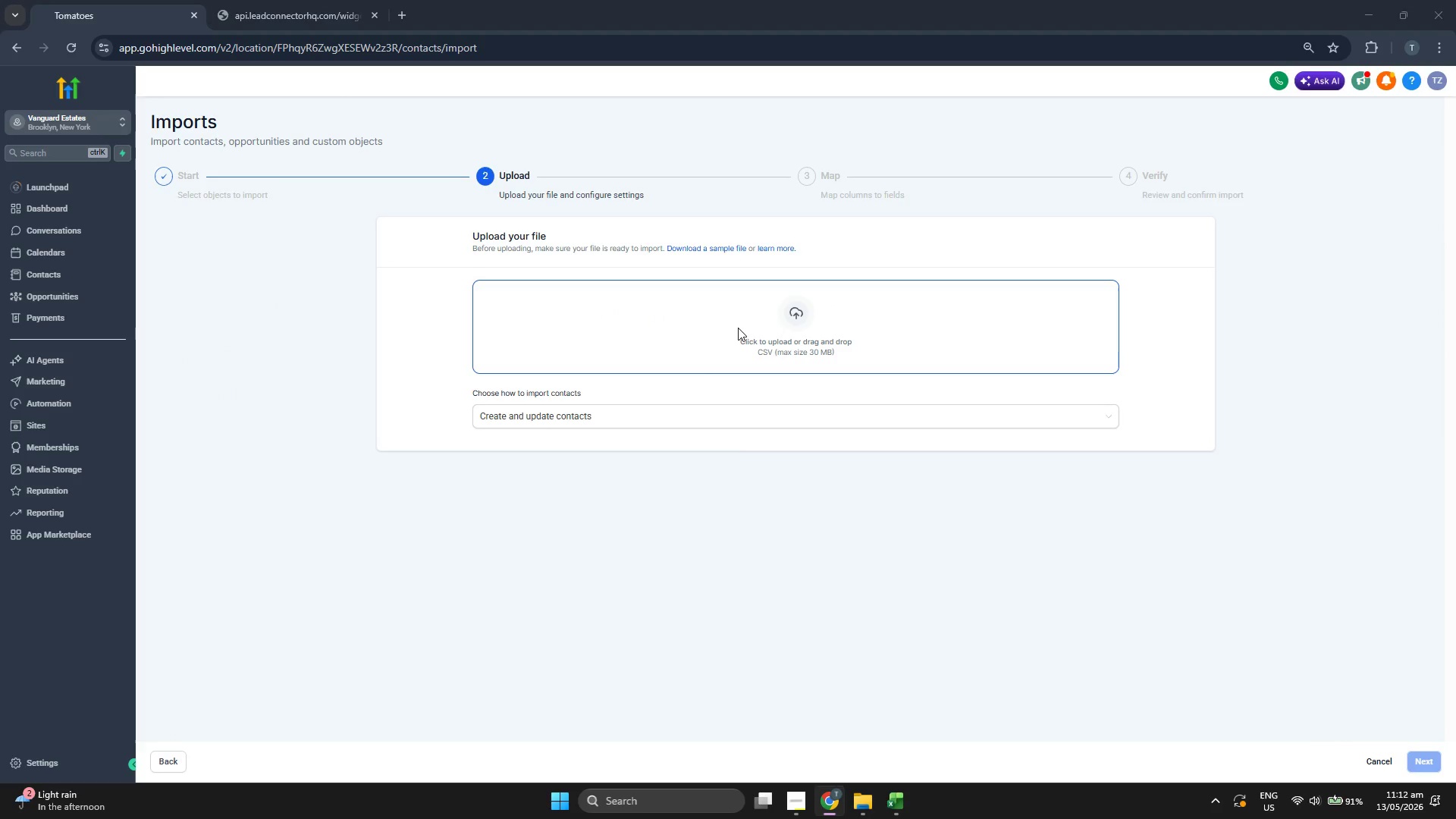 
double_click([350, 190])
 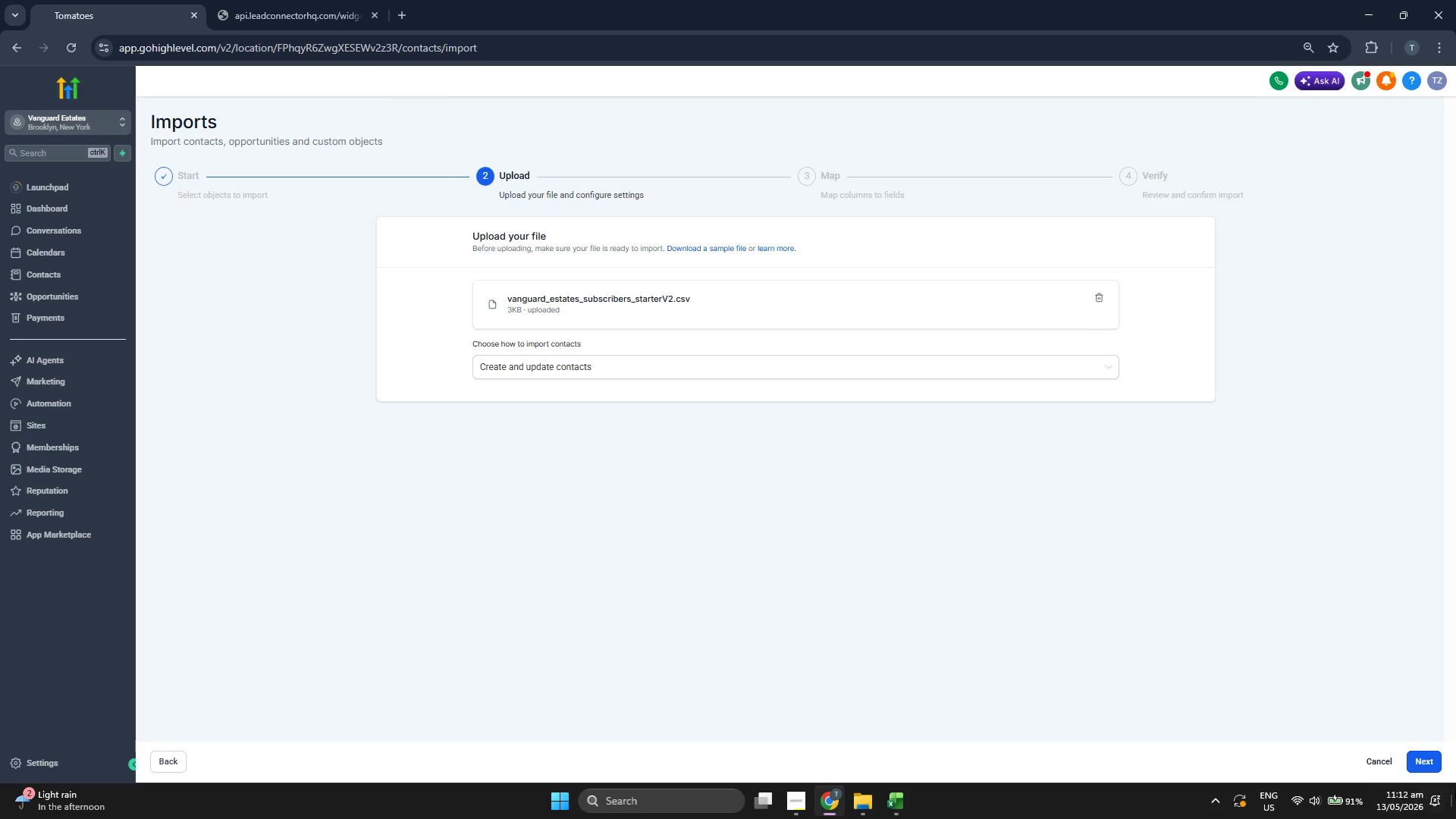 
left_click([1429, 761])
 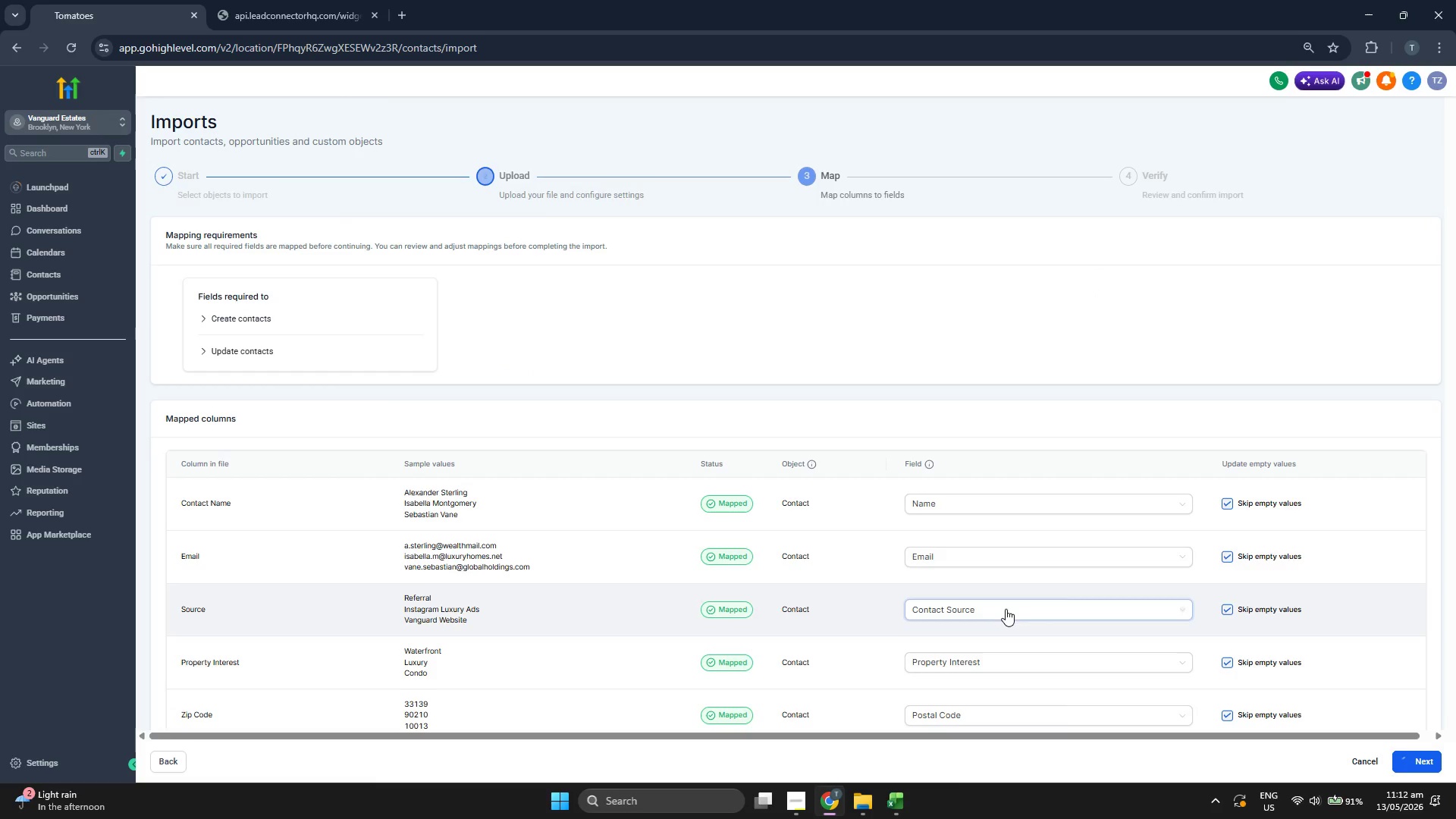 
scroll: coordinate [1003, 604], scroll_direction: down, amount: 3.0
 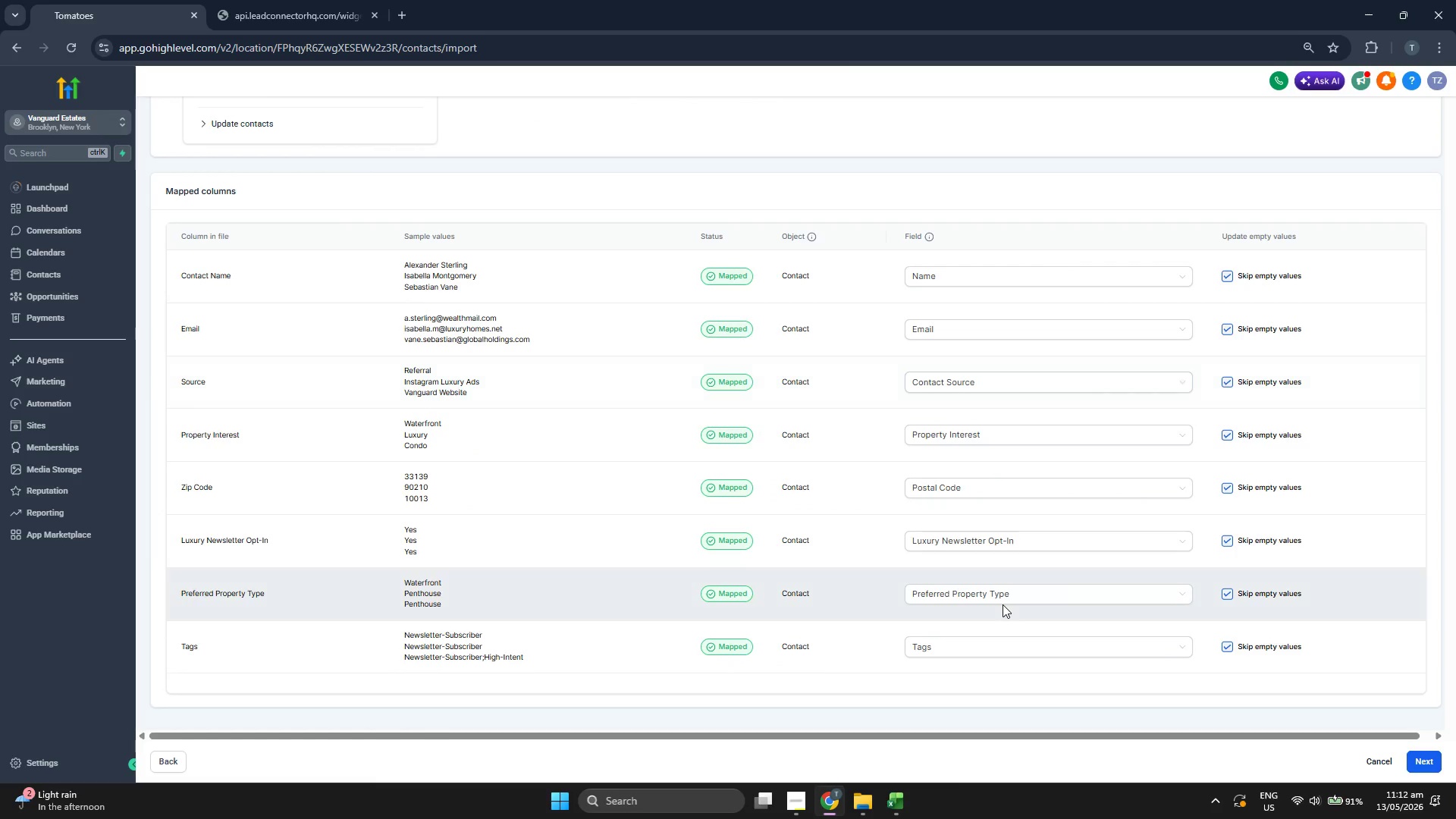 
scroll: coordinate [1003, 604], scroll_direction: up, amount: 2.0
 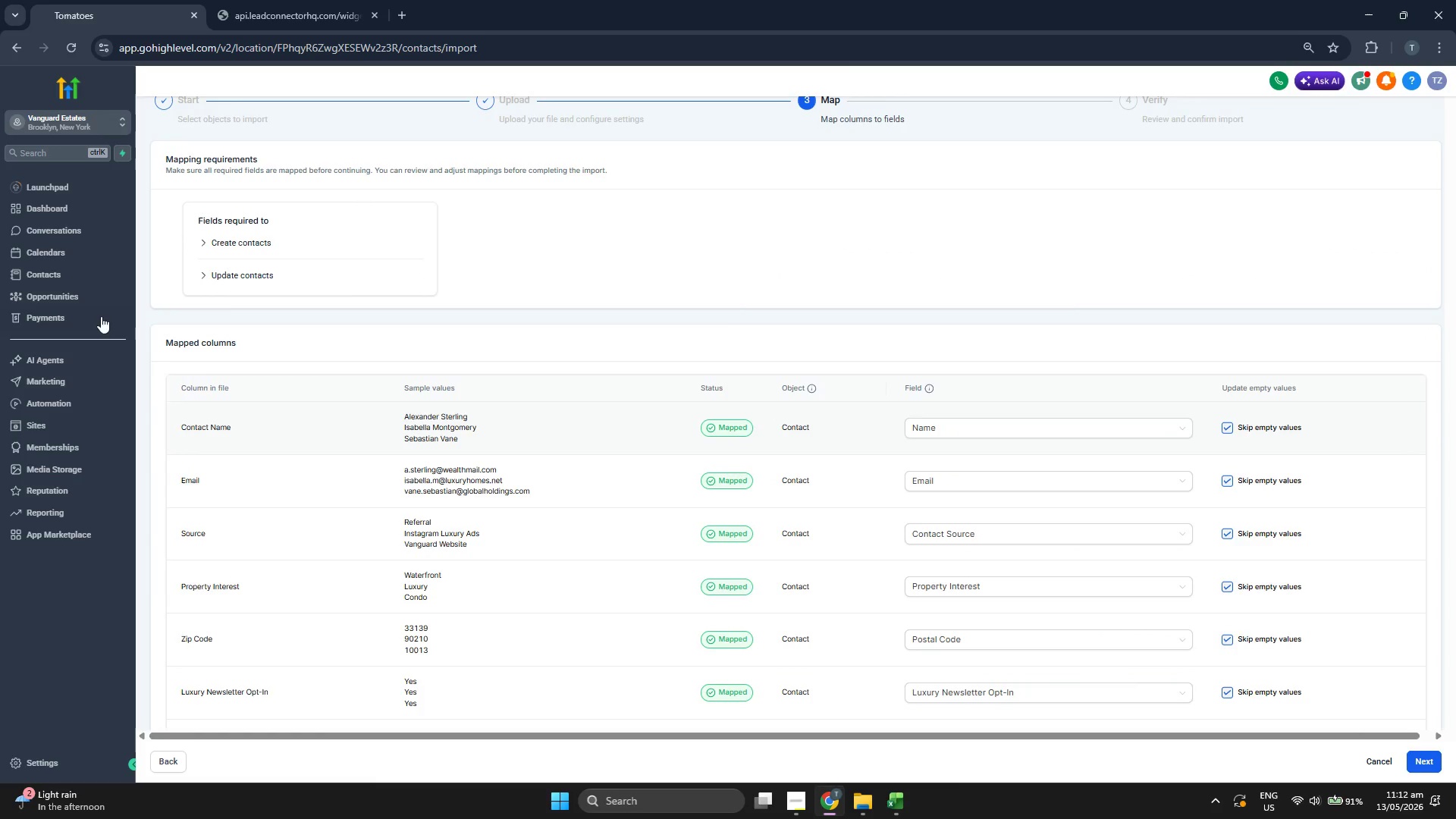 
left_click([55, 268])
 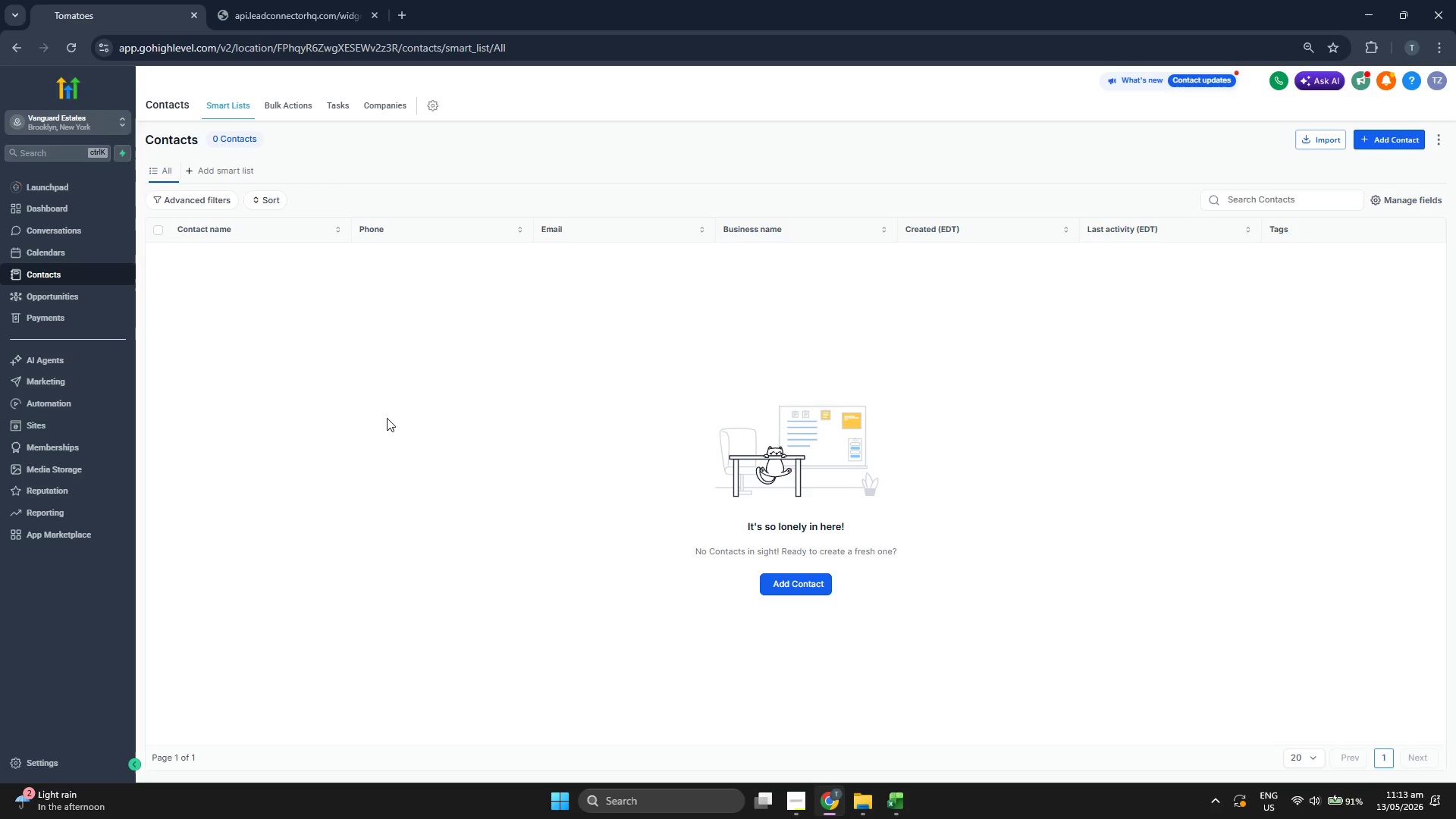 
wait(5.91)
 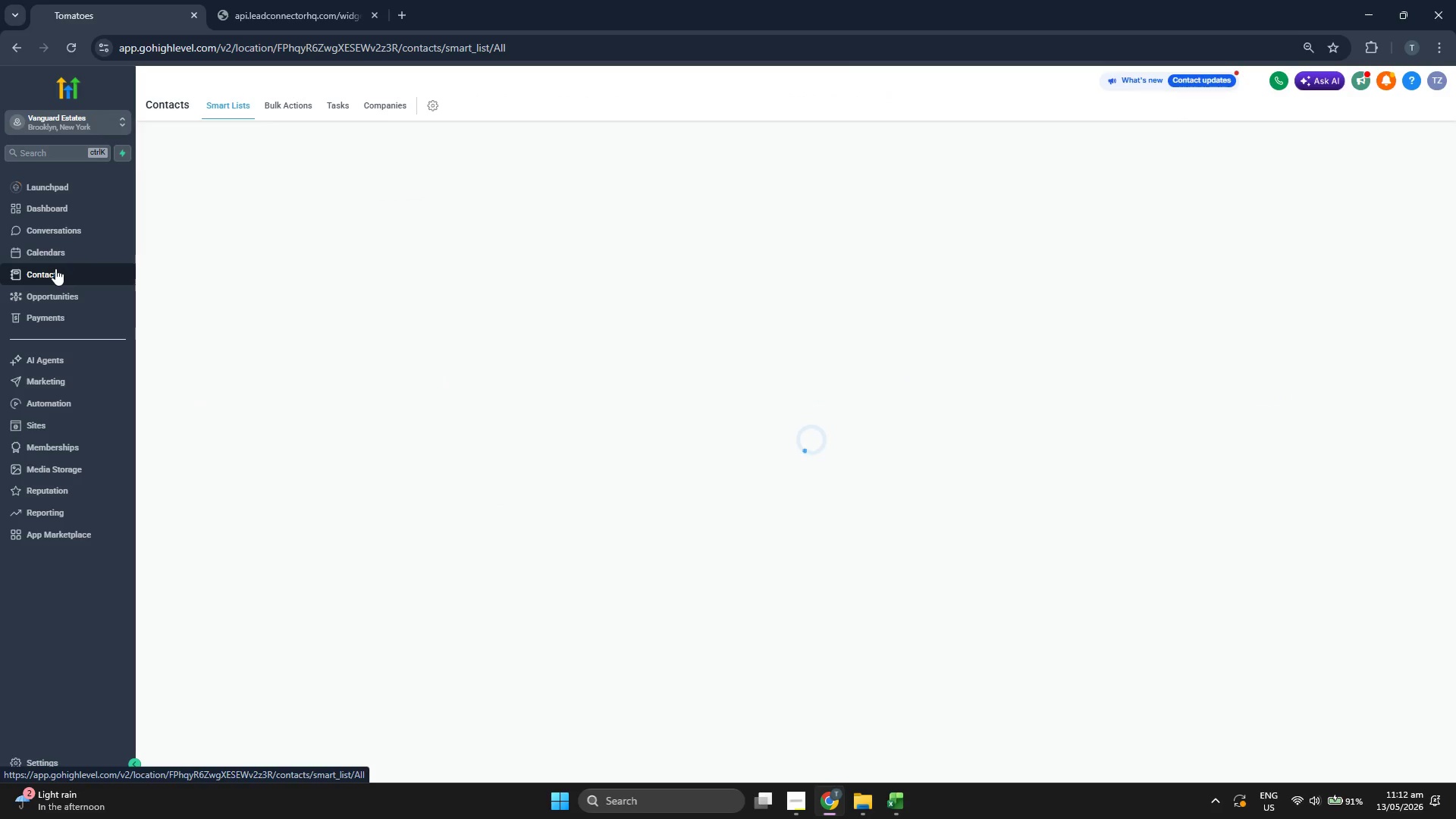 
left_click([1381, 140])
 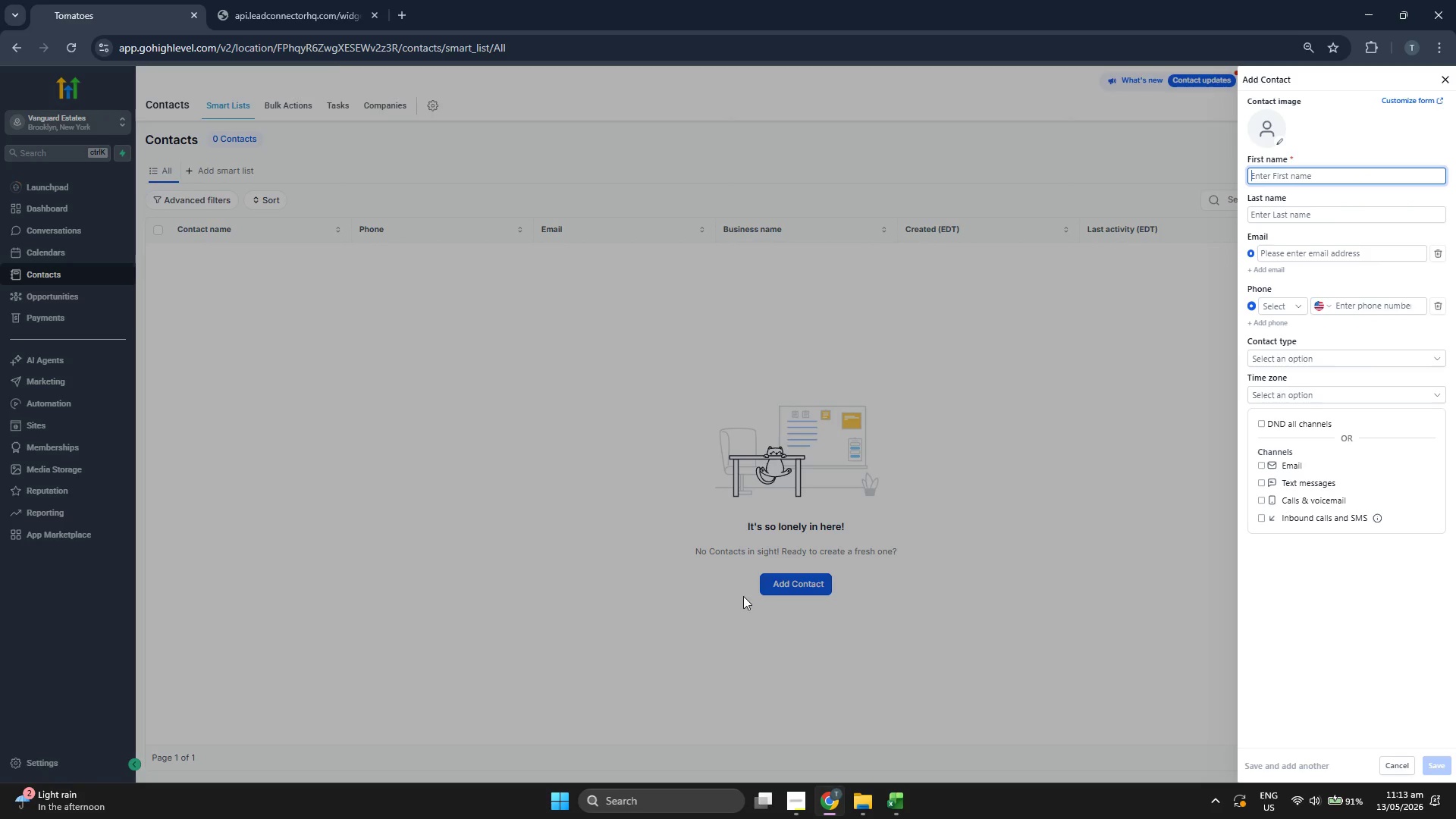 
left_click([900, 802])
 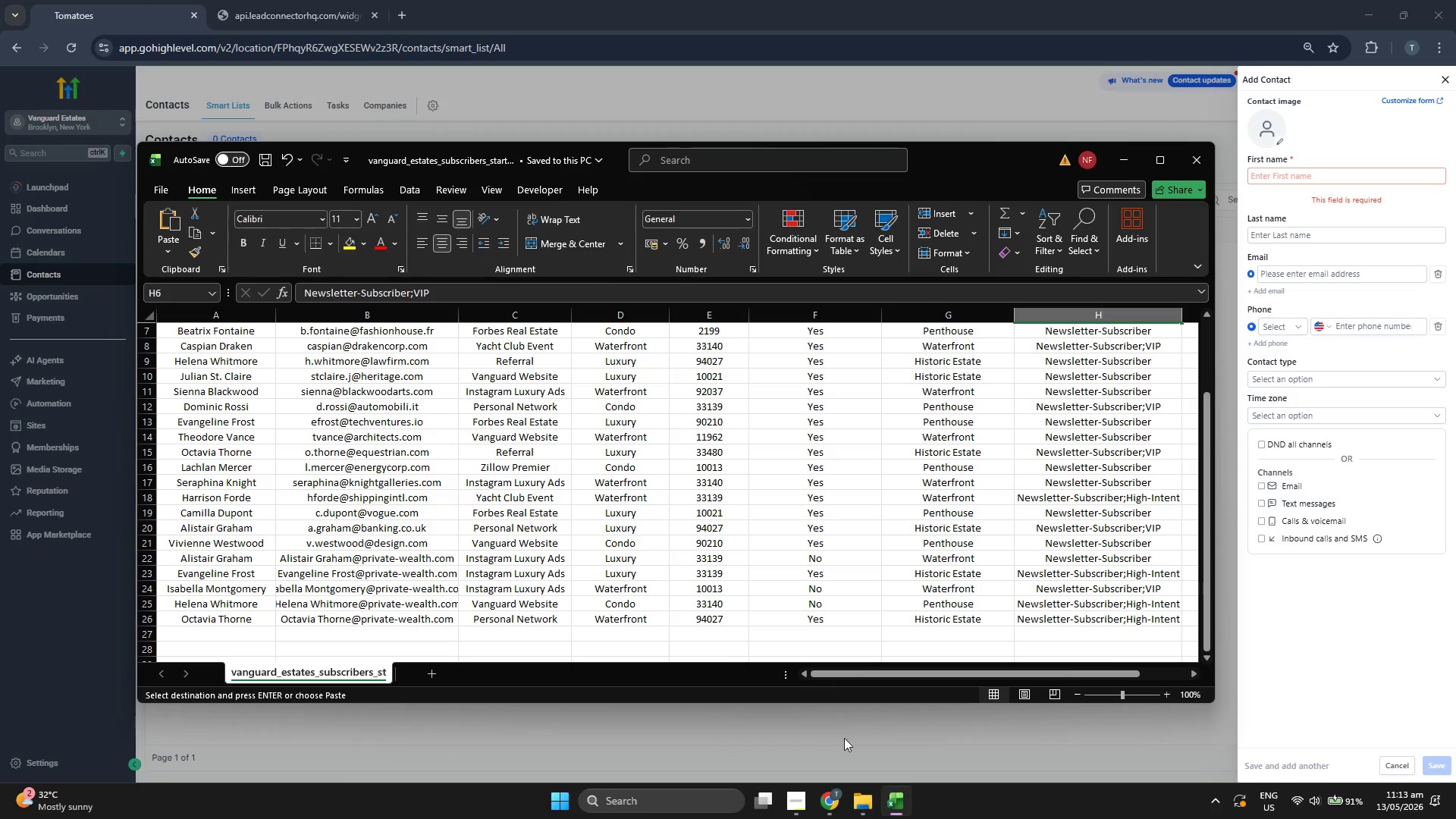 
left_click([299, 409])
 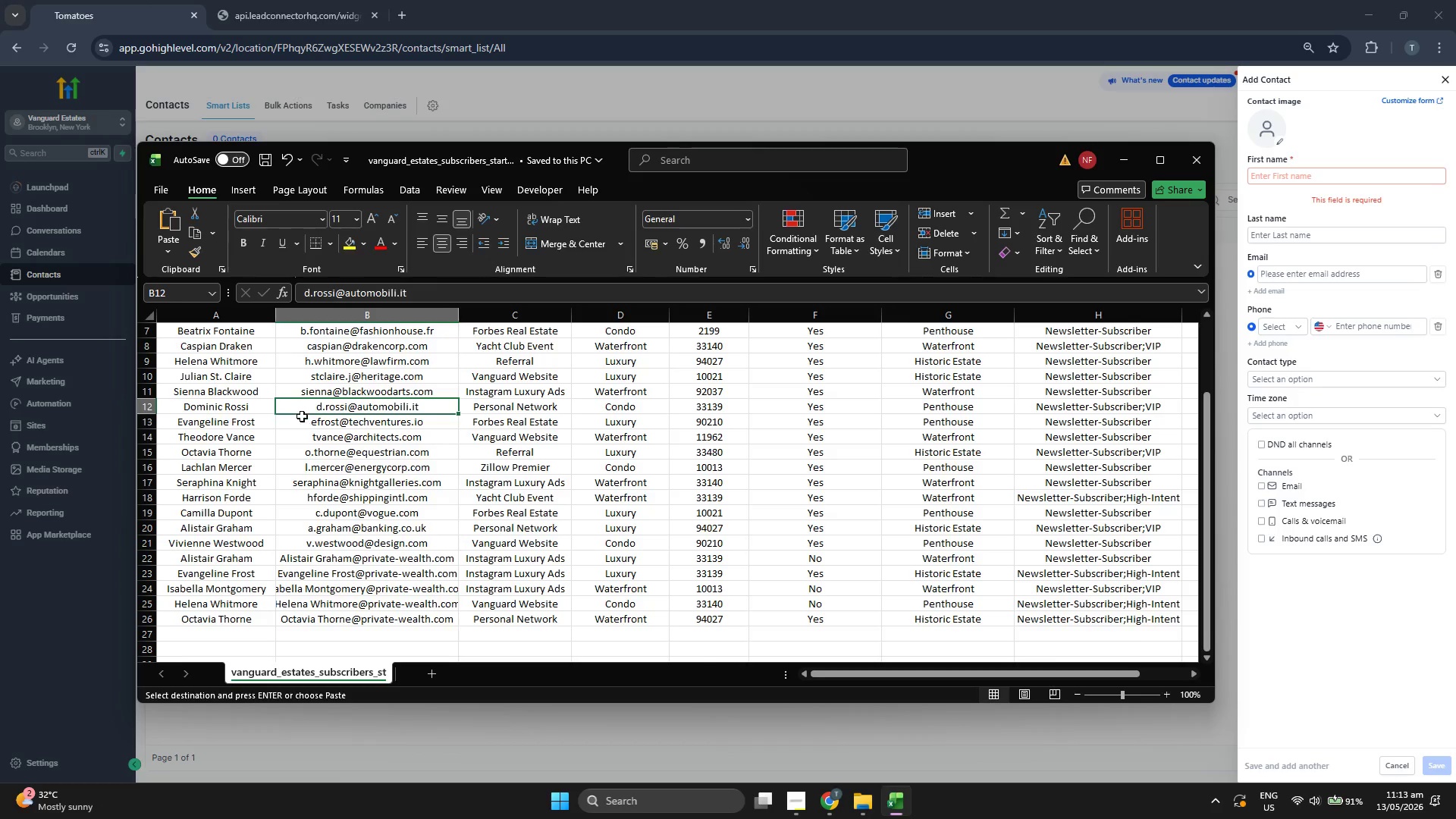 
scroll: coordinate [304, 417], scroll_direction: up, amount: 5.0
 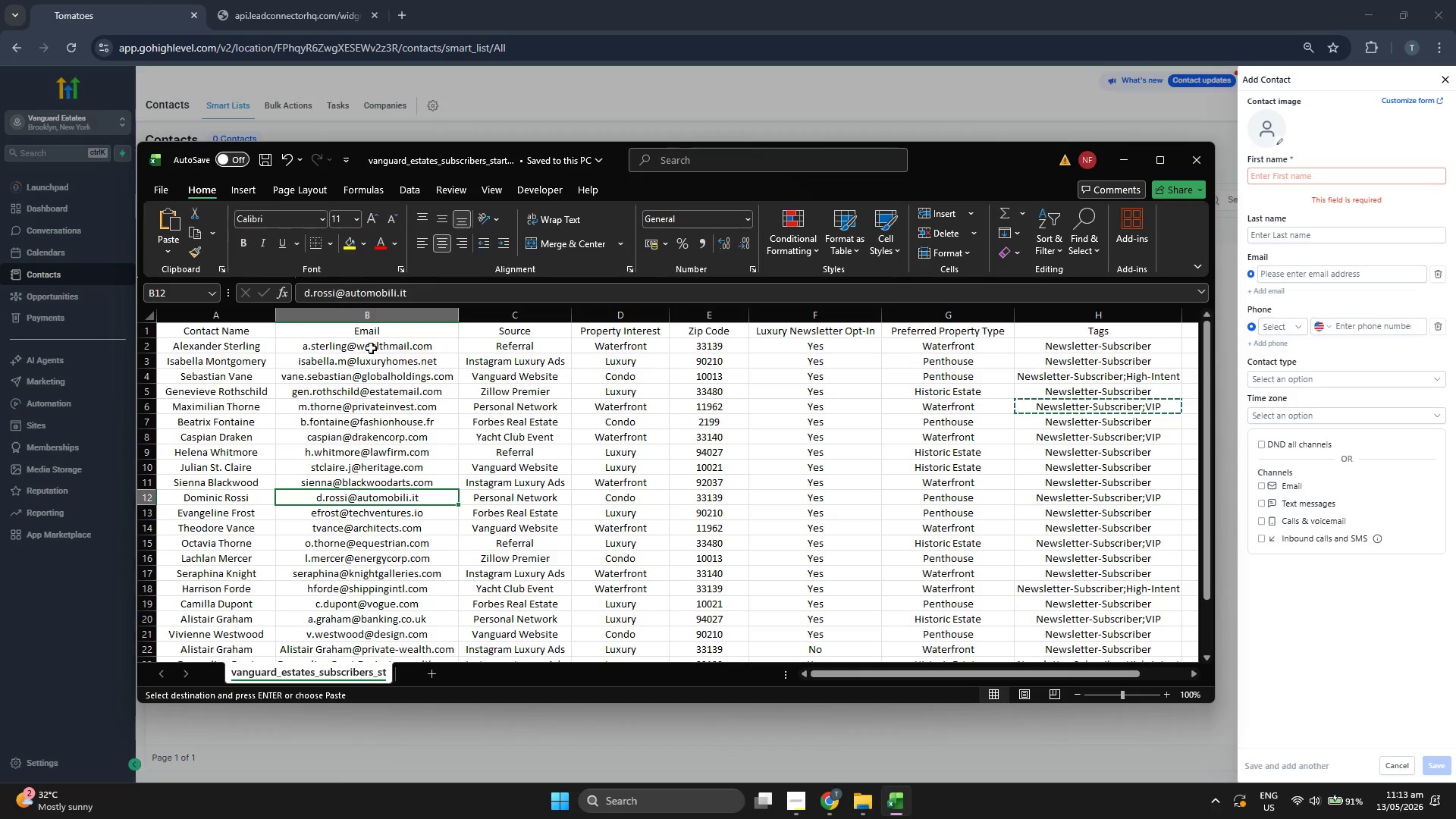 
left_click([371, 348])
 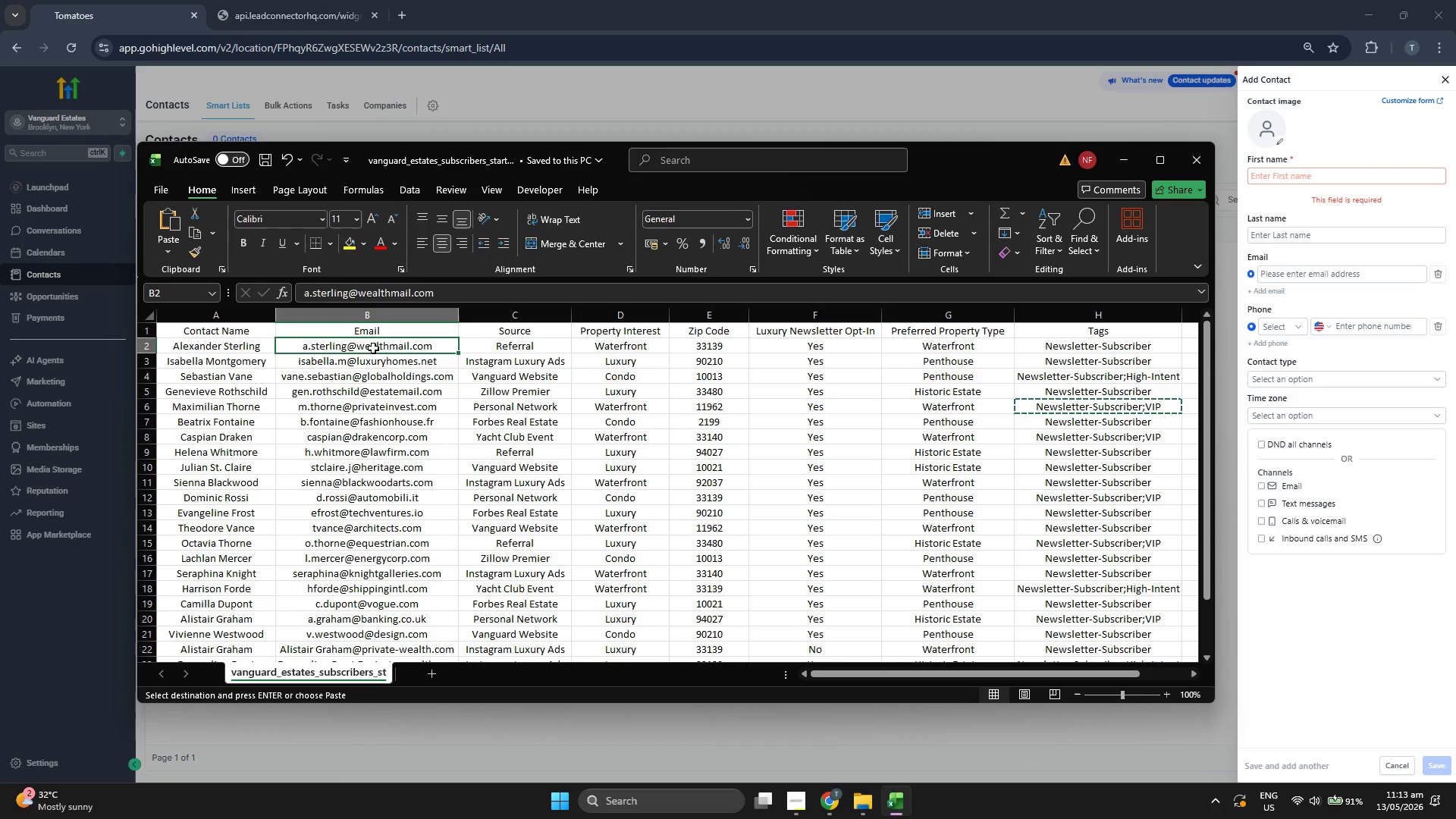 
key(Control+ControlLeft)
 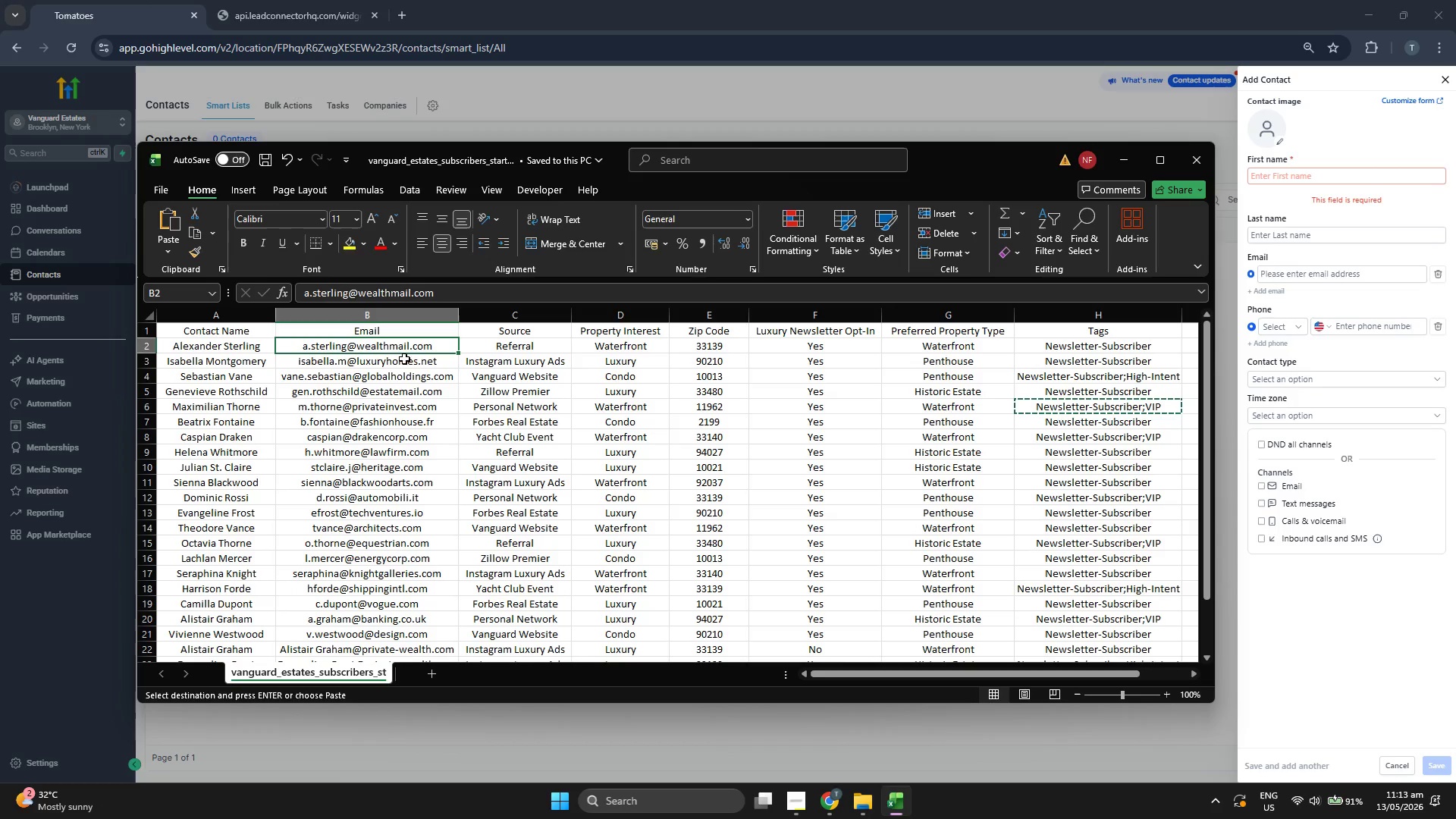 
key(Control+C)
 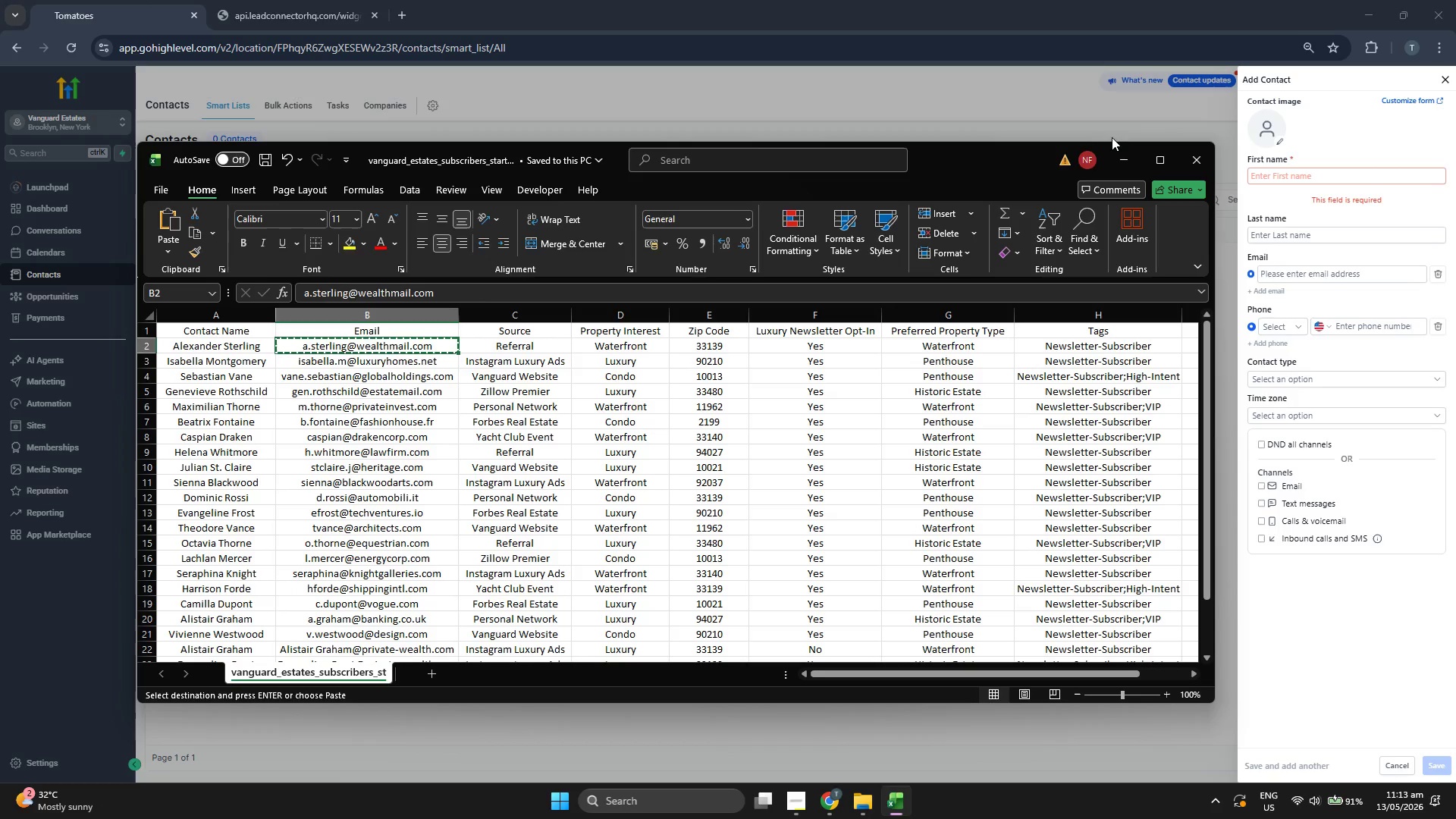 
left_click([1116, 152])
 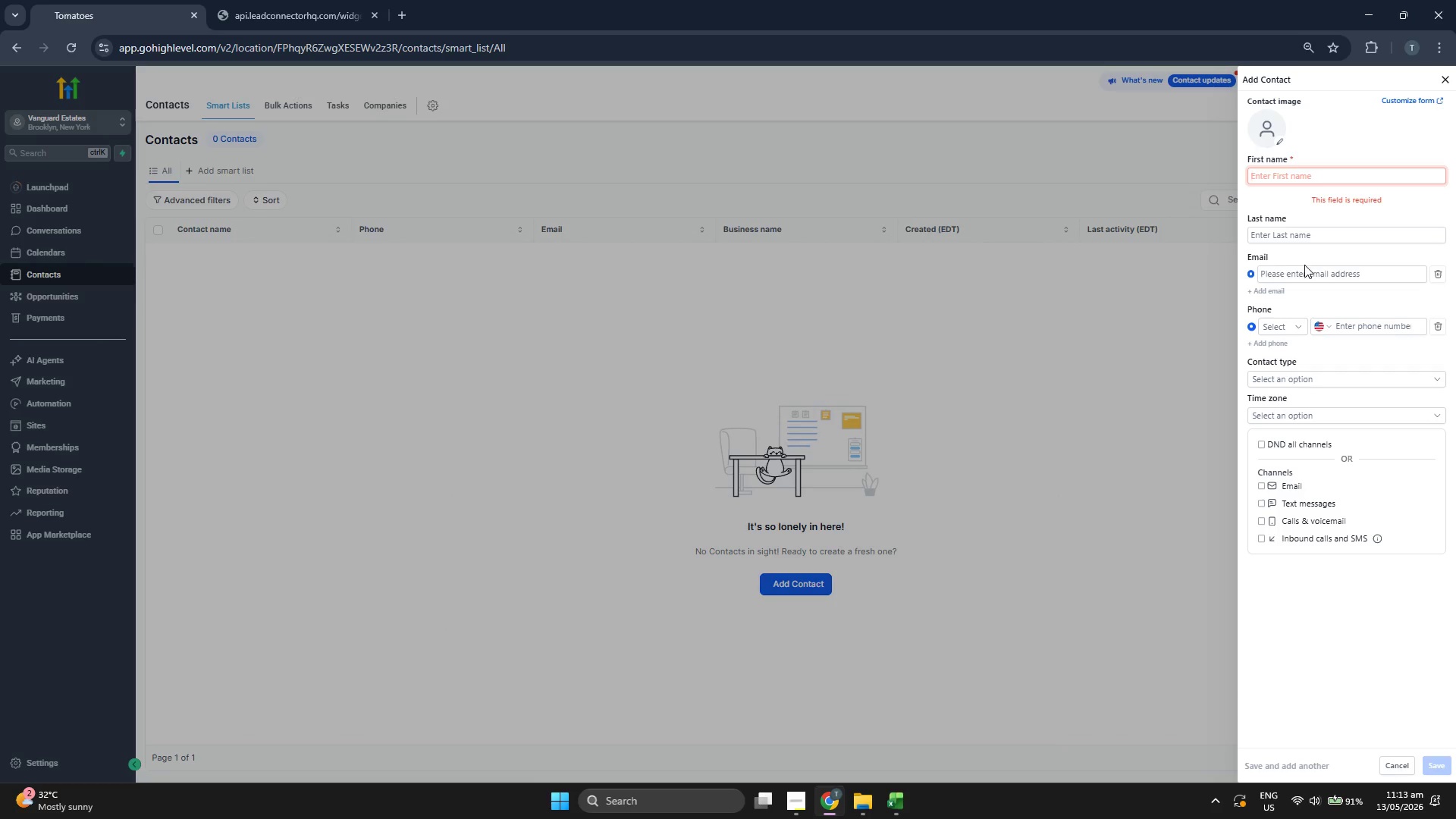 
left_click([1305, 267])
 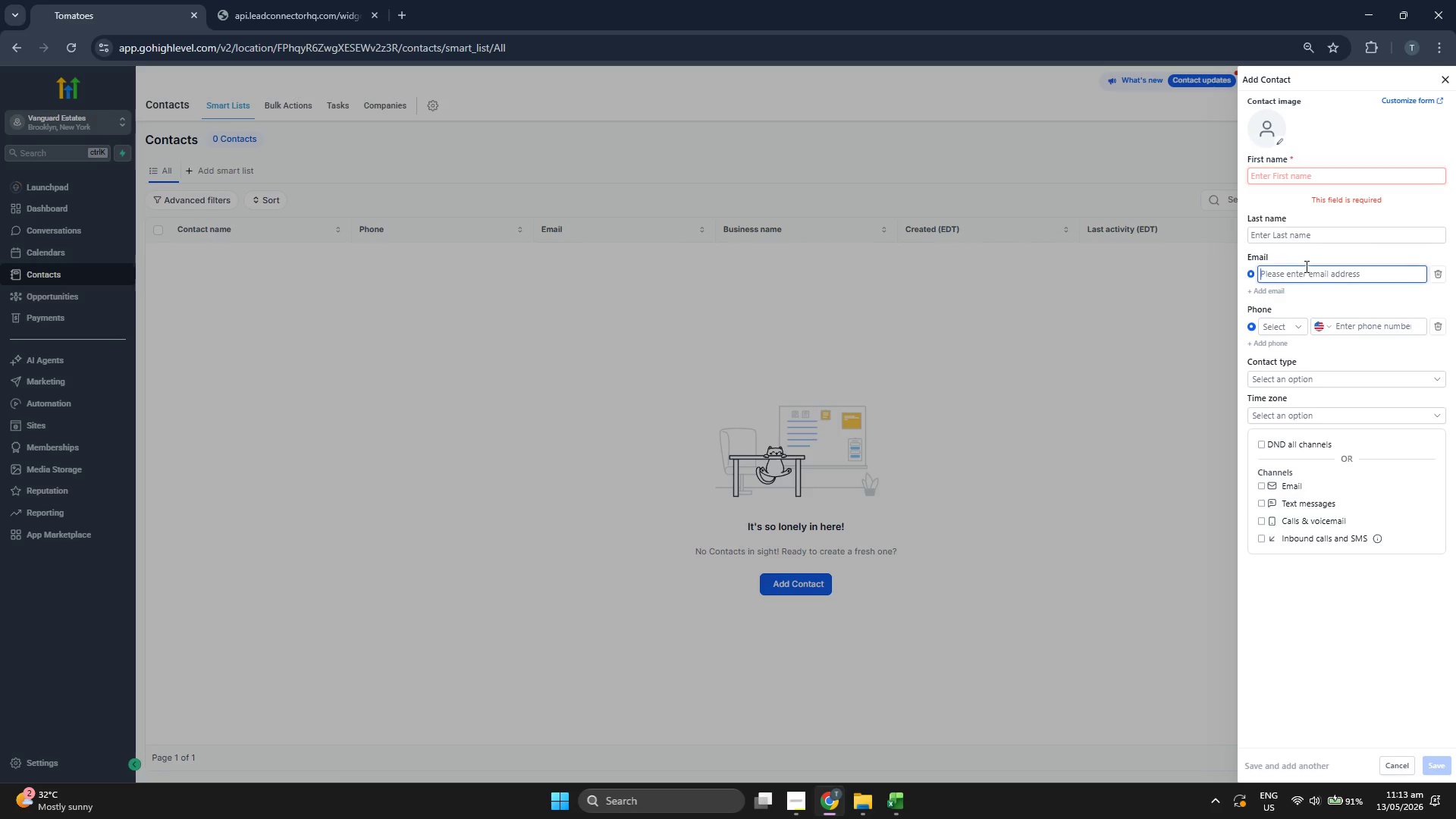 
key(Control+ControlLeft)
 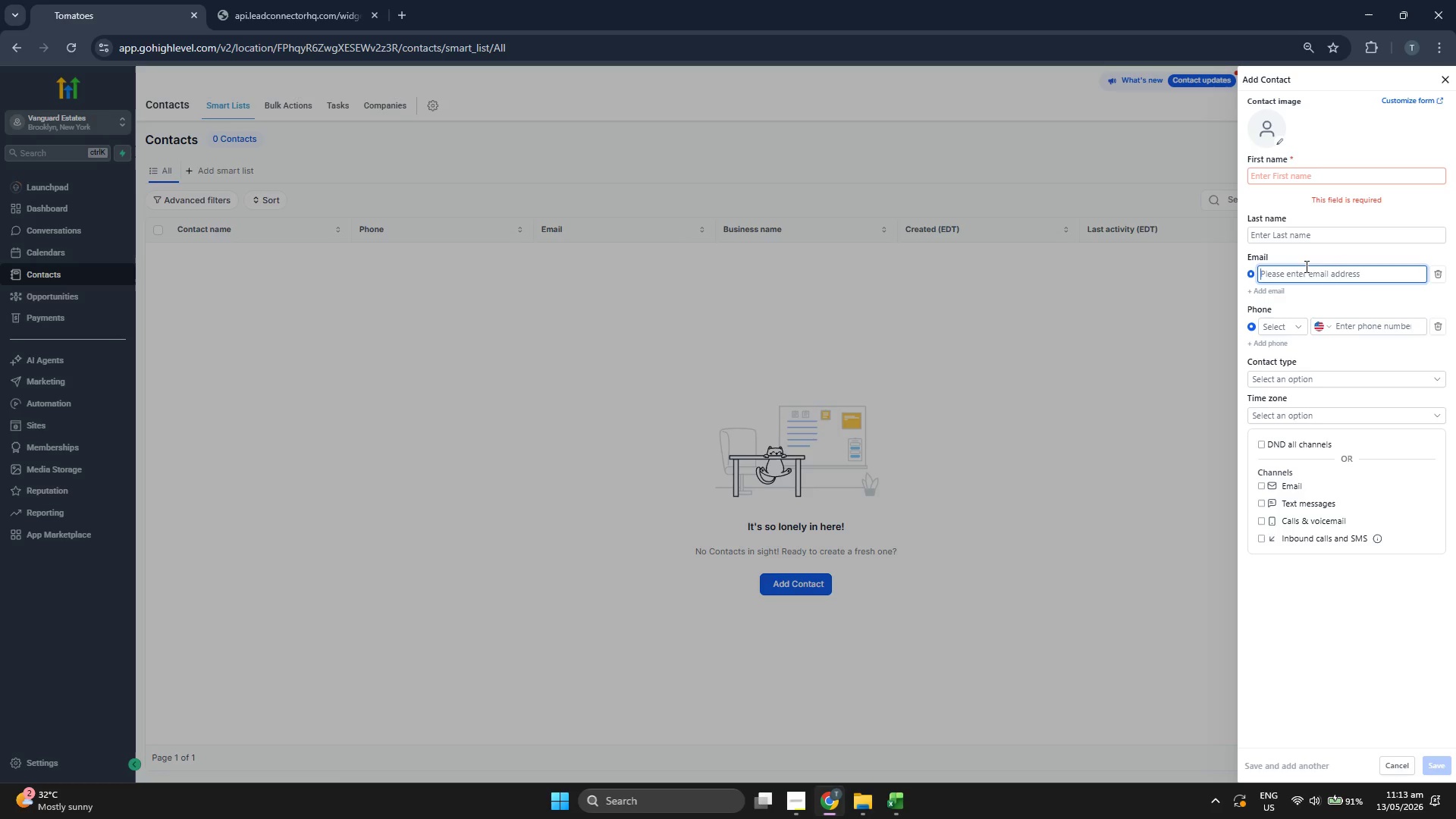 
key(Control+V)
 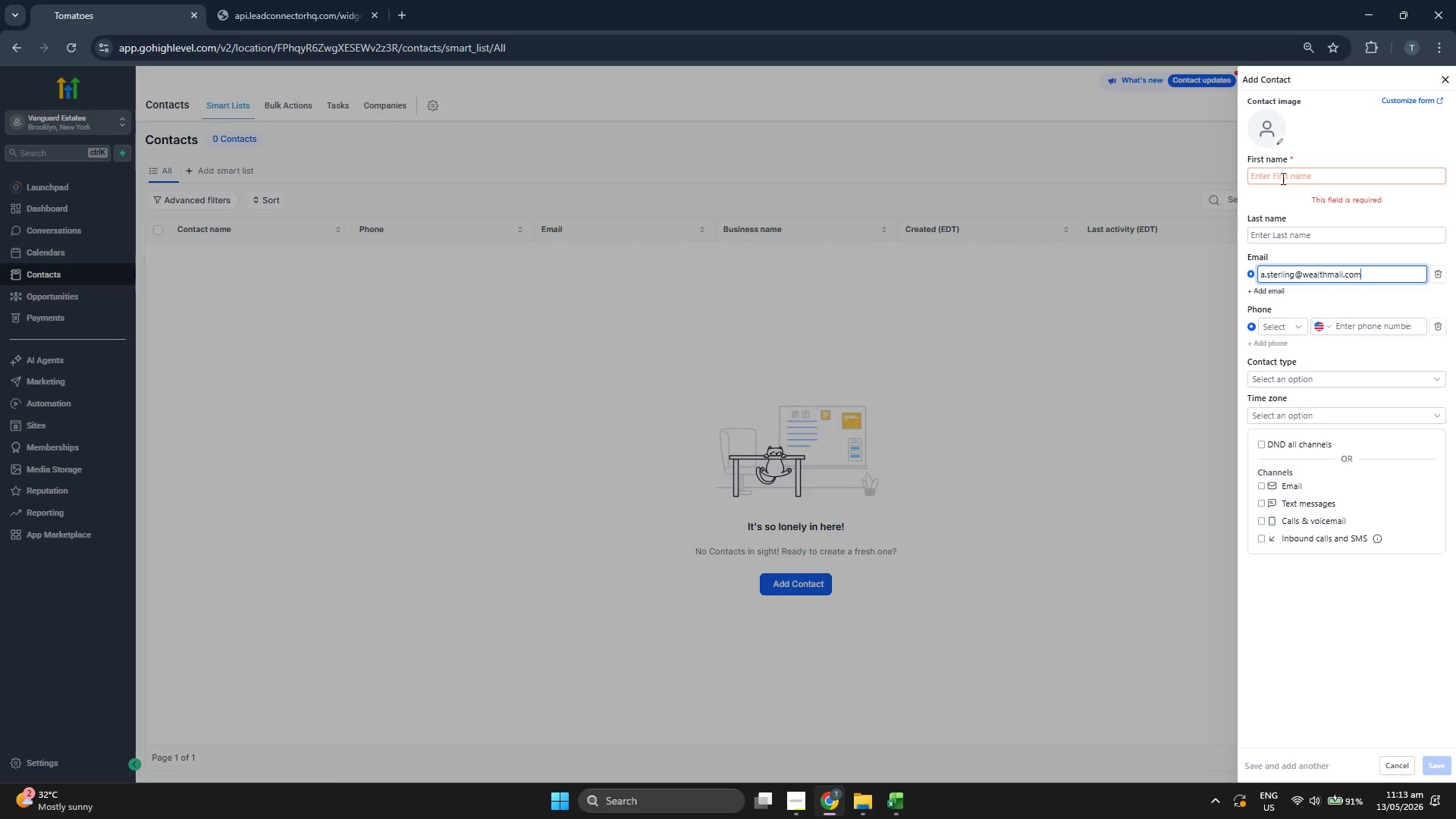 
left_click([1283, 174])
 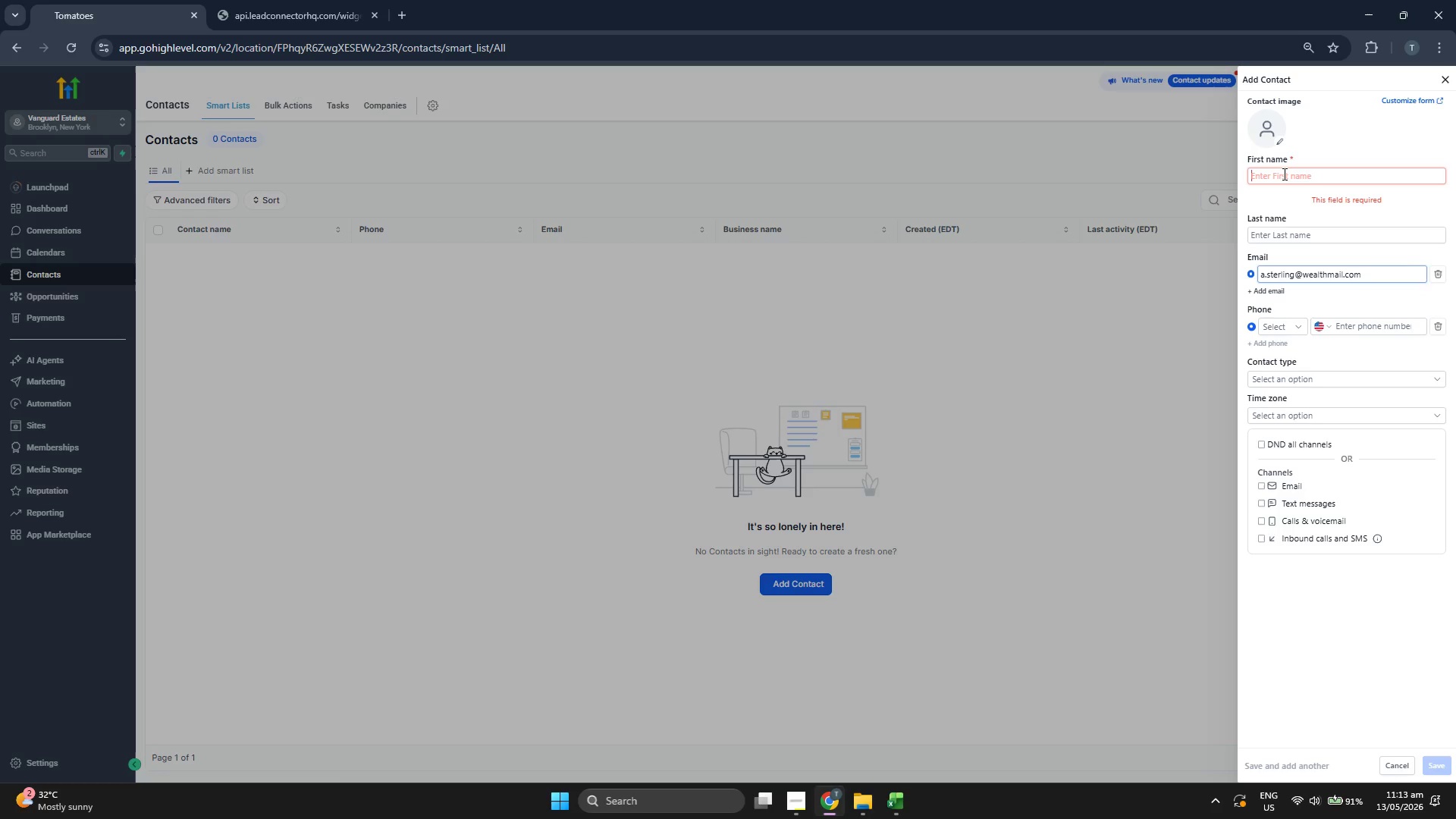 
type(Alexander)
key(Tab)
type(Sterling)
 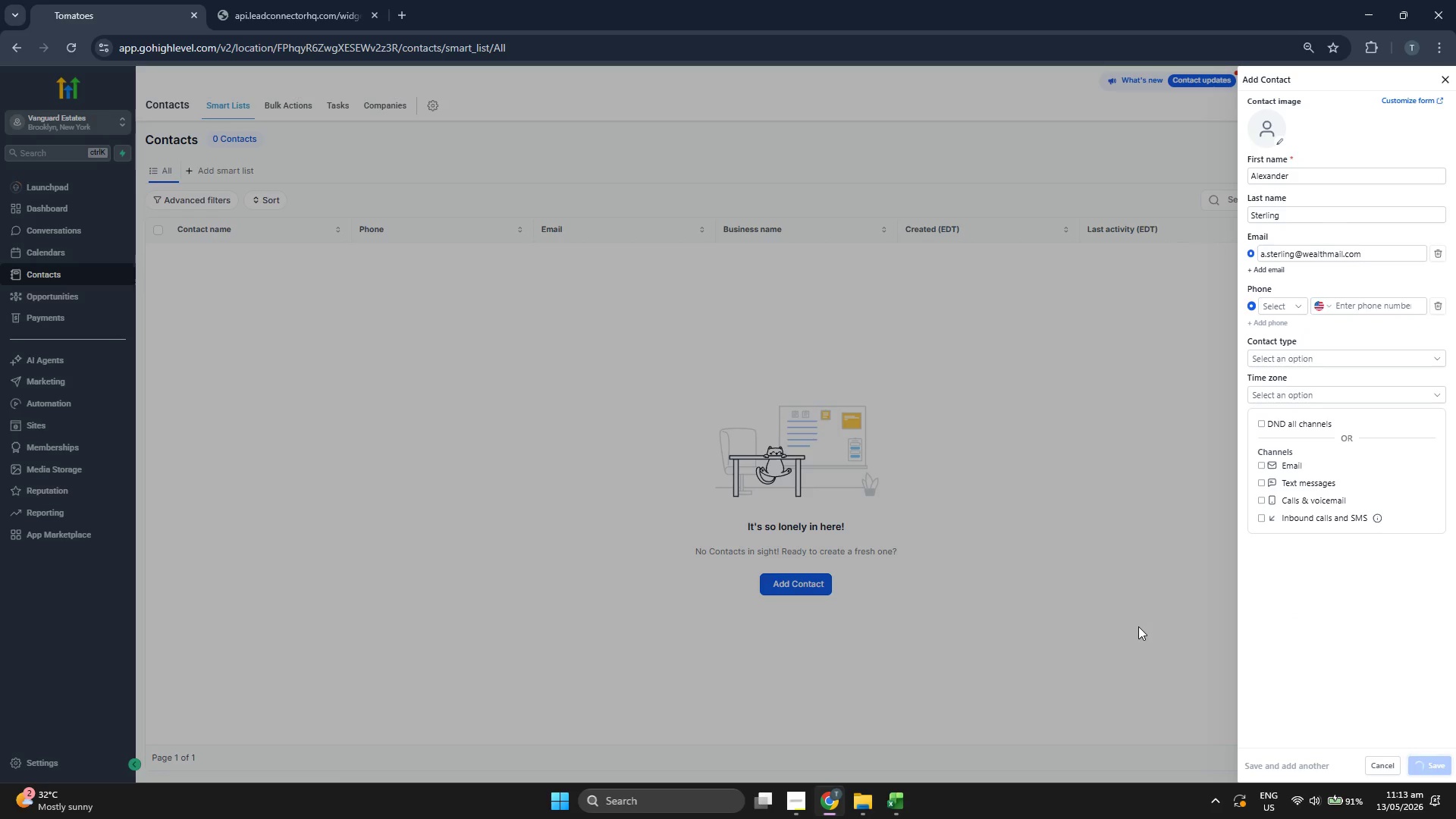 
wait(9.78)
 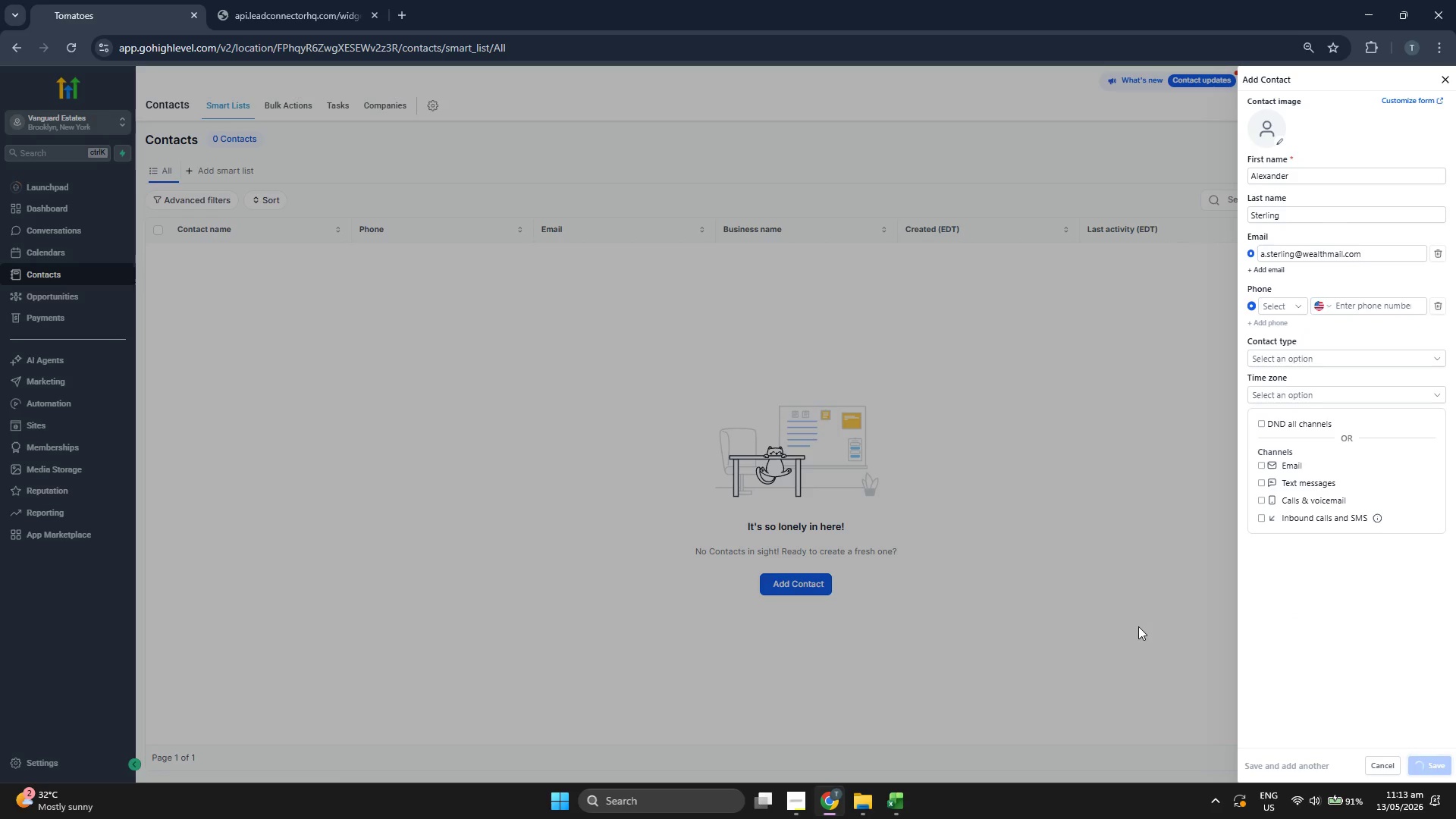 
scroll: coordinate [353, 347], scroll_direction: down, amount: 1.0
 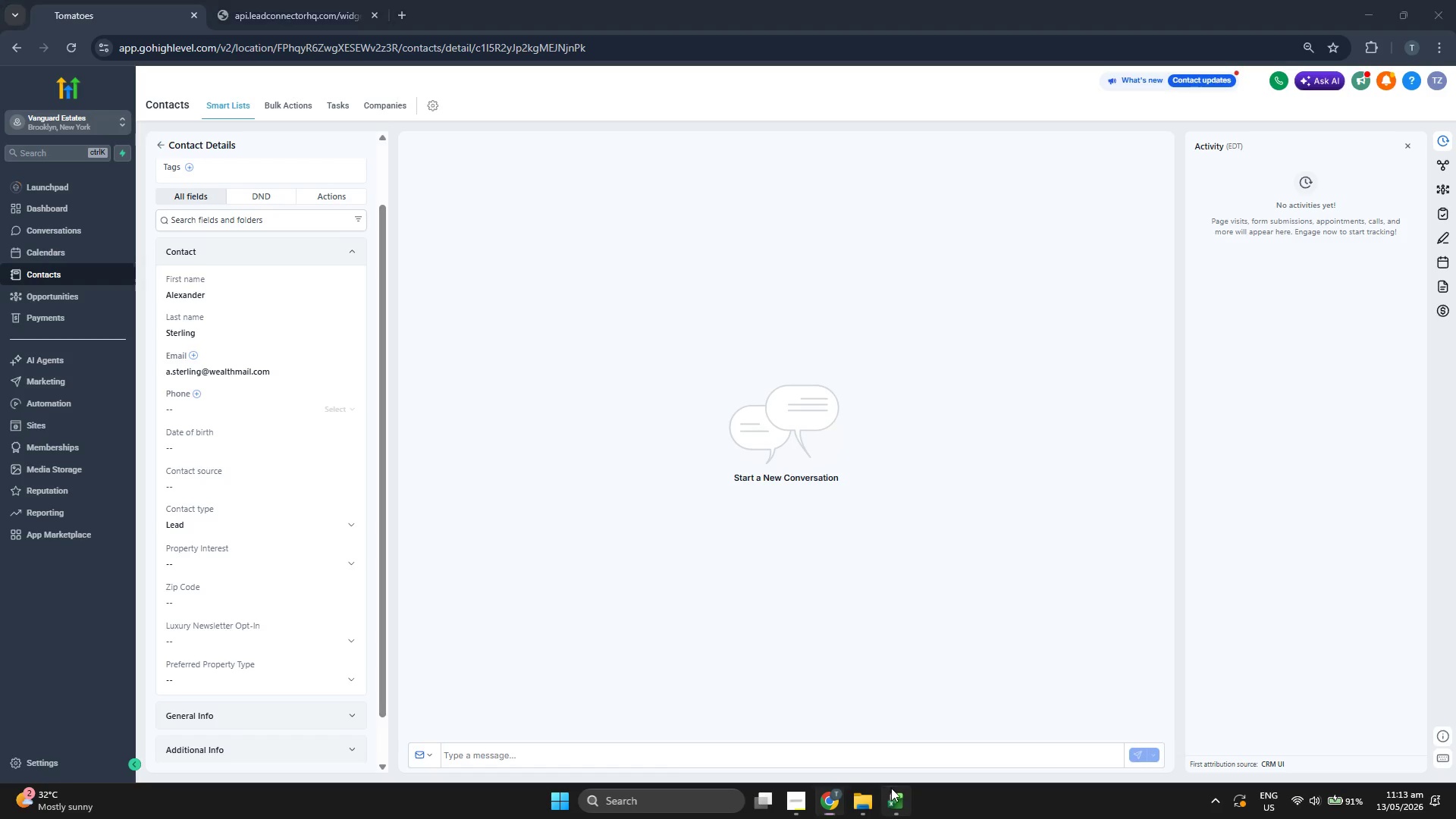 
key(ArrowRight)
 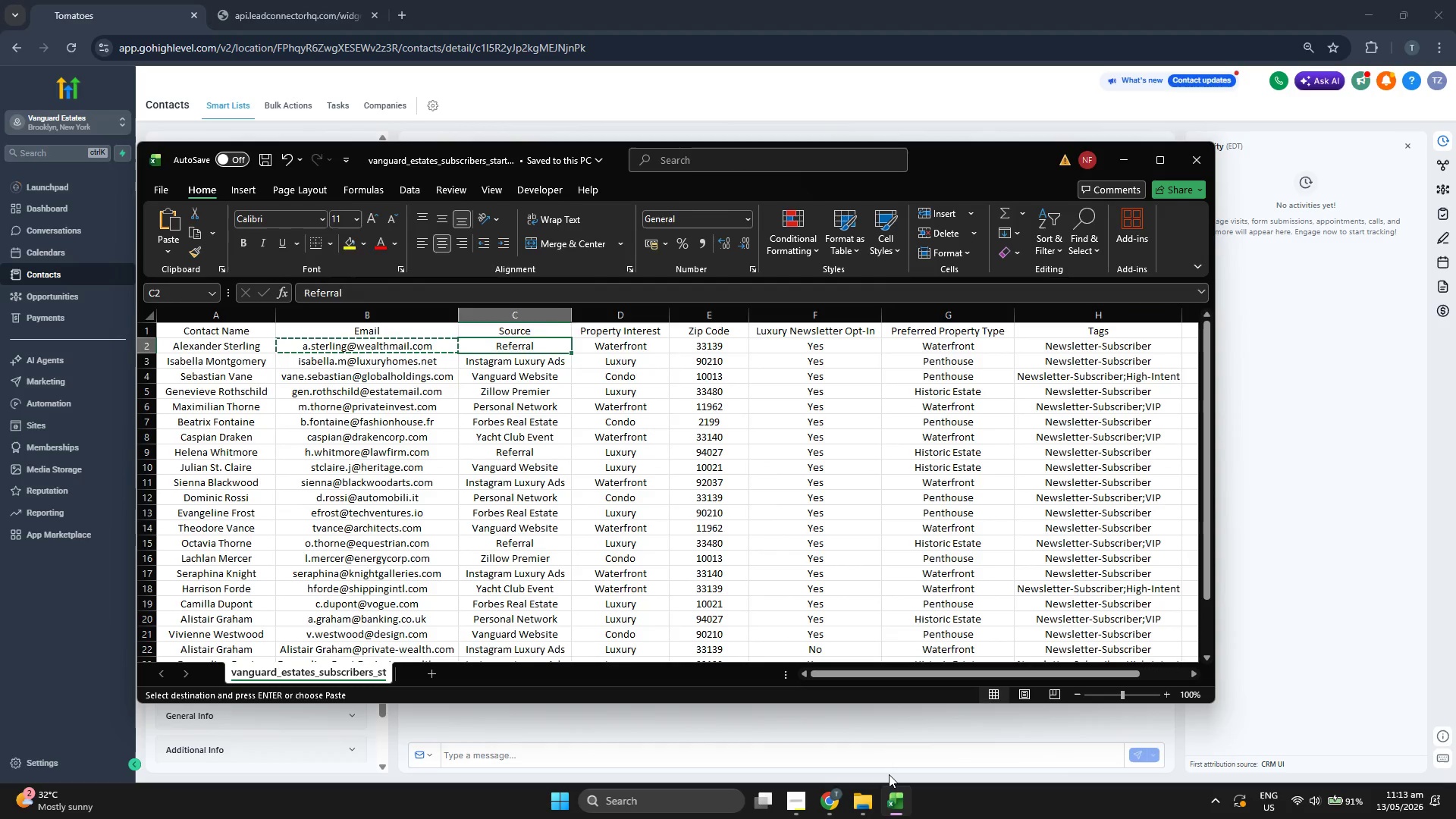 
key(ArrowRight)
 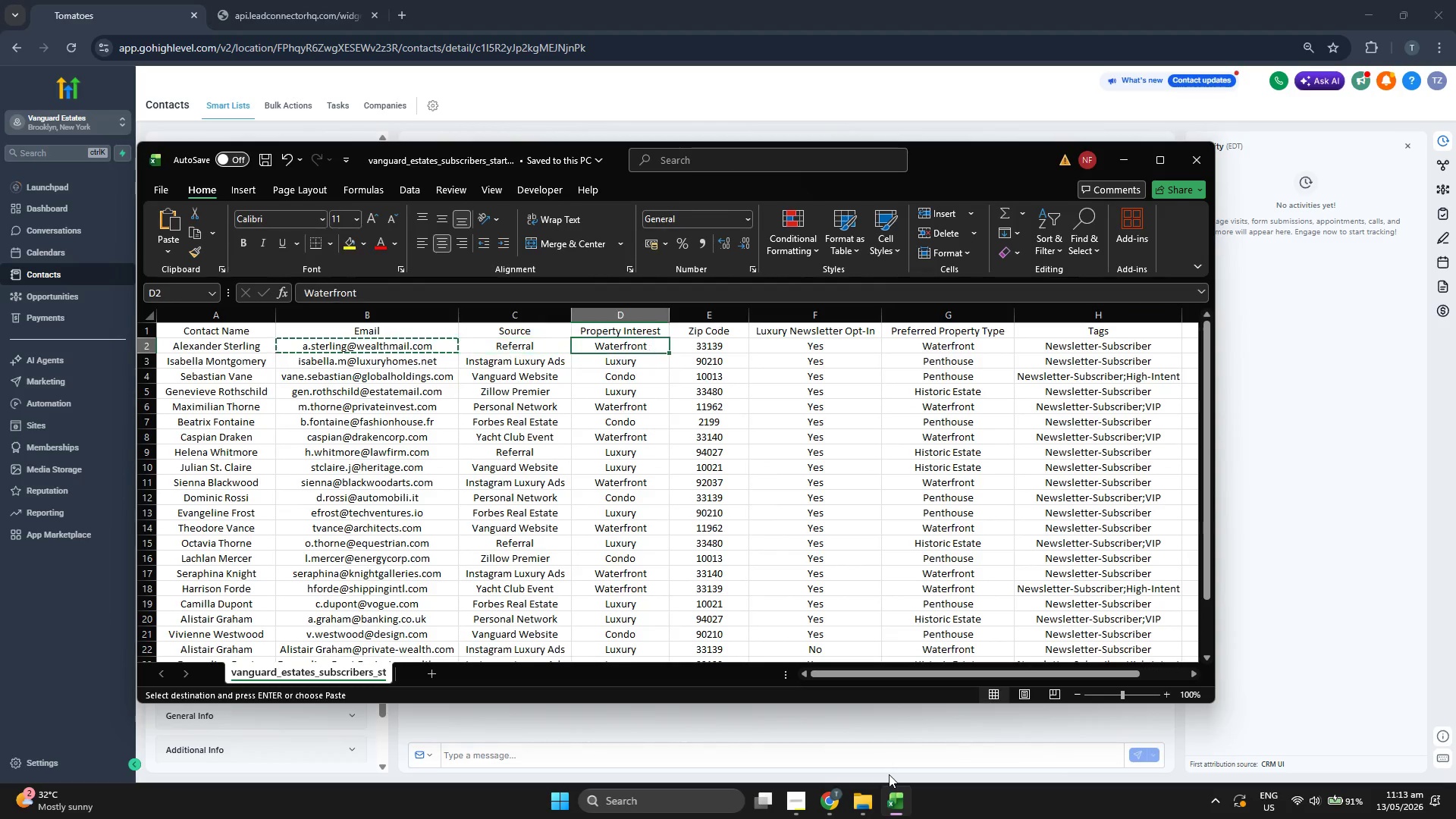 
key(ArrowRight)
 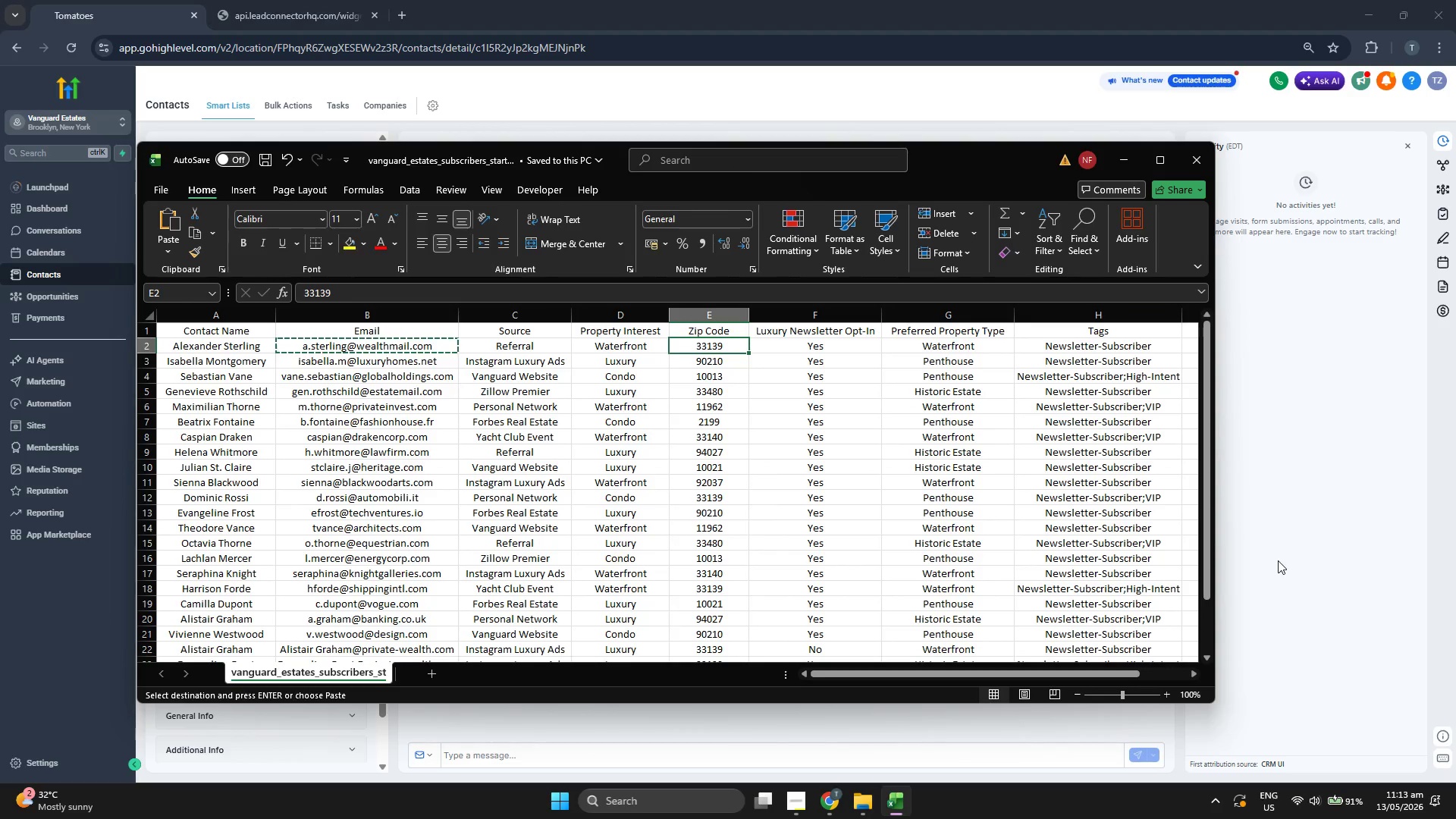 
key(ArrowLeft)
 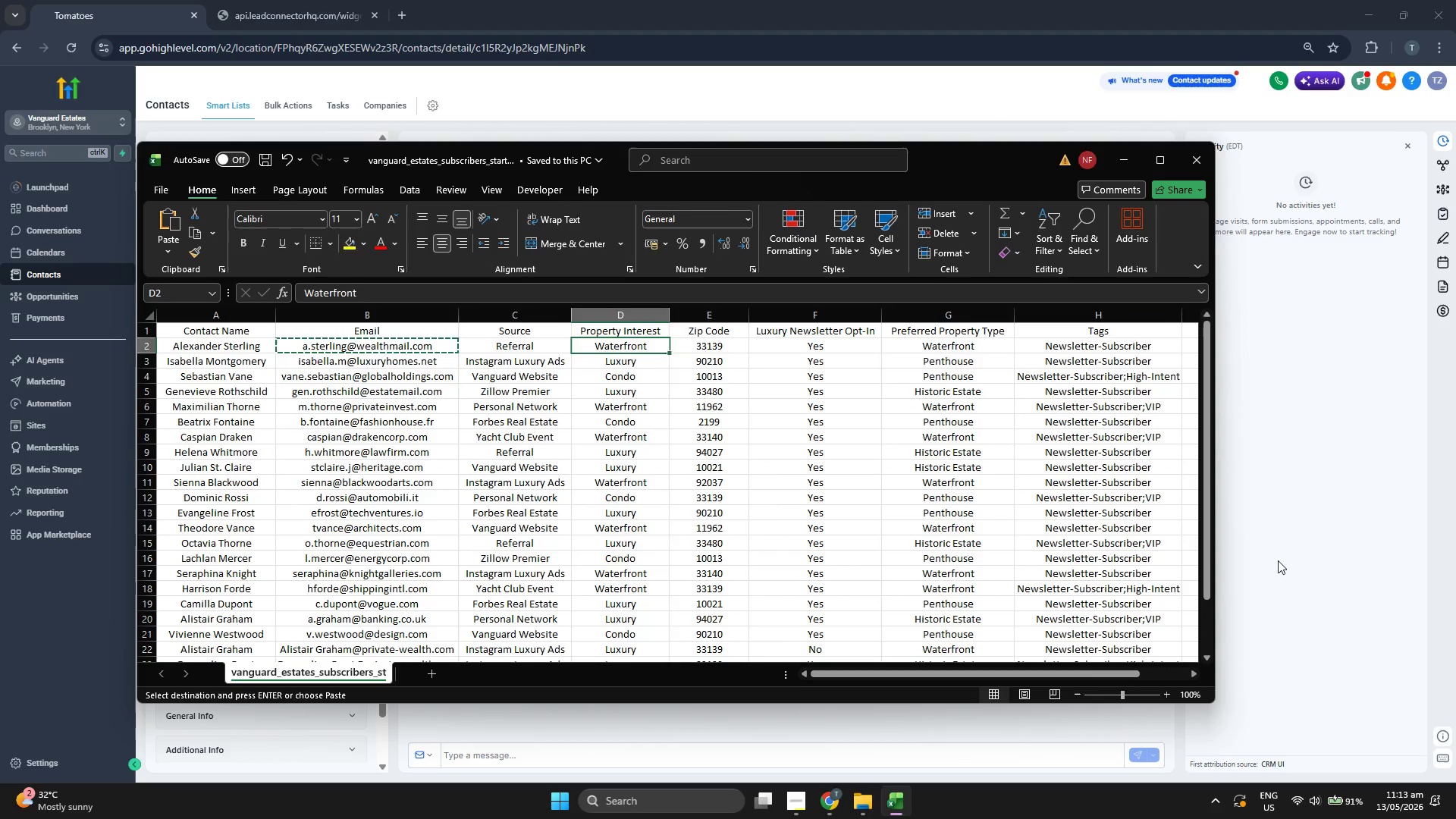 
key(ArrowLeft)
 